 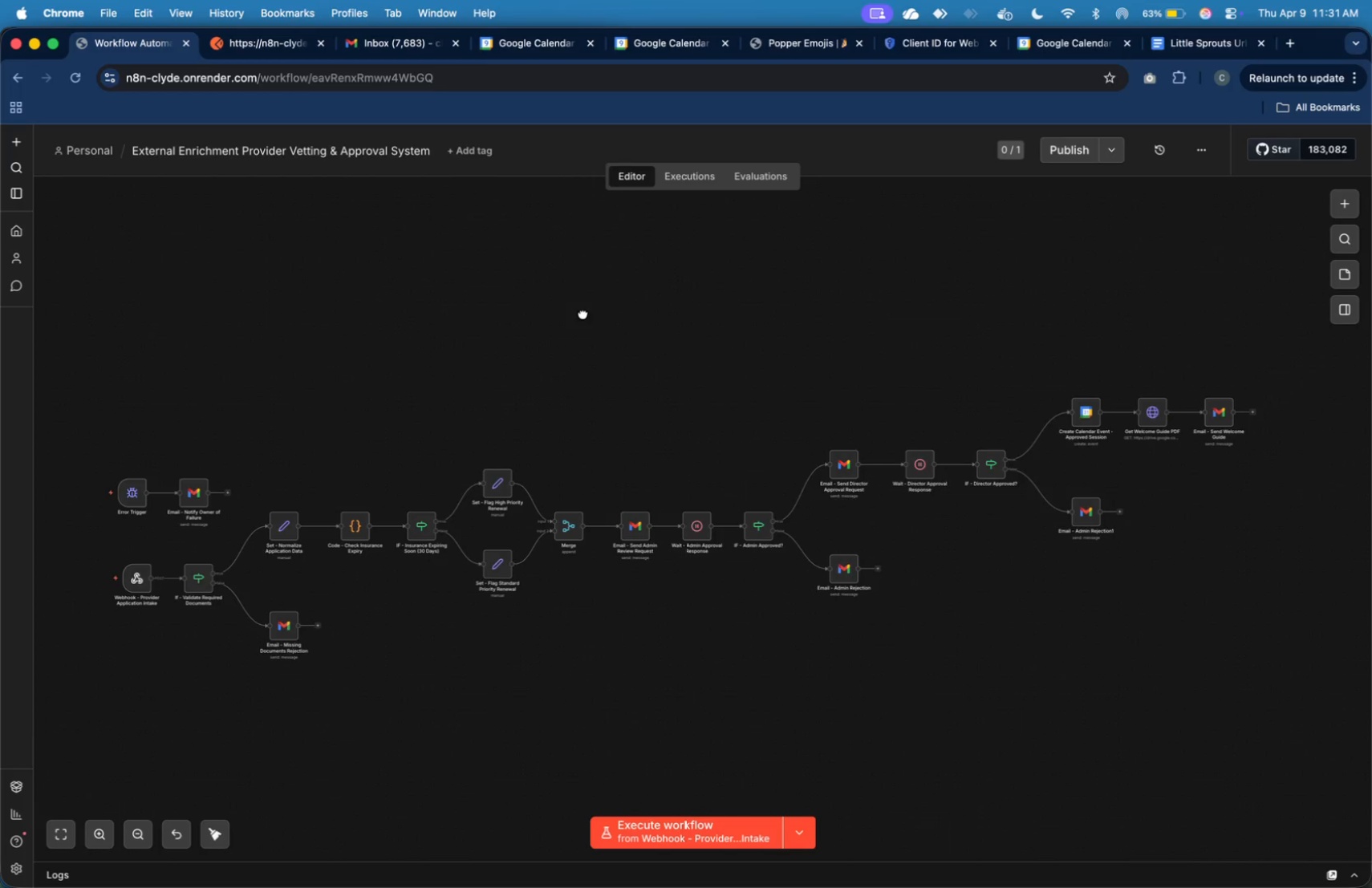 
left_click([287, 52])
 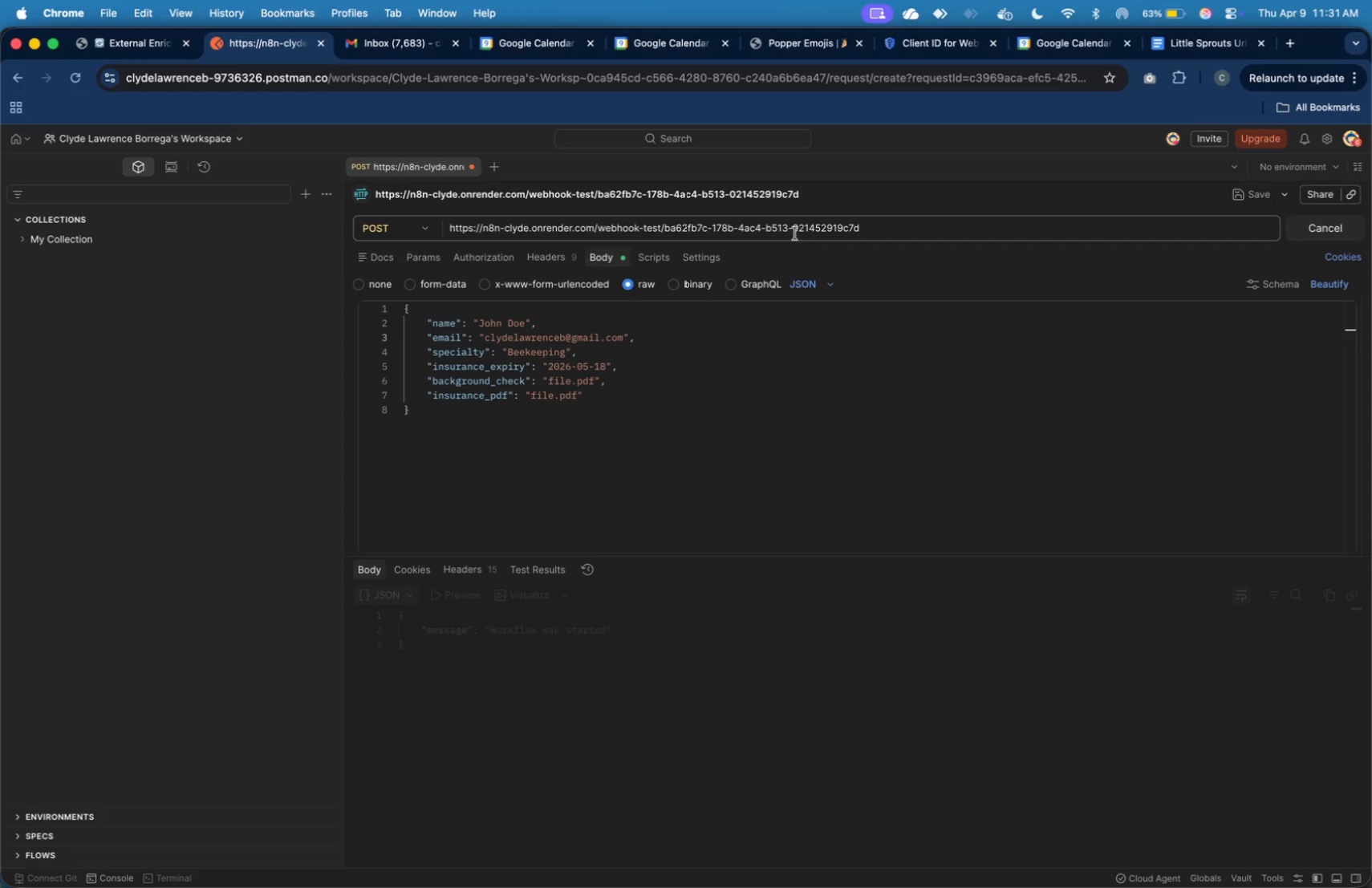 
mouse_move([124, 47])
 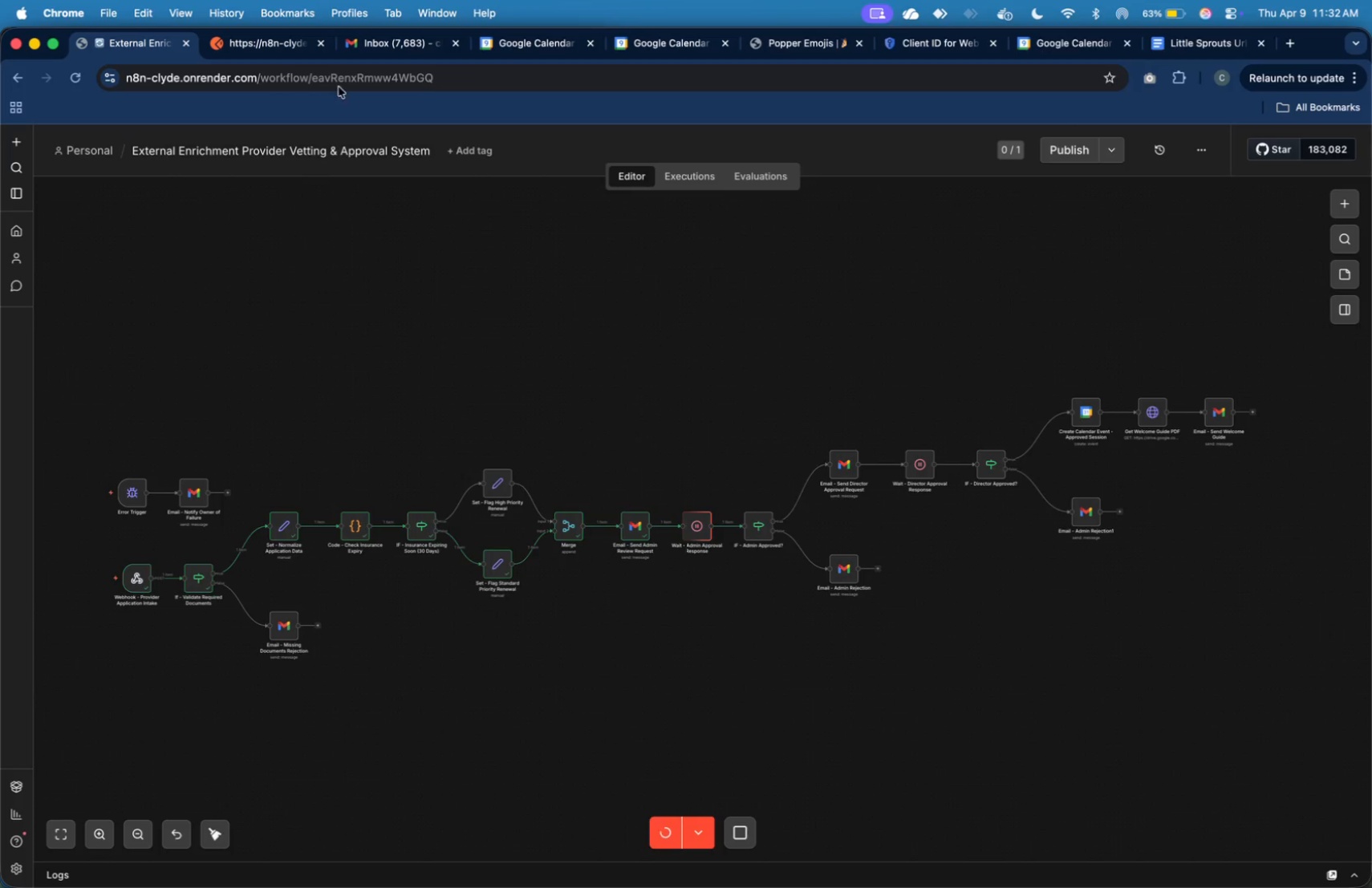 
left_click([356, 51])
 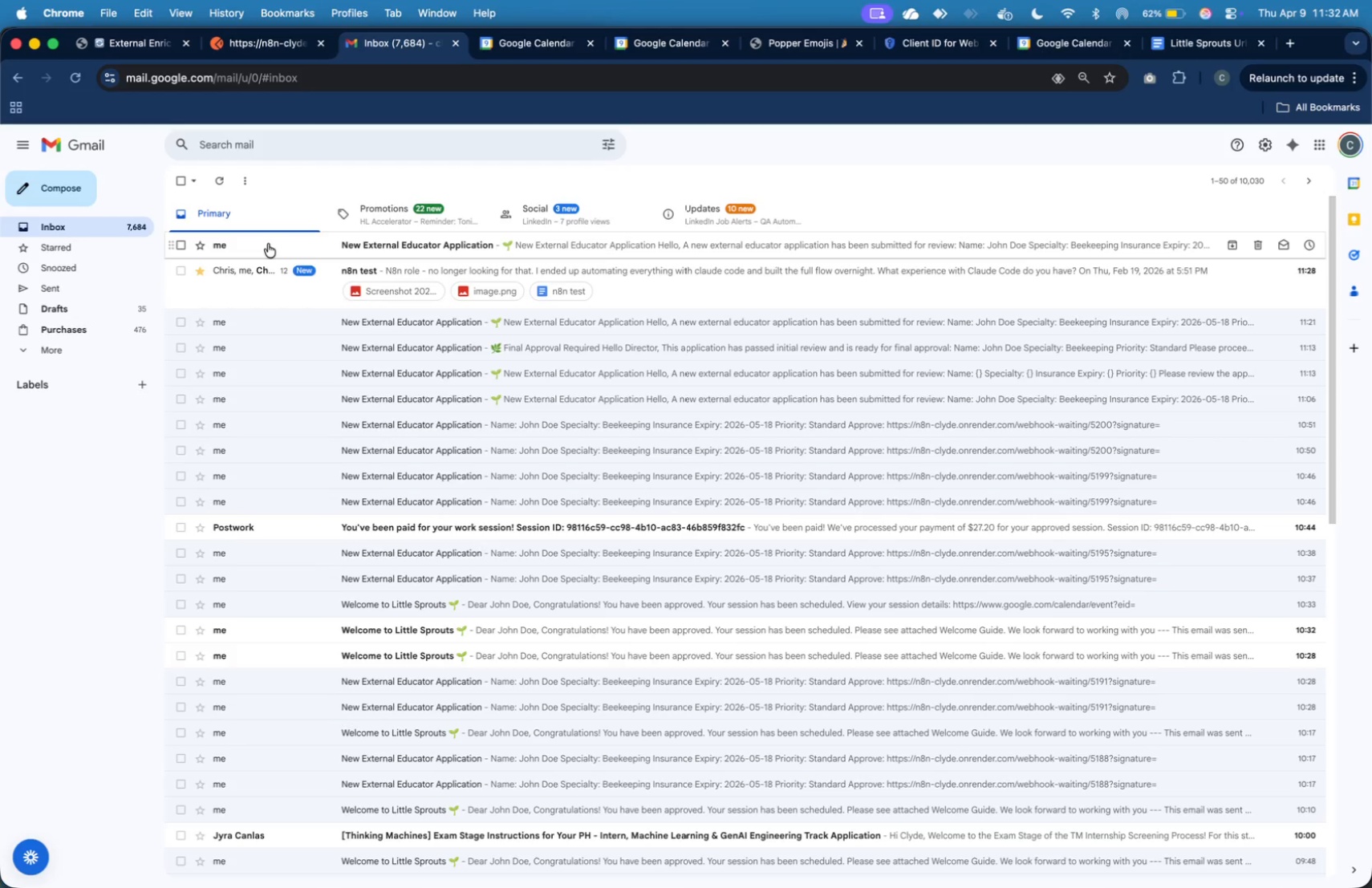 
left_click([268, 244])
 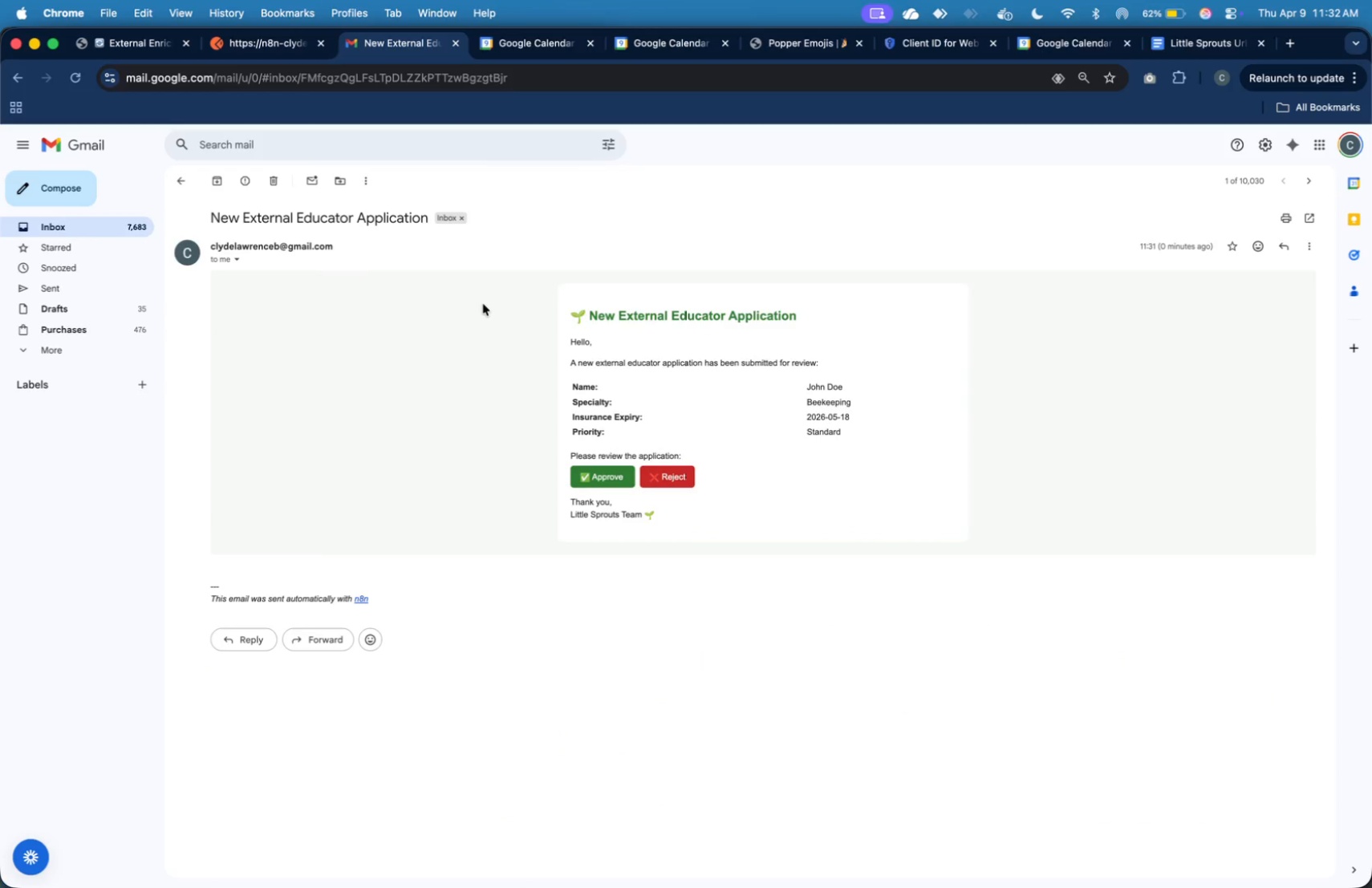 
wait(13.38)
 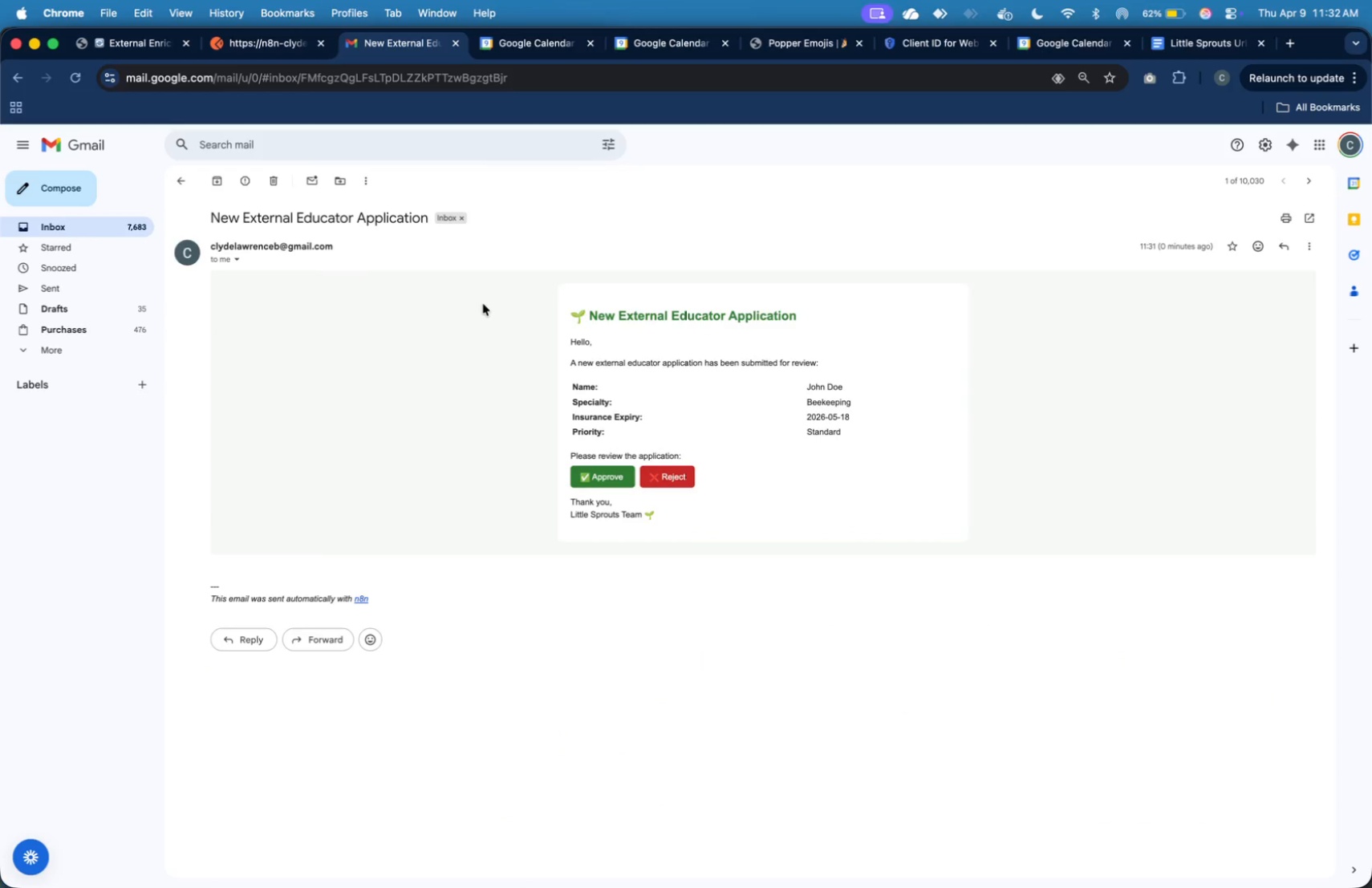 
mouse_move([171, 56])
 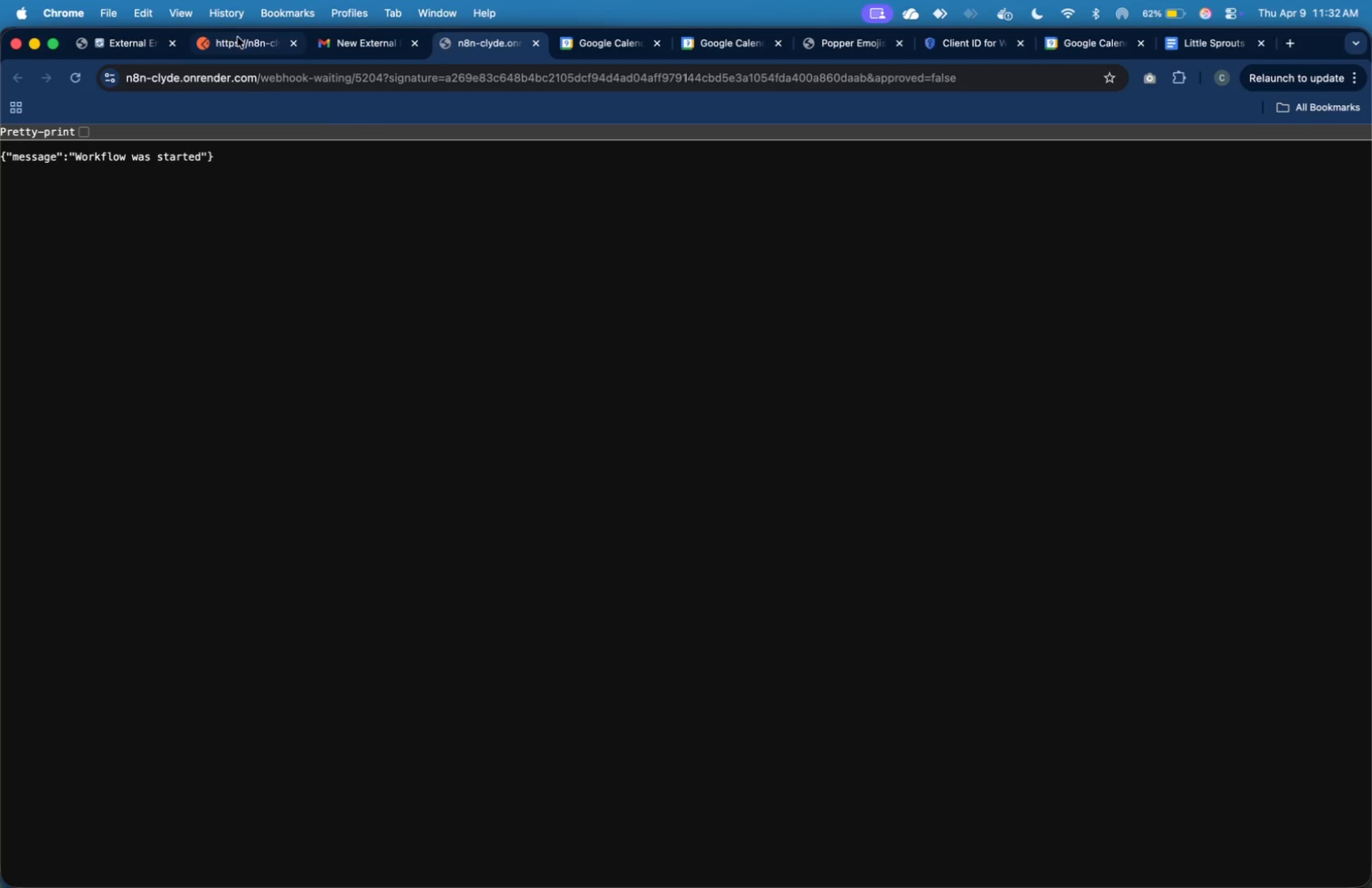 
left_click([144, 45])
 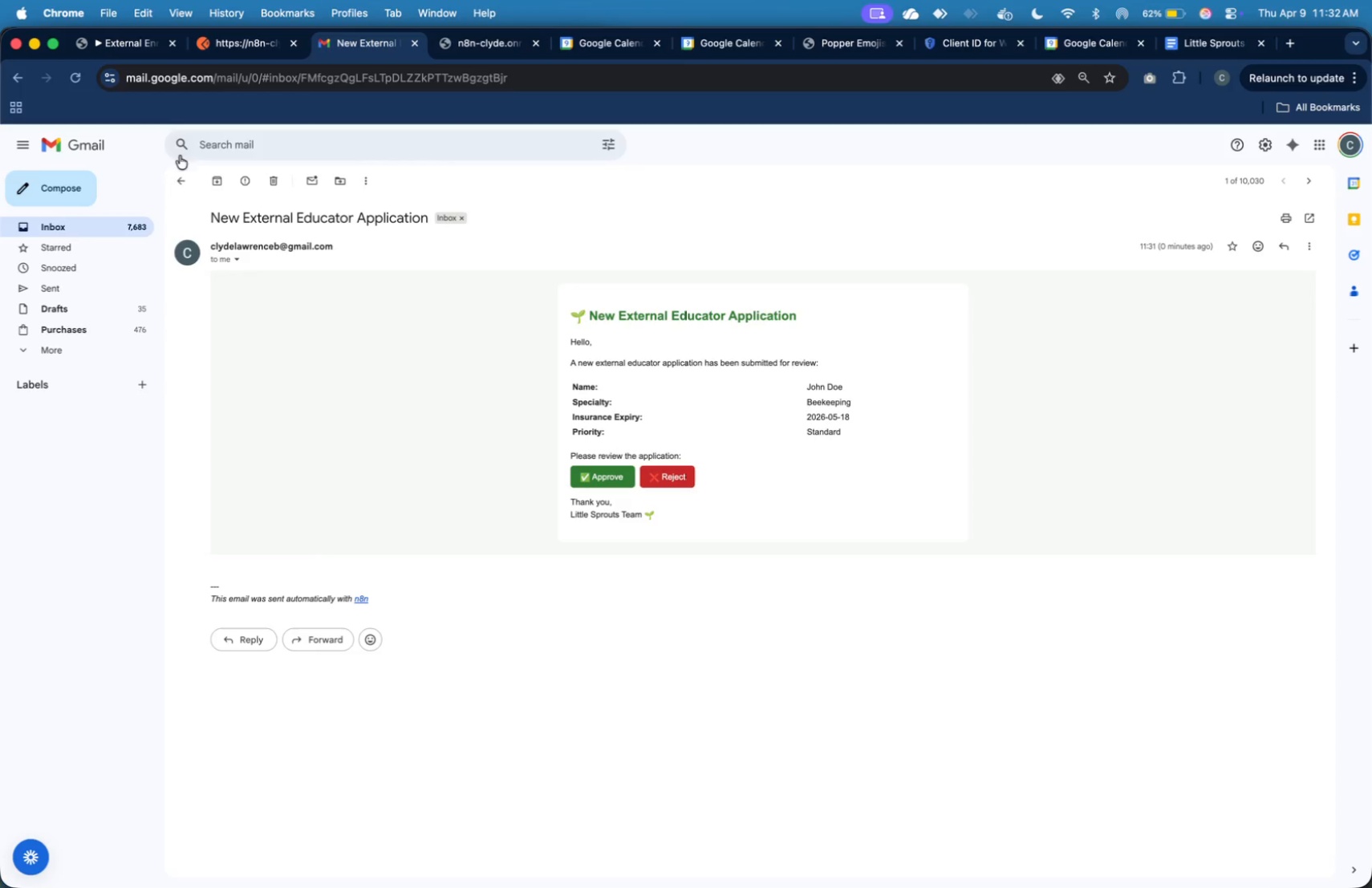 
double_click([143, 220])
 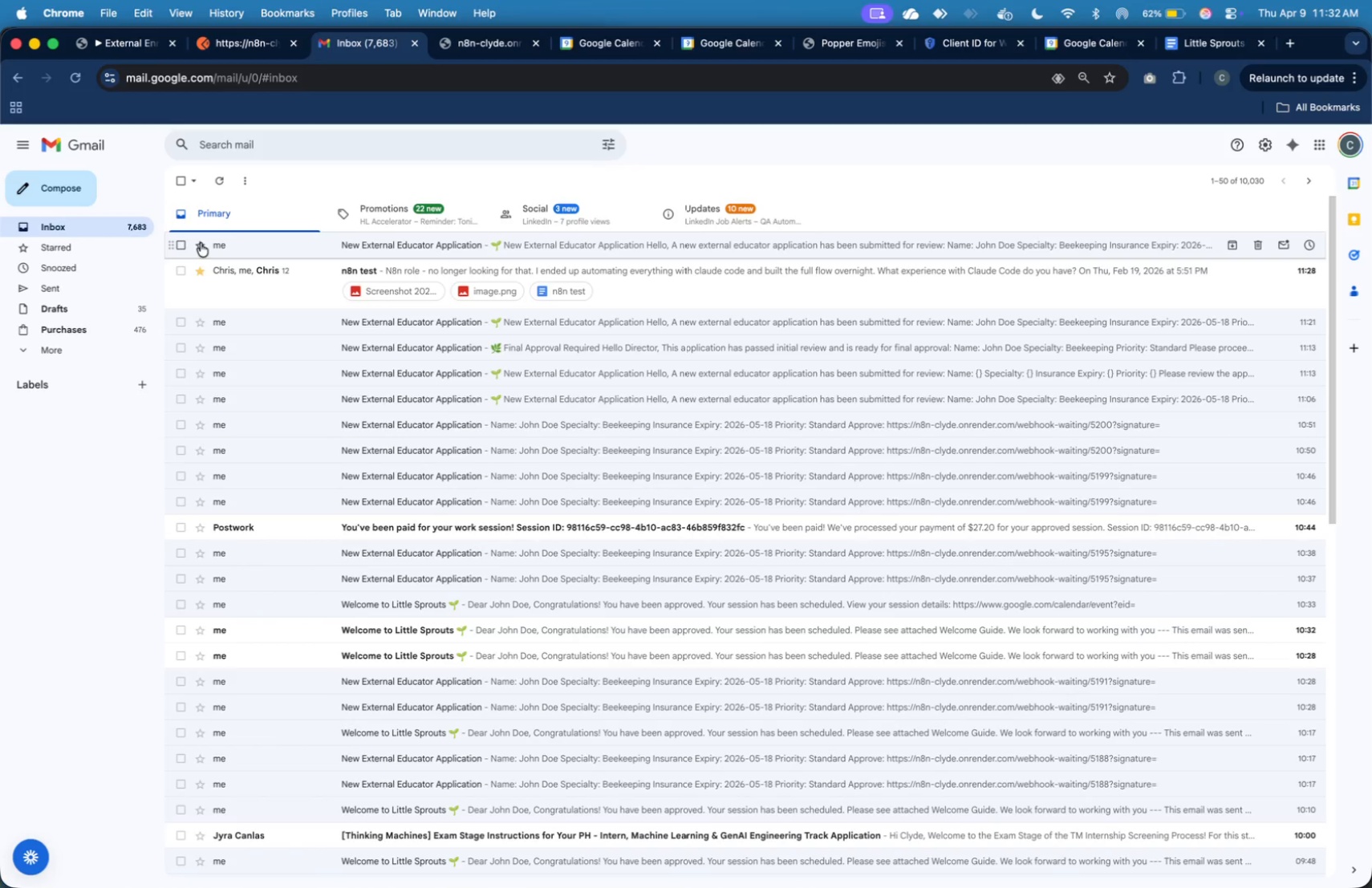 
left_click([134, 230])
 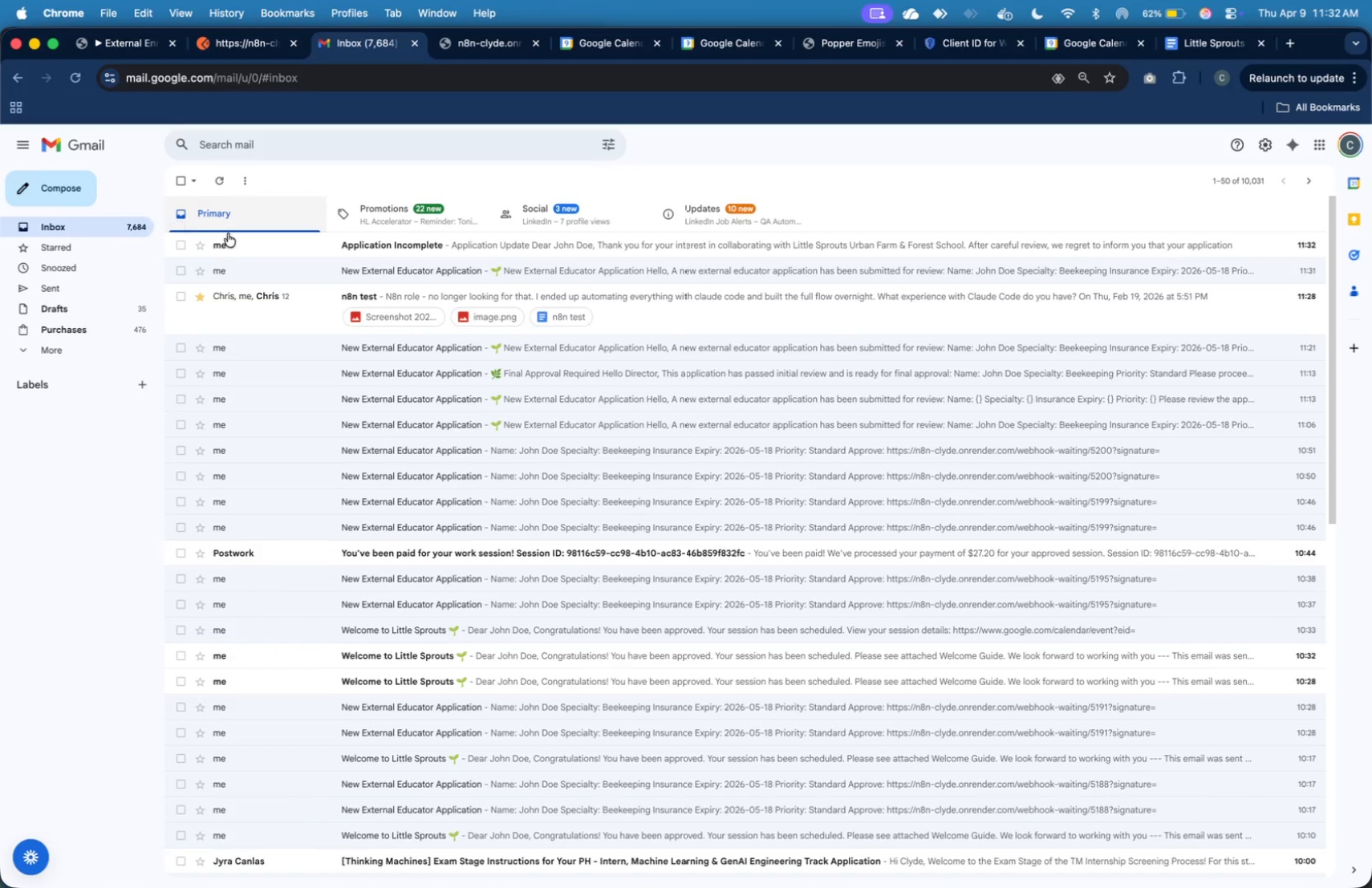 
left_click([254, 242])
 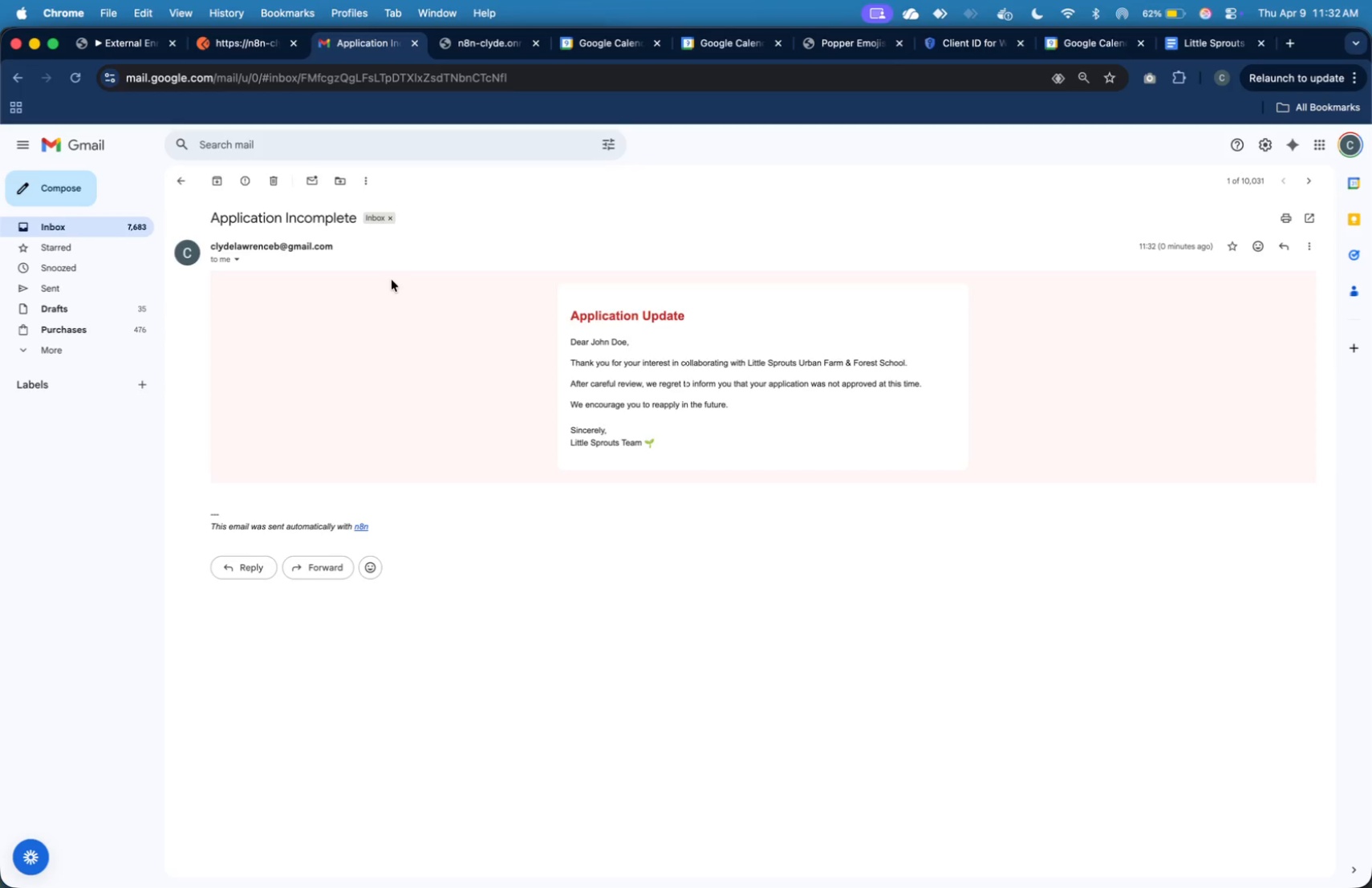 
wait(18.5)
 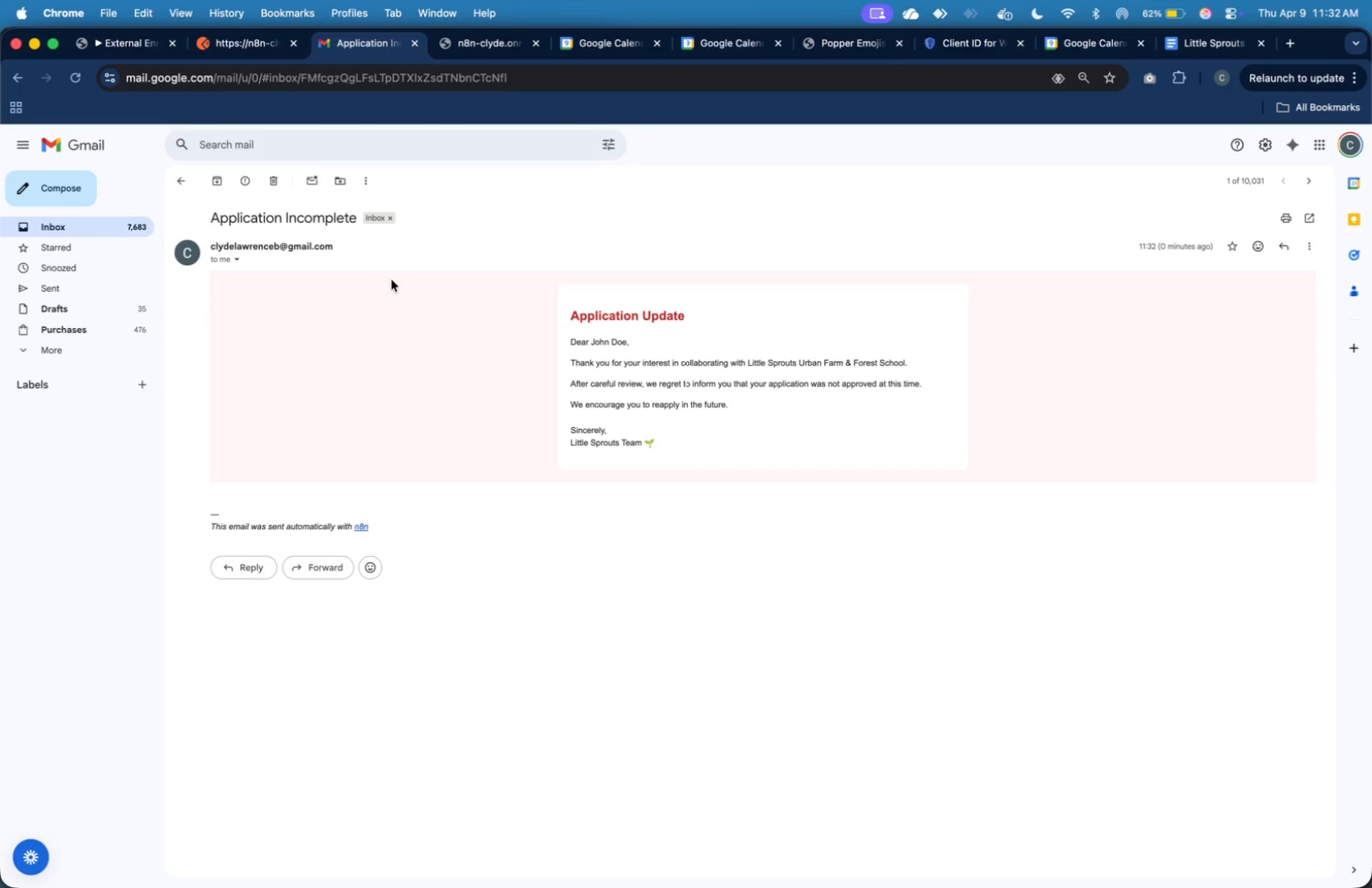 
left_click_drag(start_coordinate=[566, 344], to_coordinate=[899, 448])
 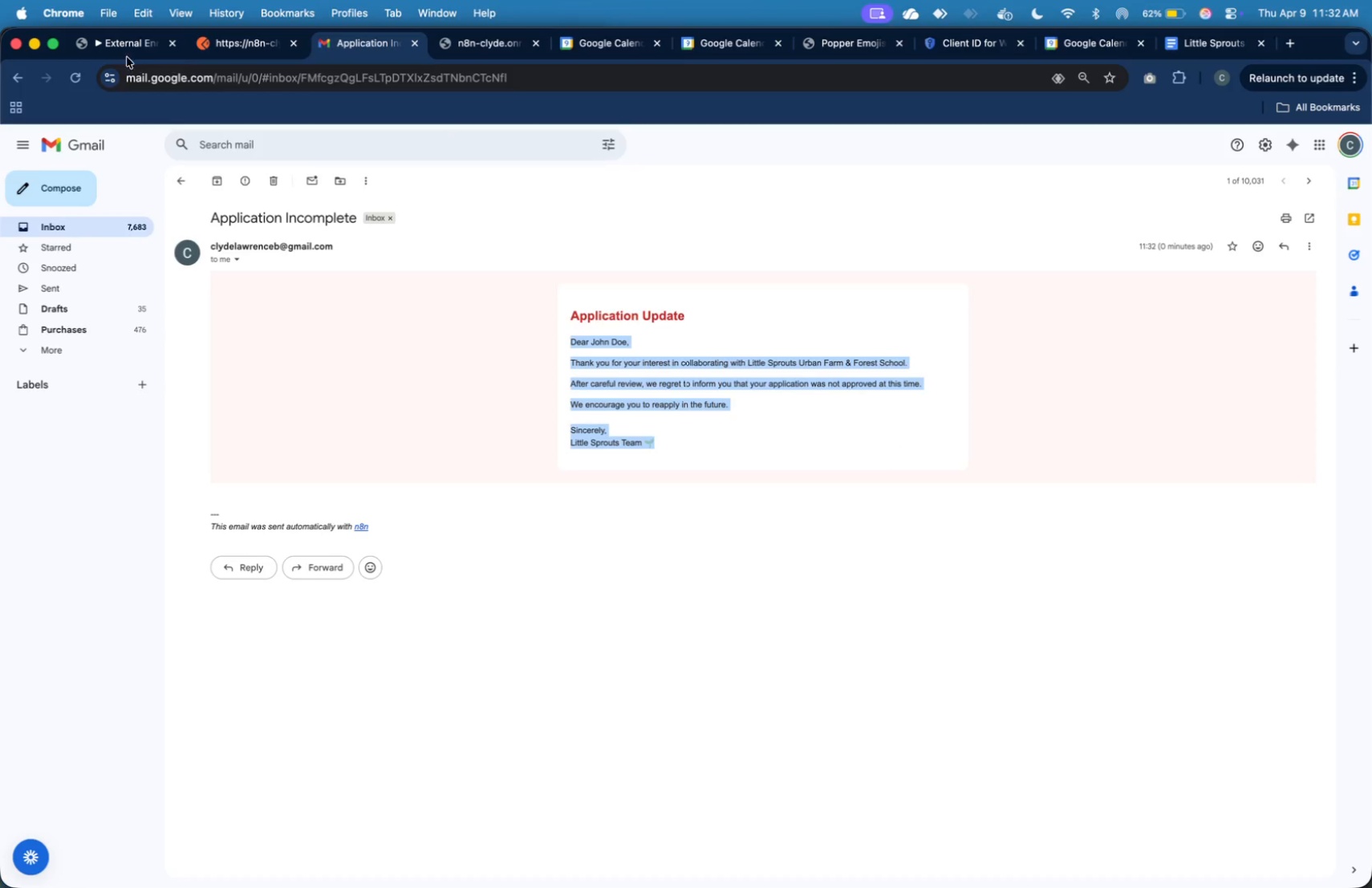 
left_click([116, 51])
 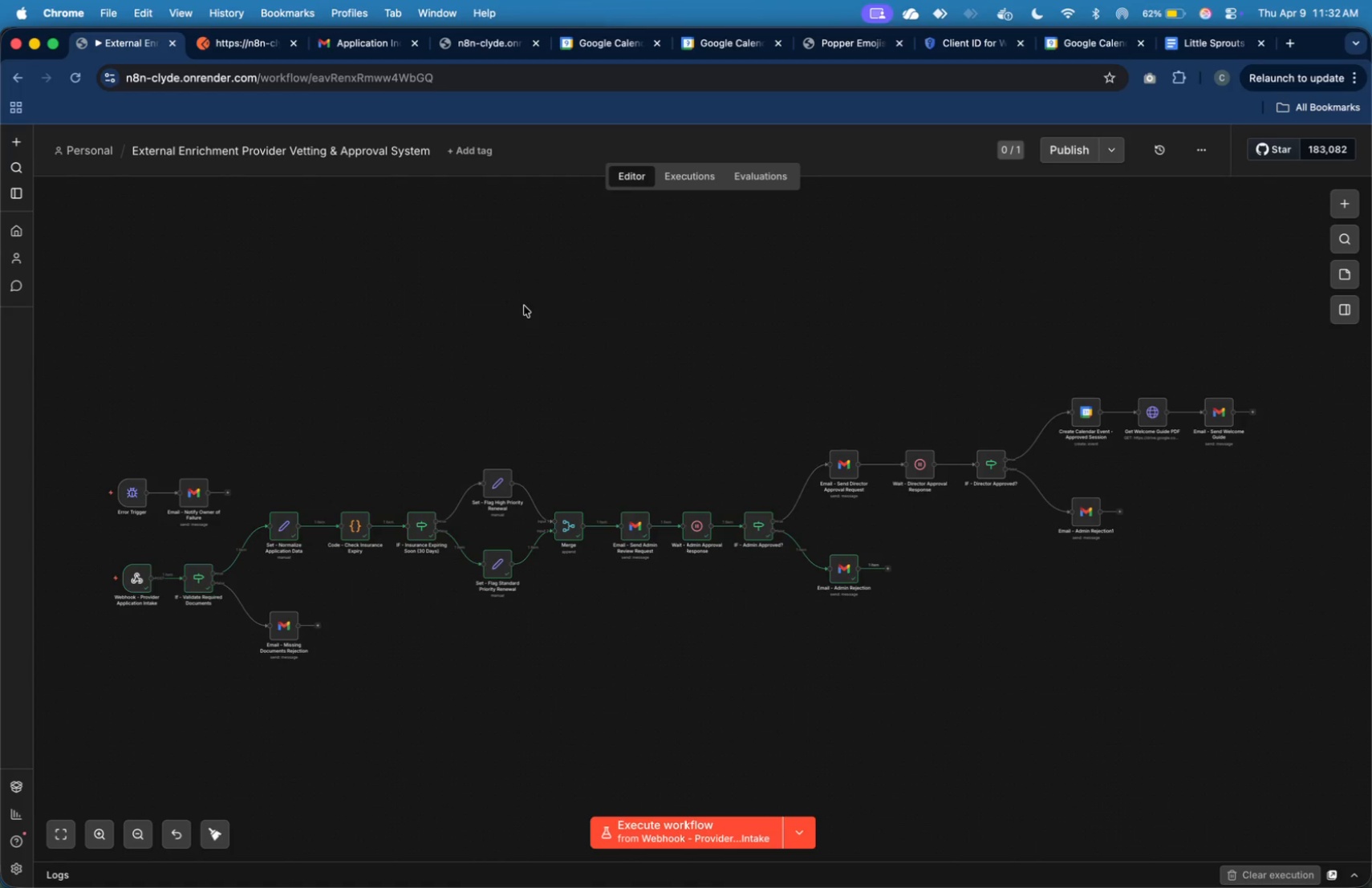 
key(Meta+Tab)
 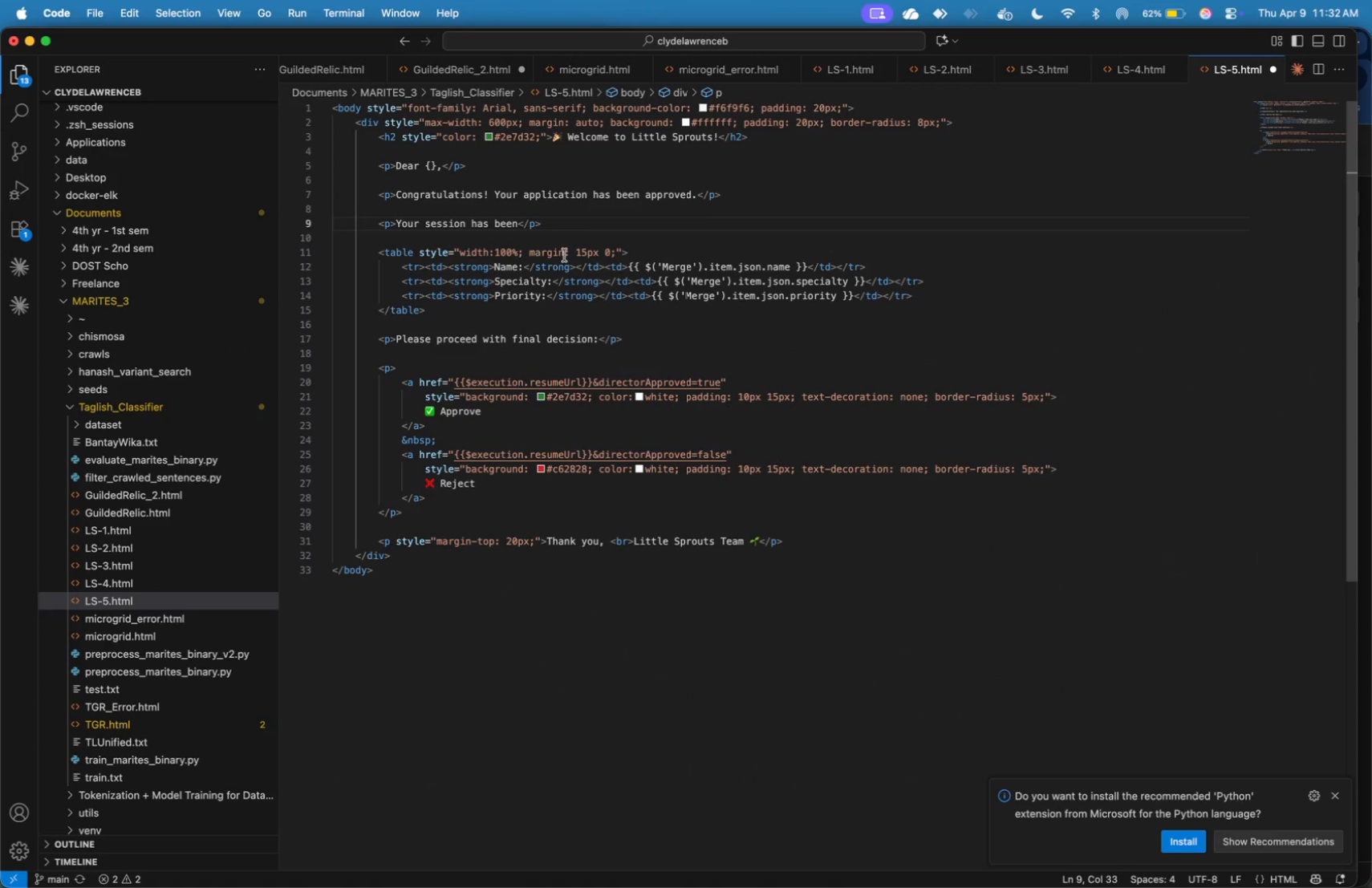 
left_click([795, 347])
 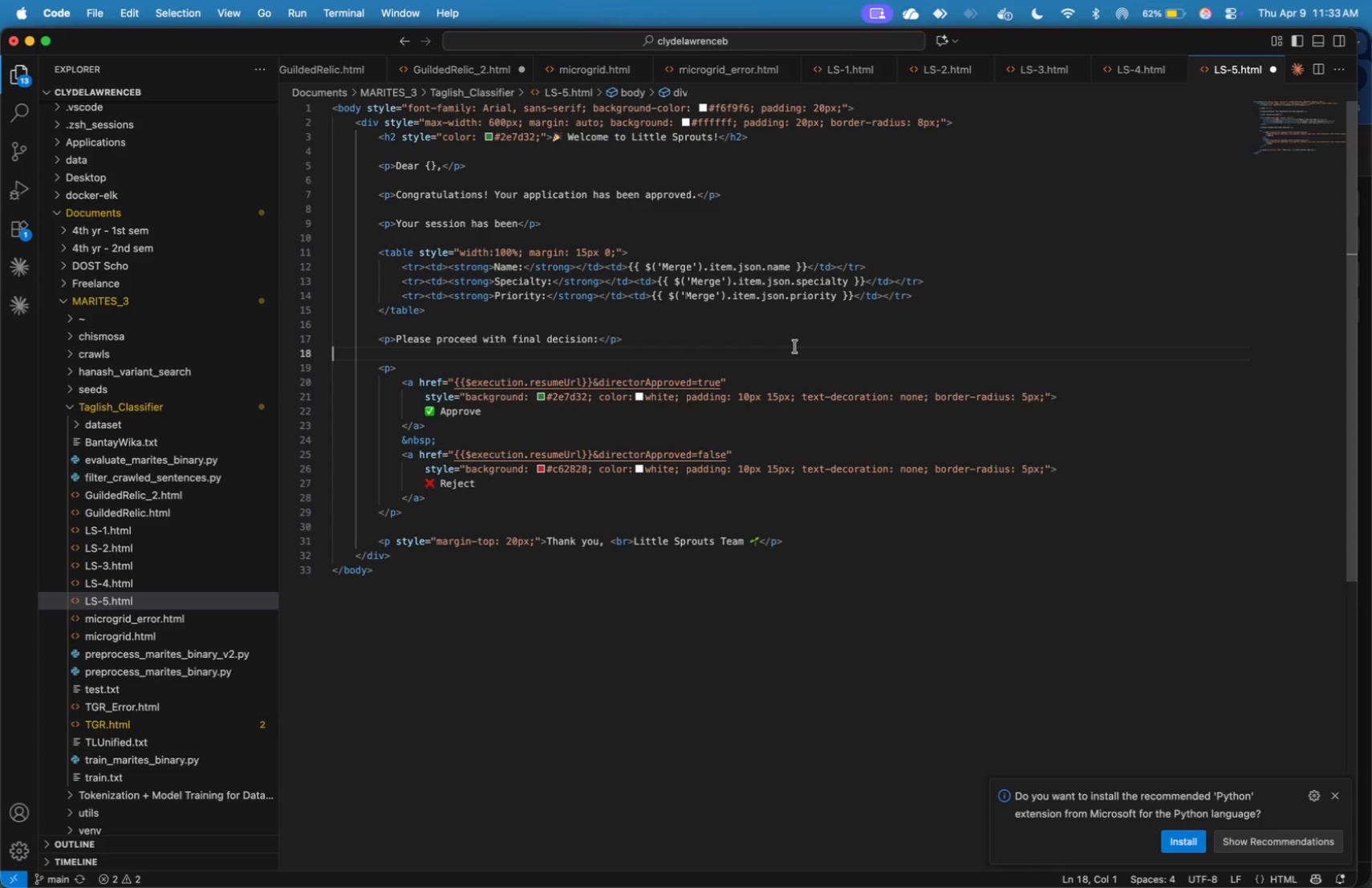 
wait(5.64)
 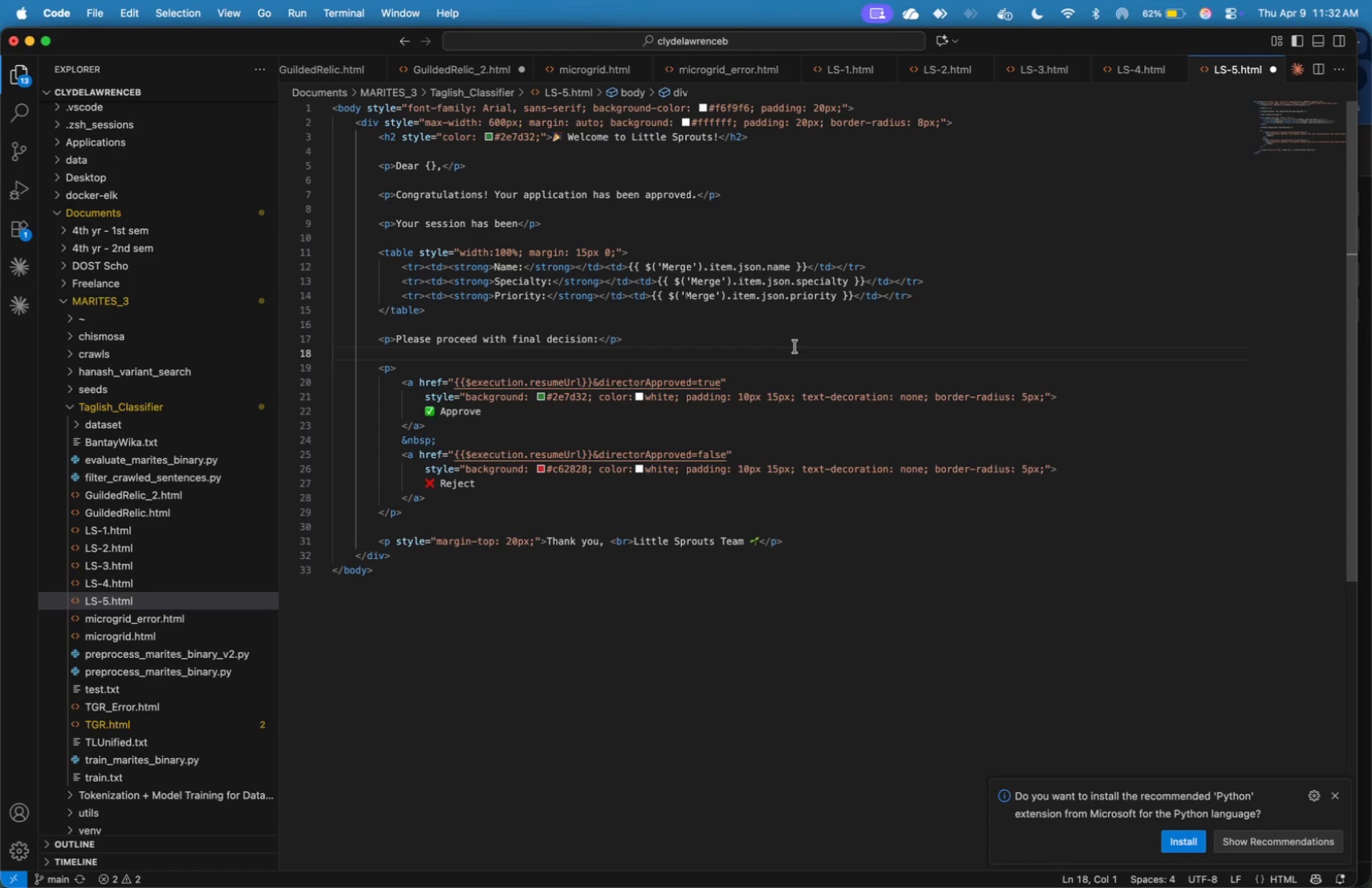 
left_click([787, 324])
 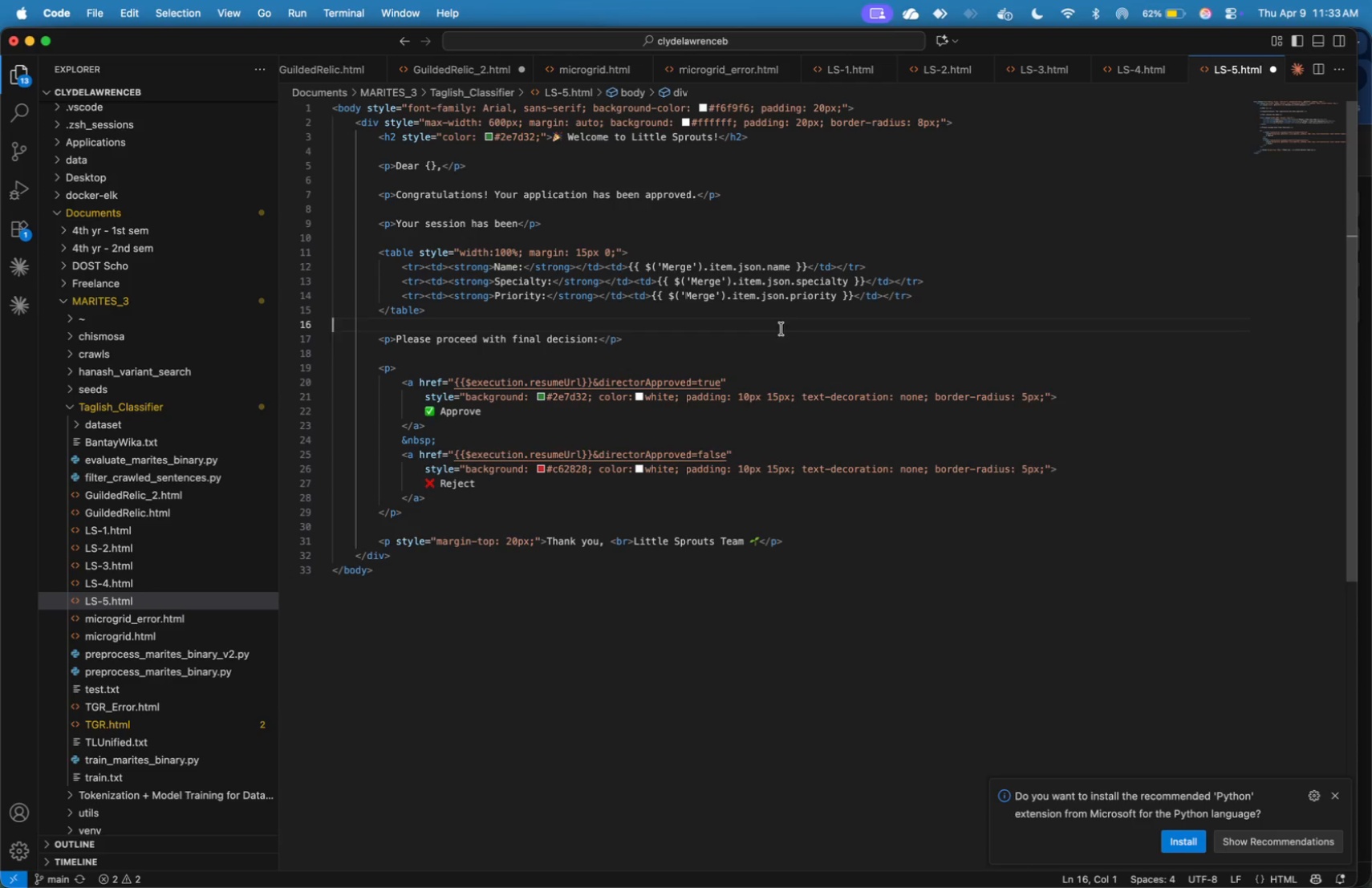 
left_click([778, 340])
 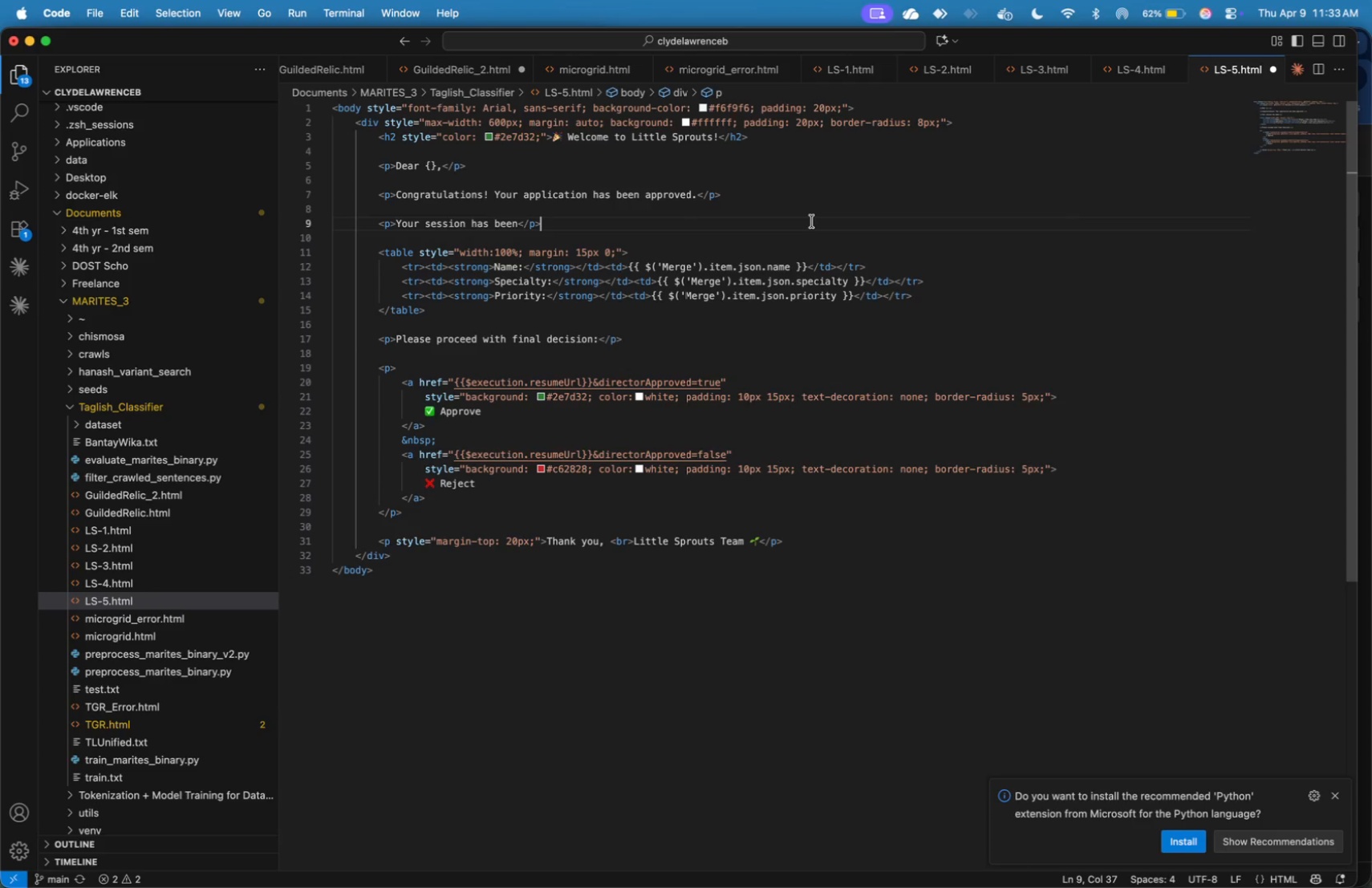 
key(ArrowLeft)
 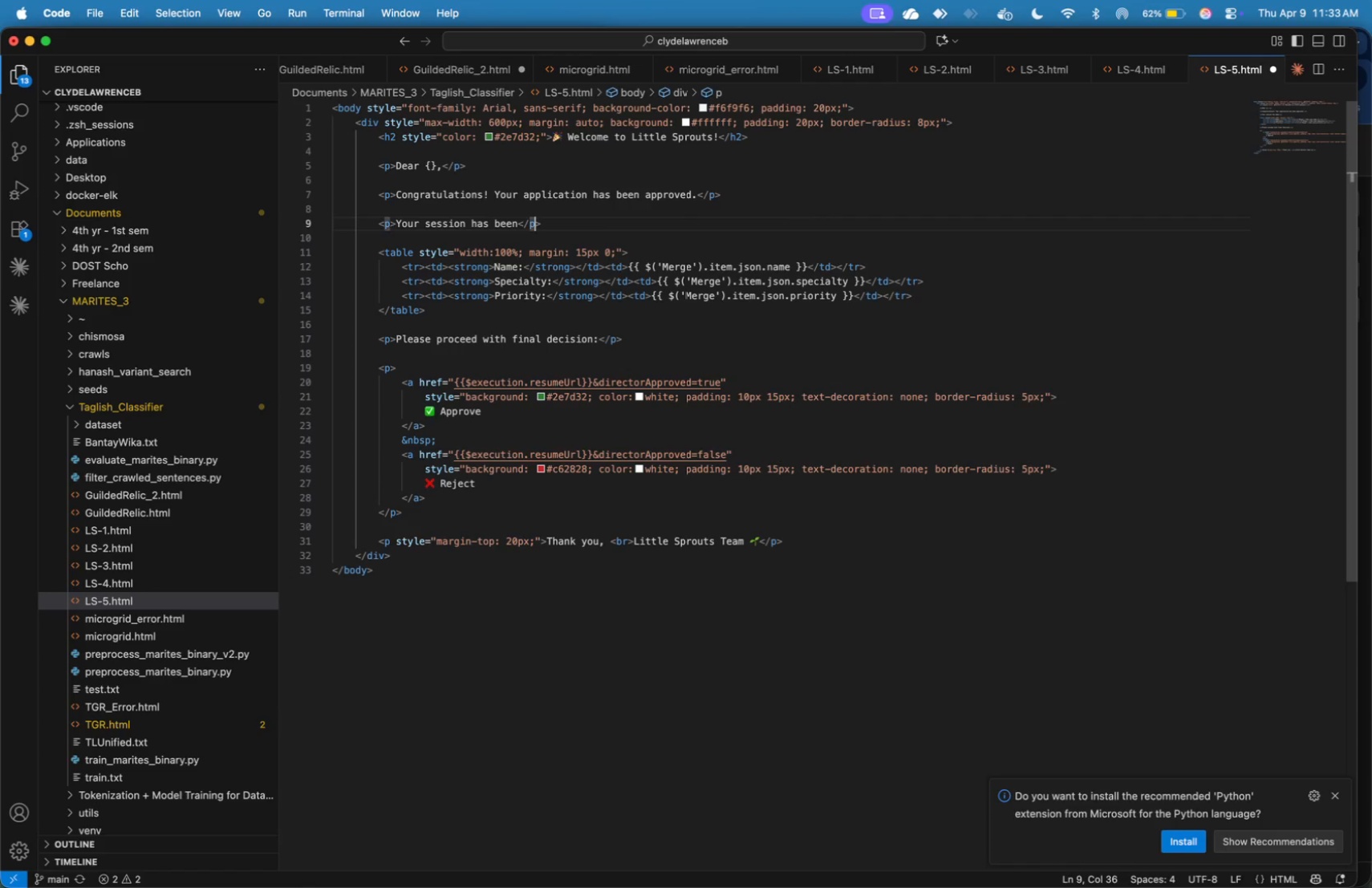 
key(ArrowLeft)
 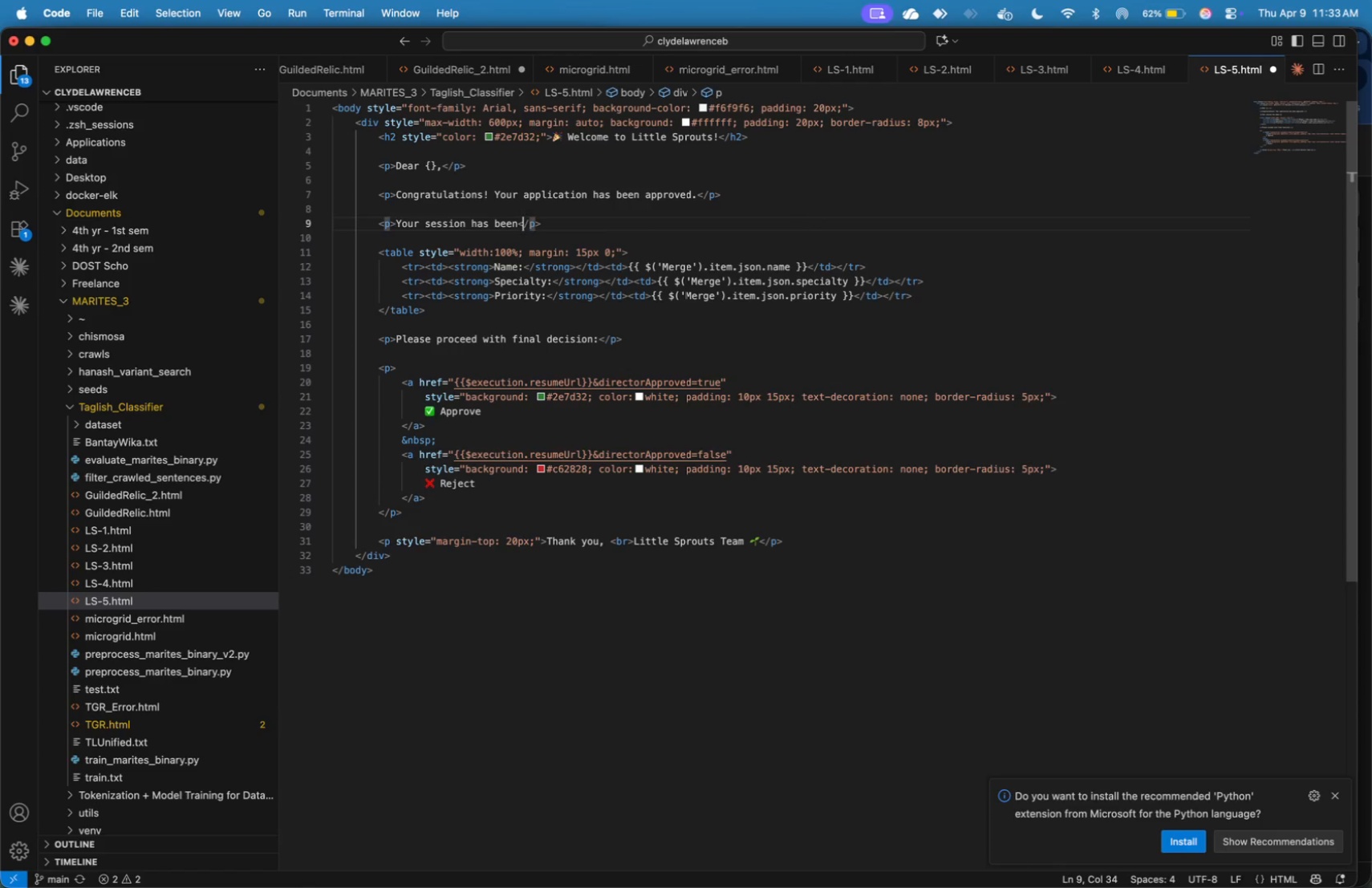 
key(ArrowLeft)
 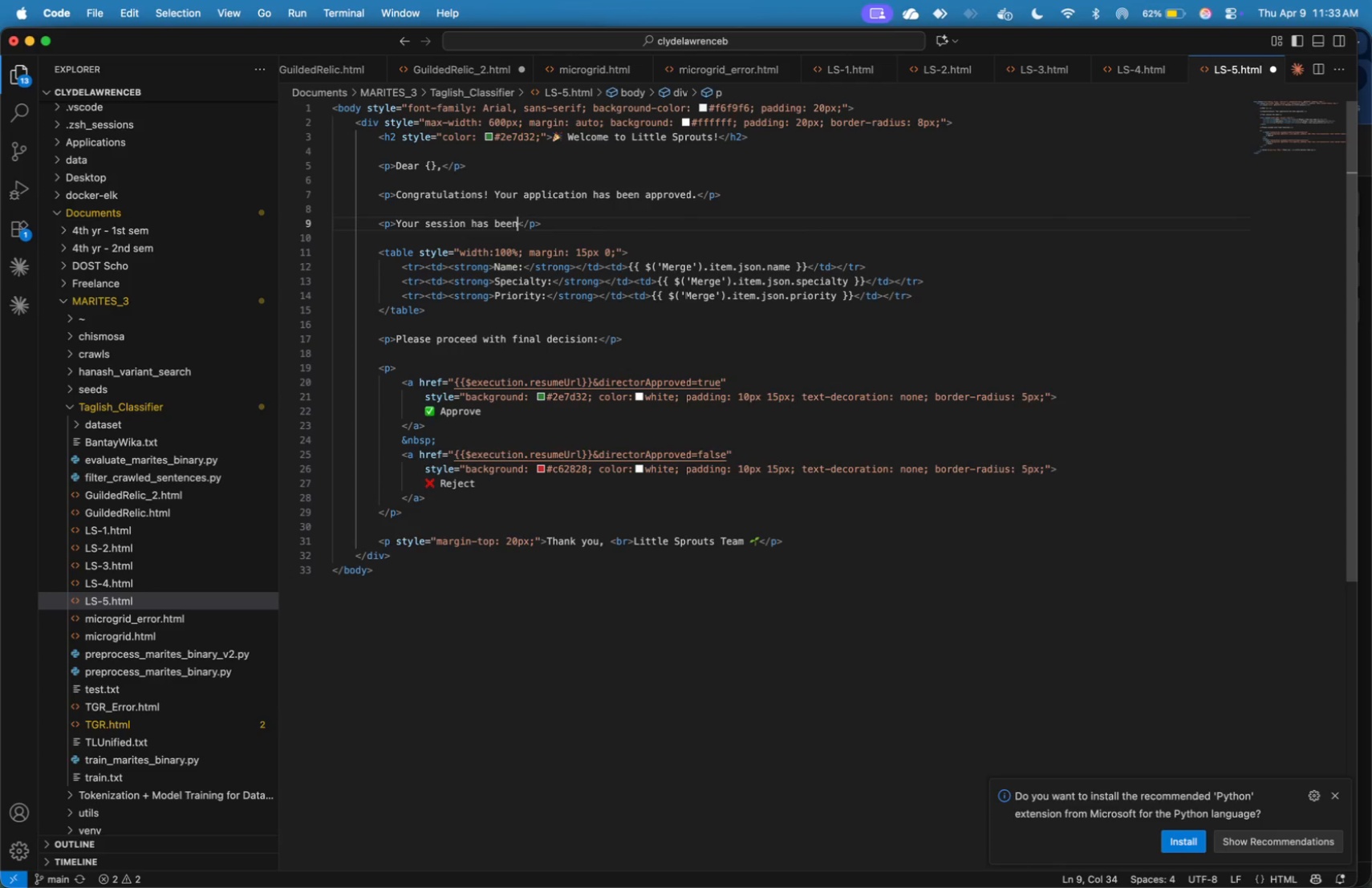 
key(ArrowLeft)
 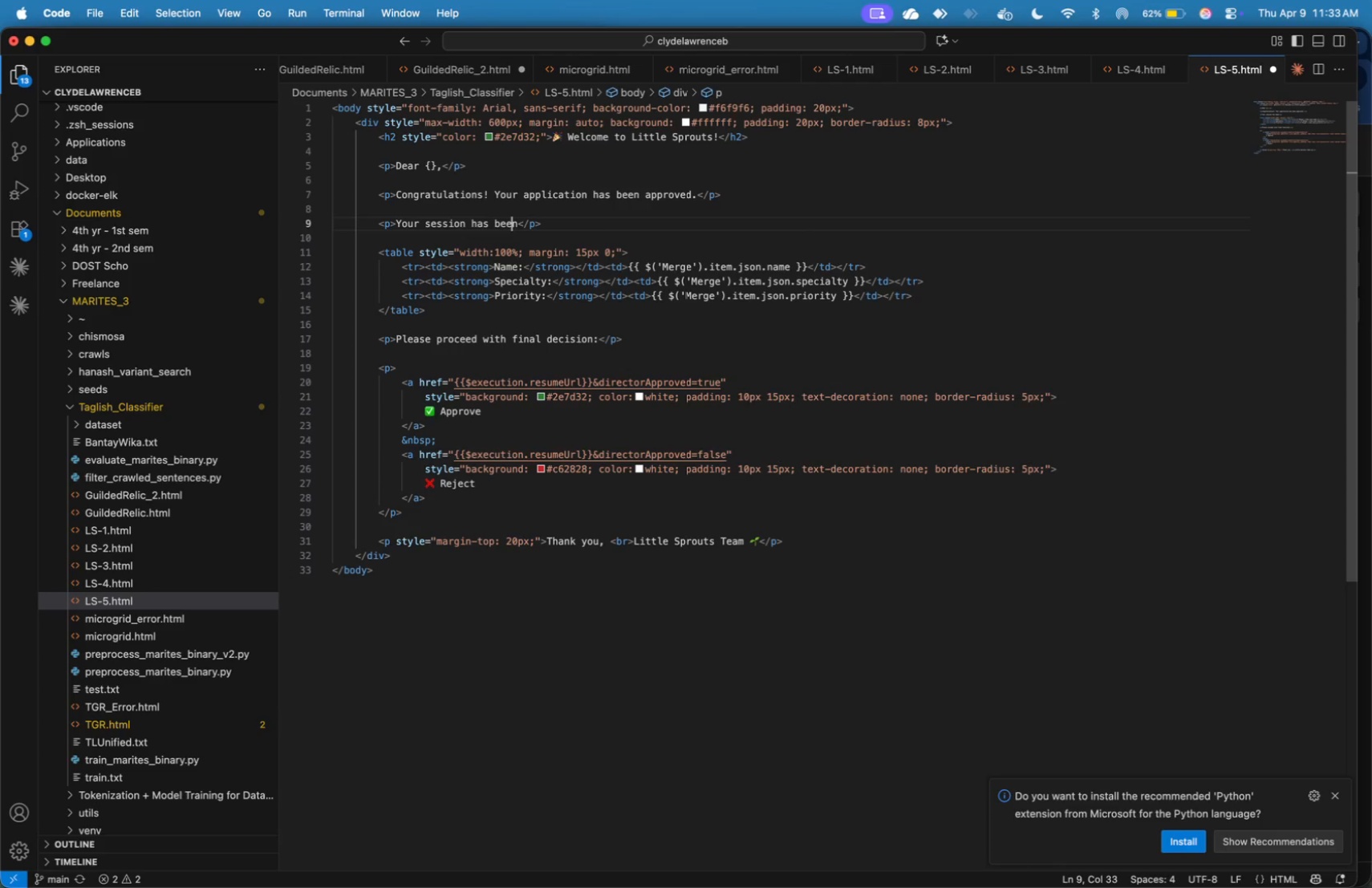 
key(ArrowLeft)
 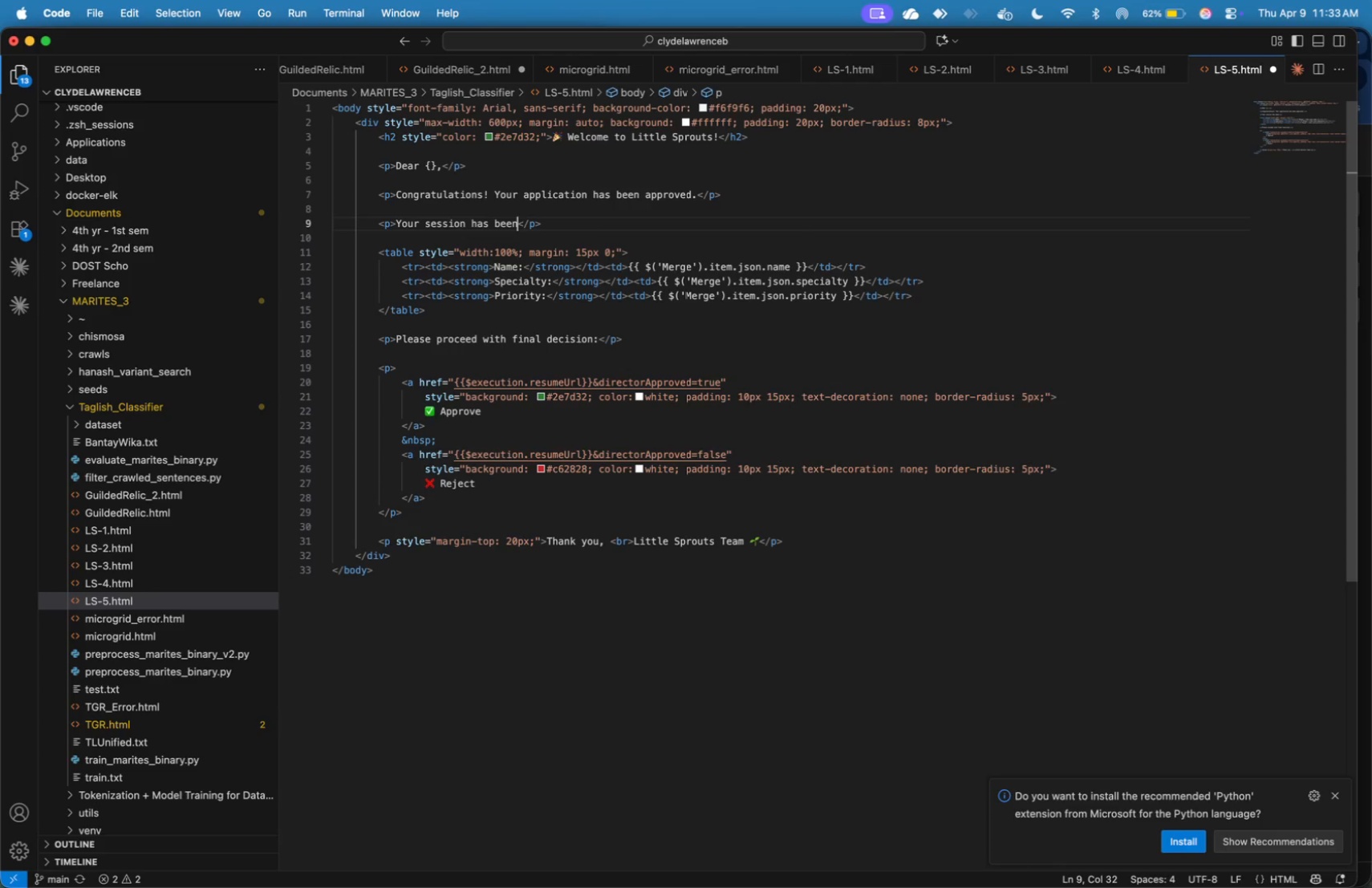 
key(ArrowRight)
 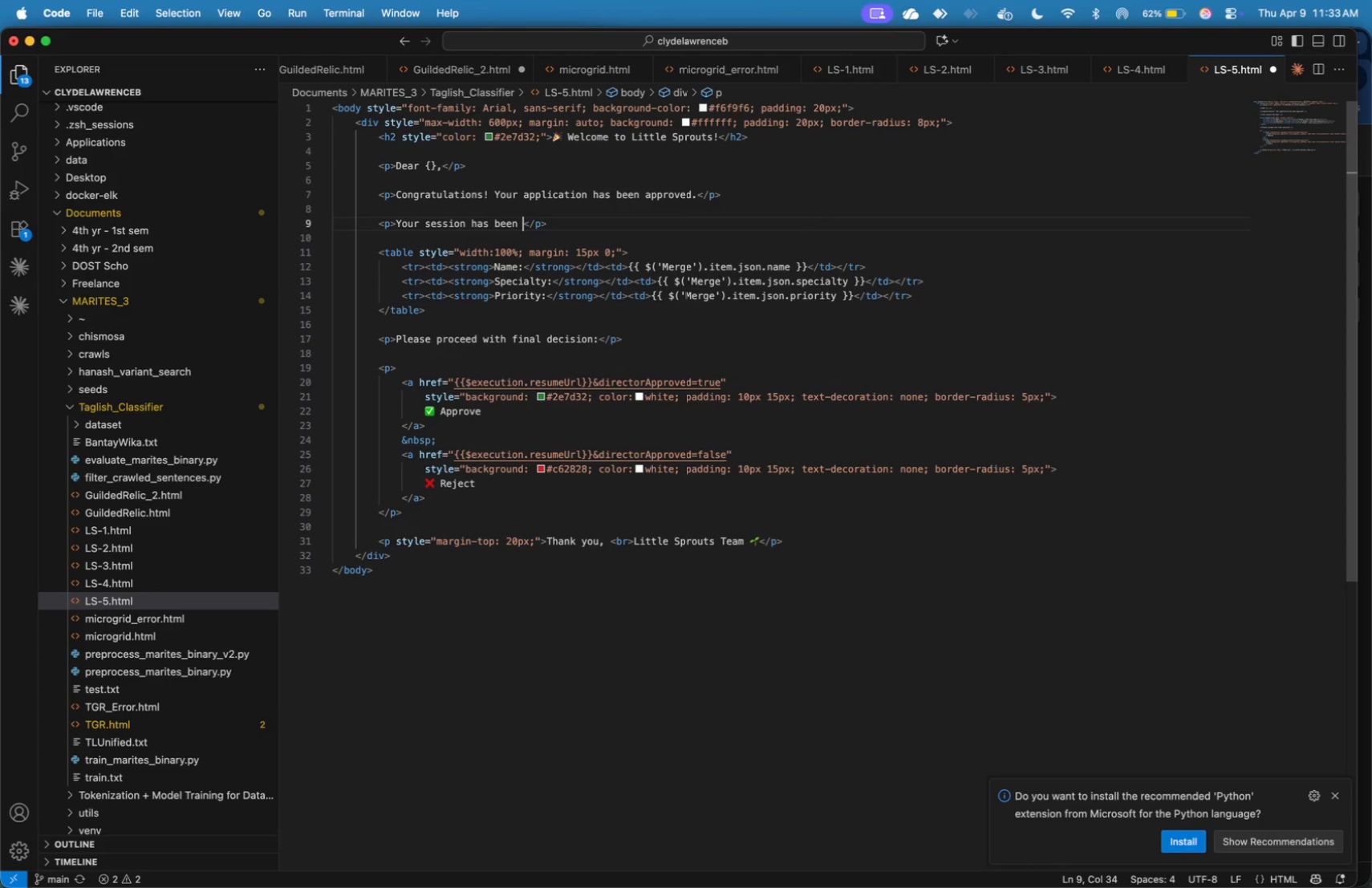 
type( successfully schduled.)
 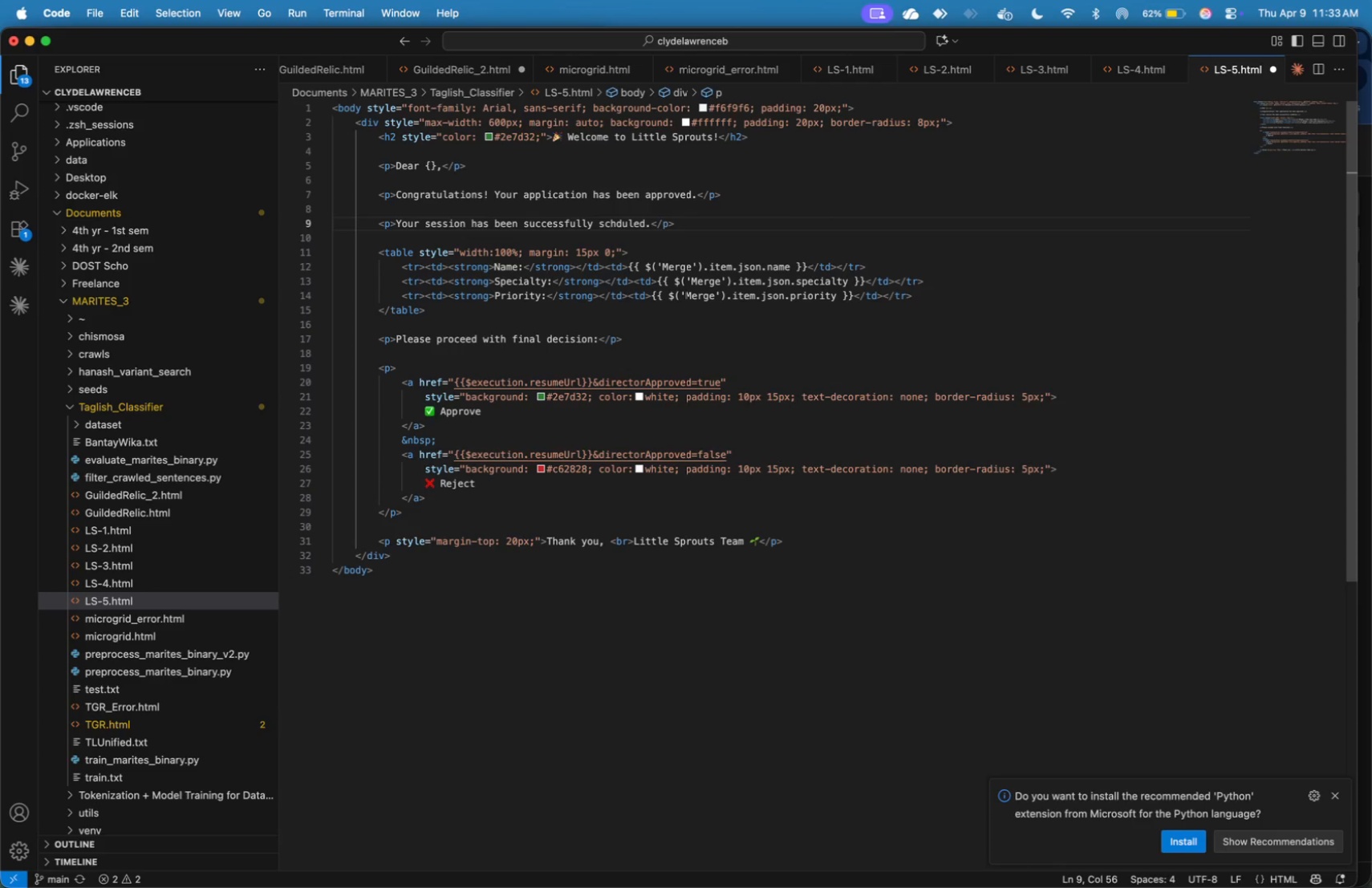 
key(ArrowLeft)
 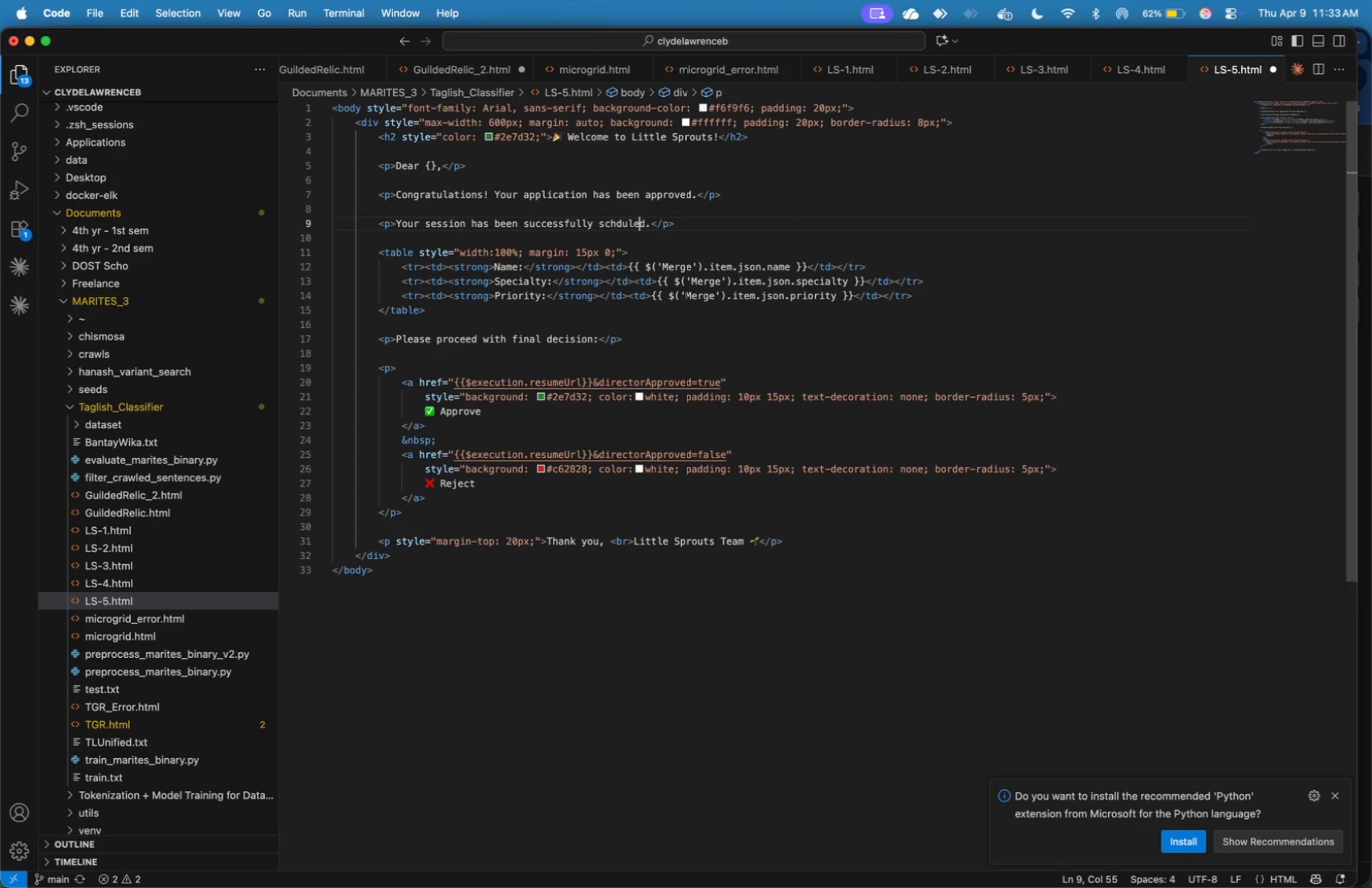 
key(ArrowLeft)
 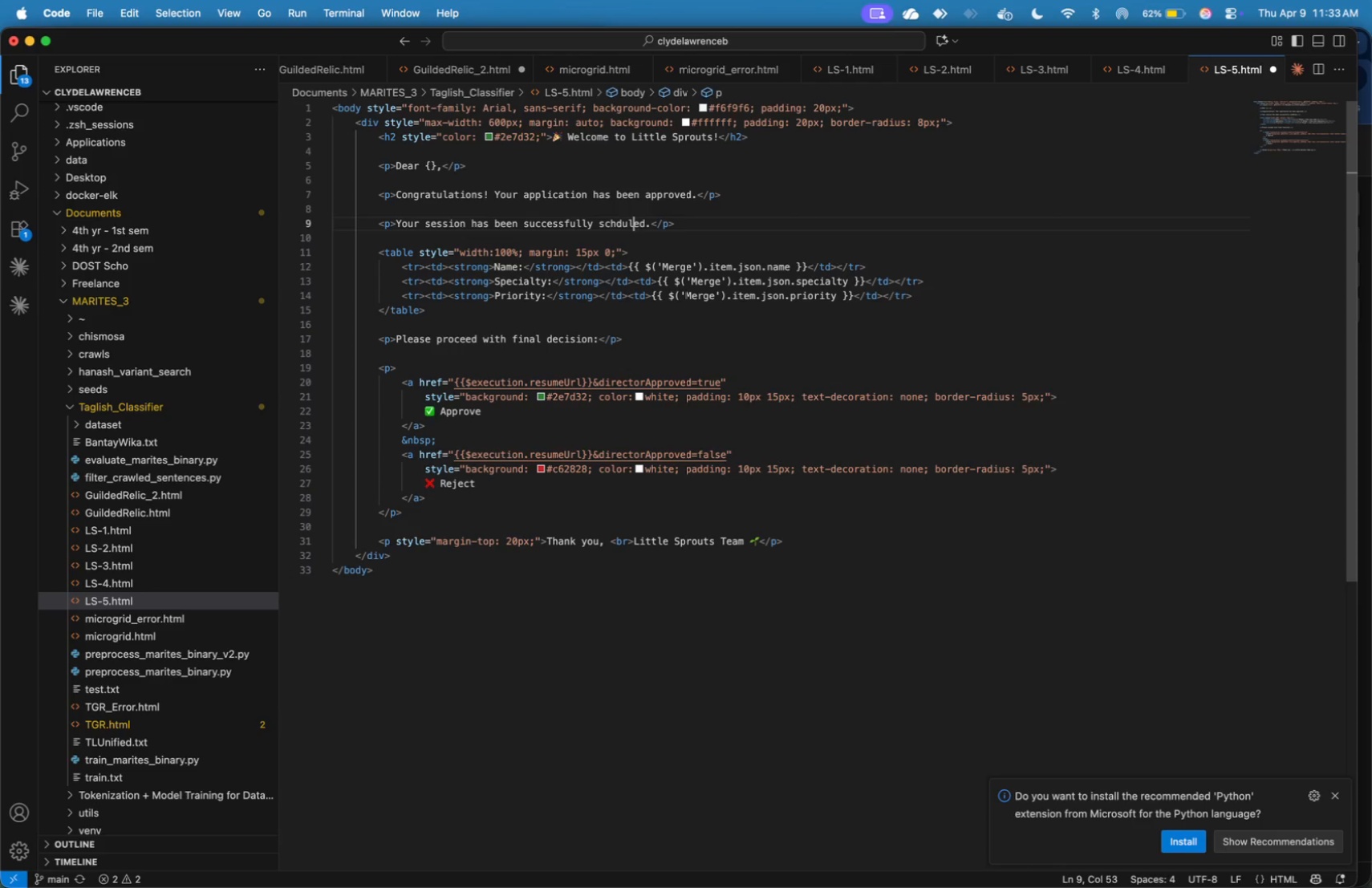 
key(ArrowLeft)
 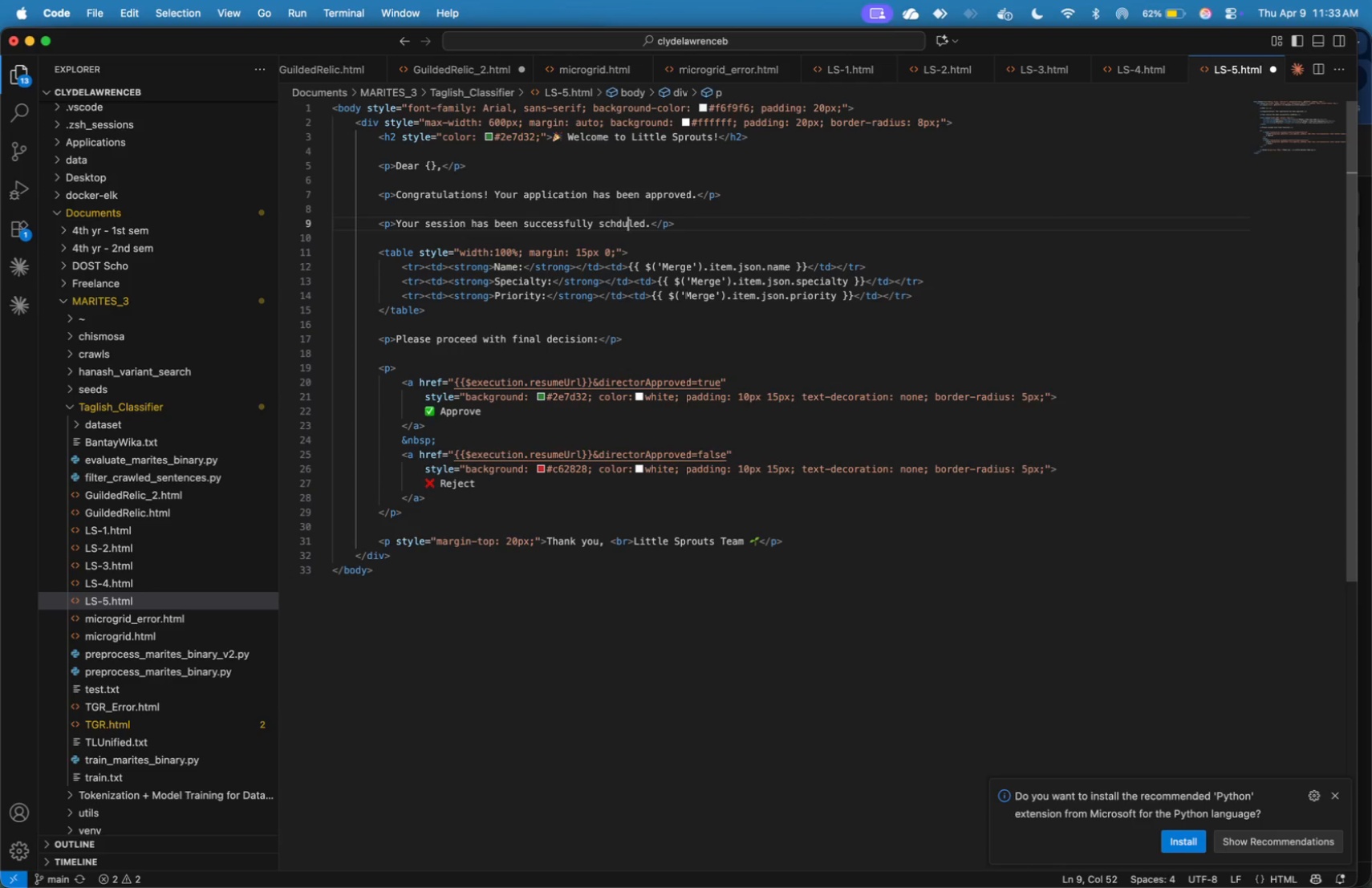 
key(ArrowLeft)
 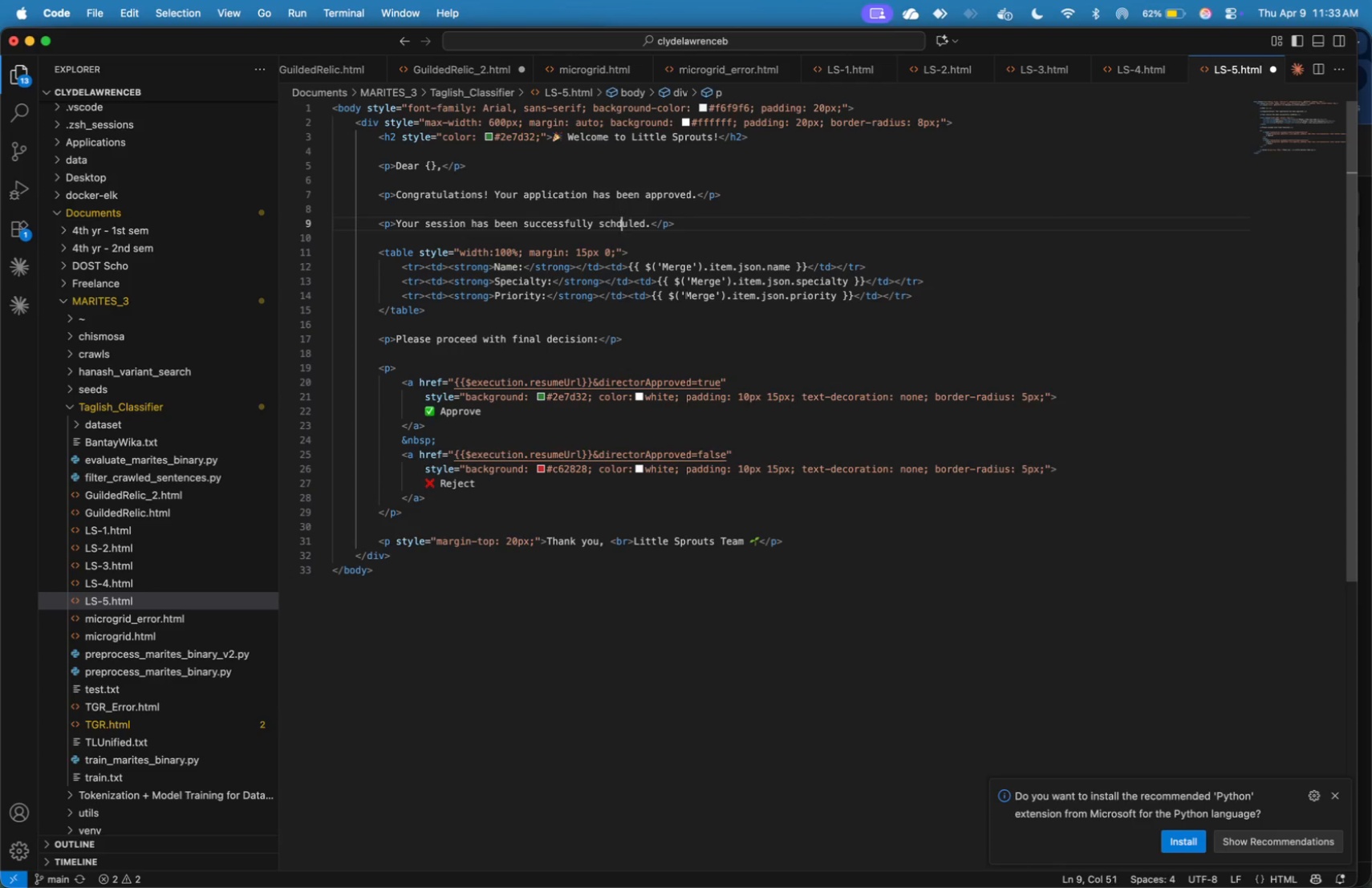 
key(ArrowLeft)
 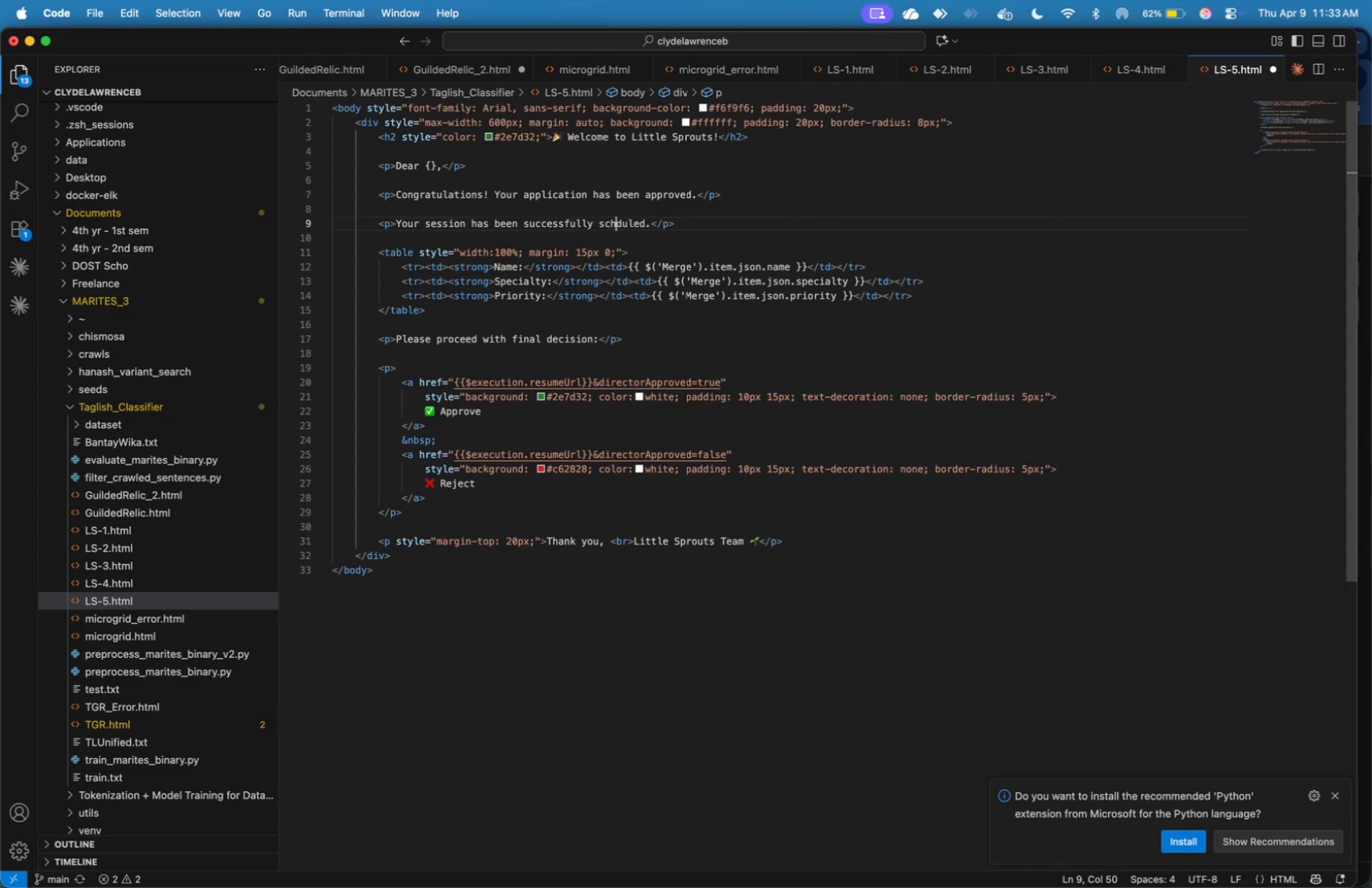 
key(ArrowLeft)
 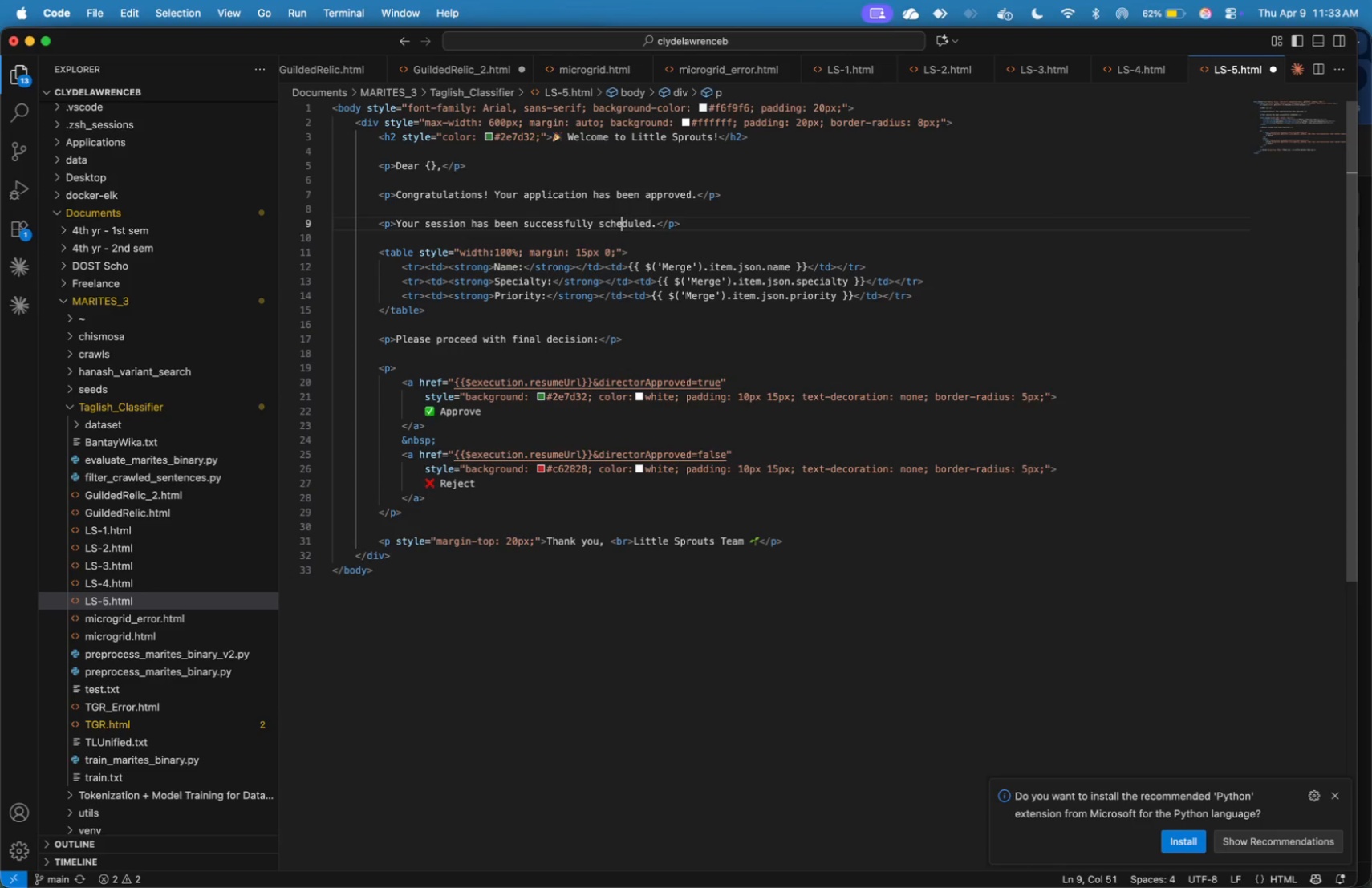 
key(E)
 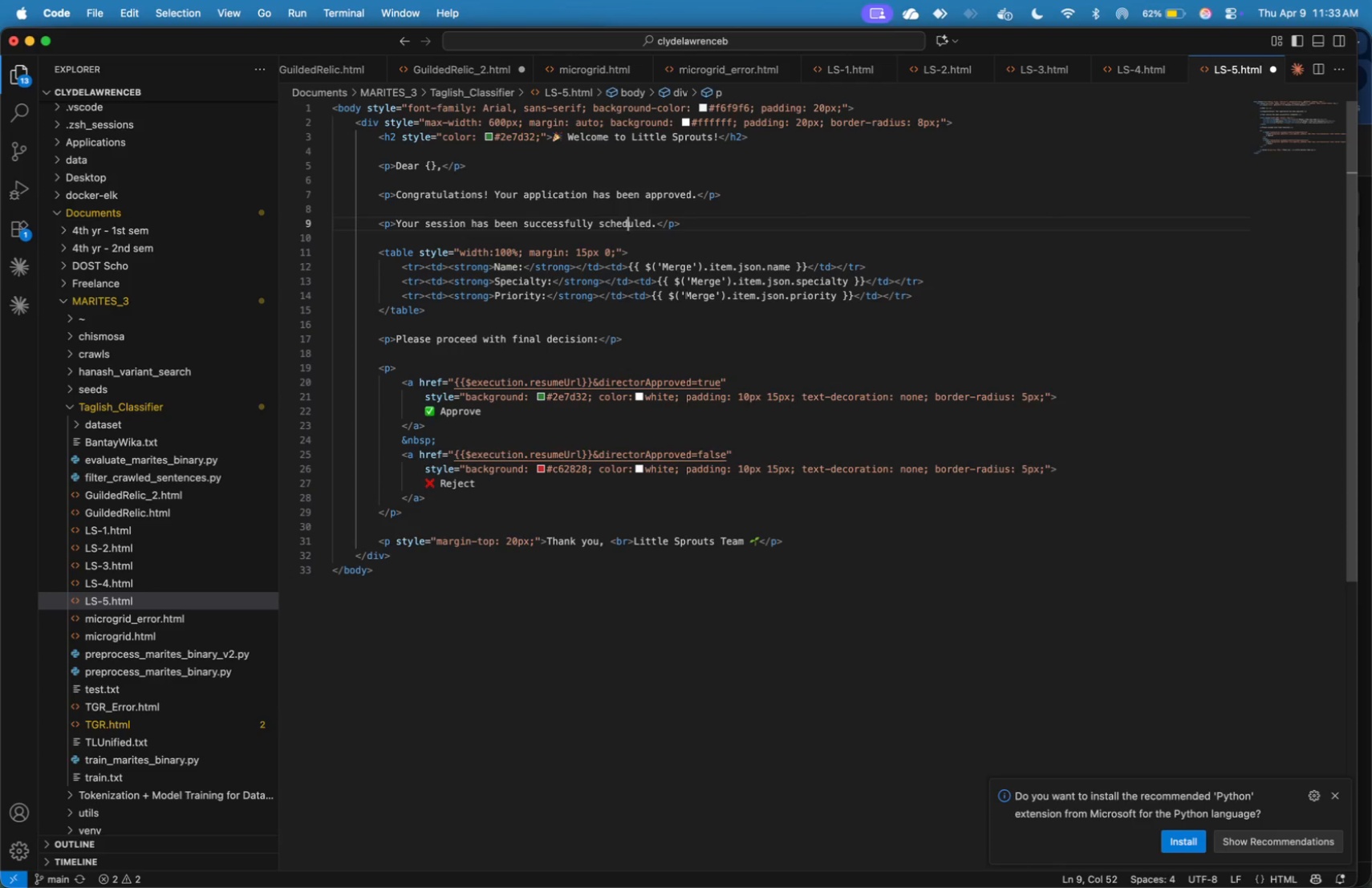 
key(ArrowRight)
 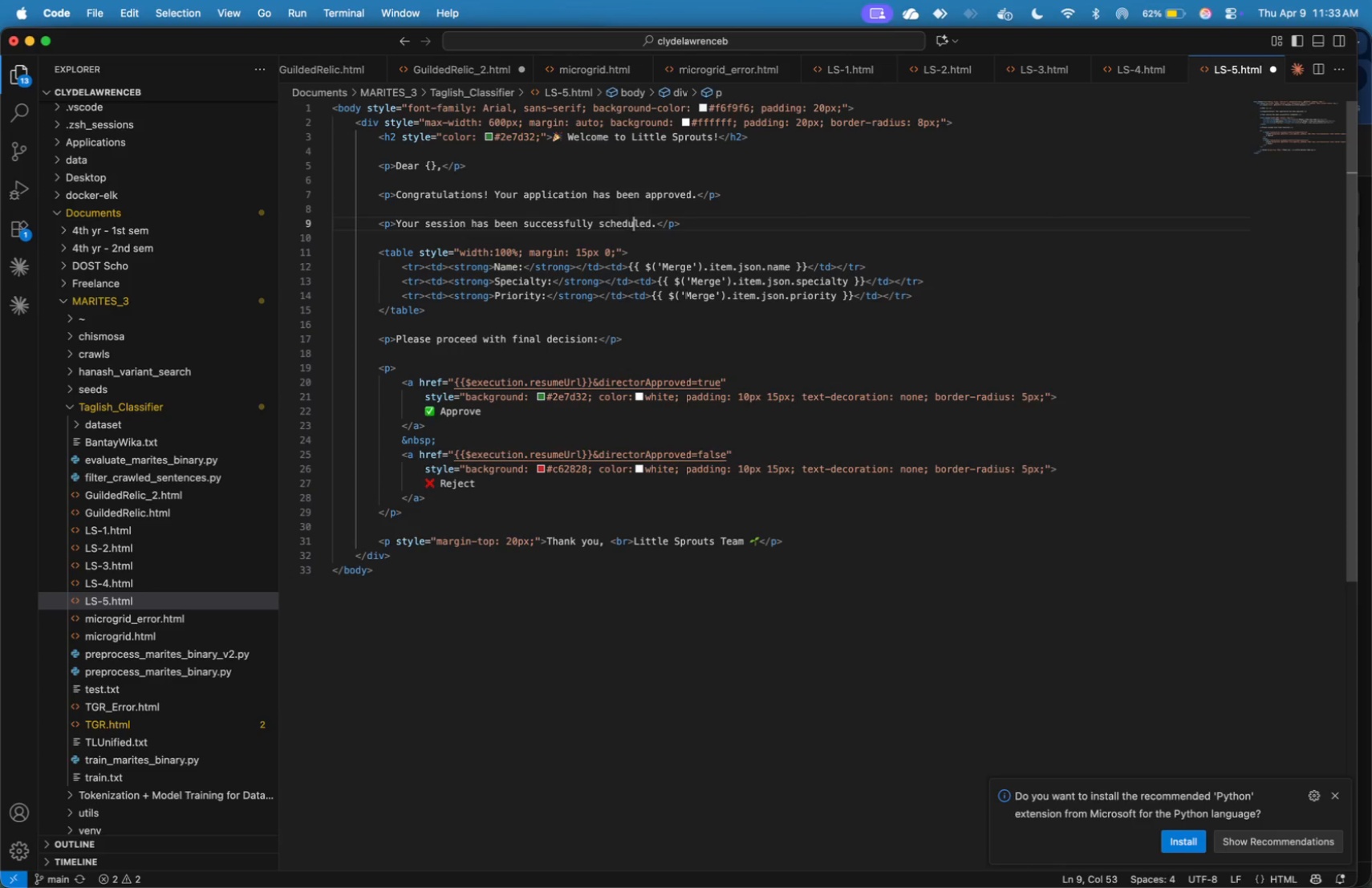 
key(ArrowRight)
 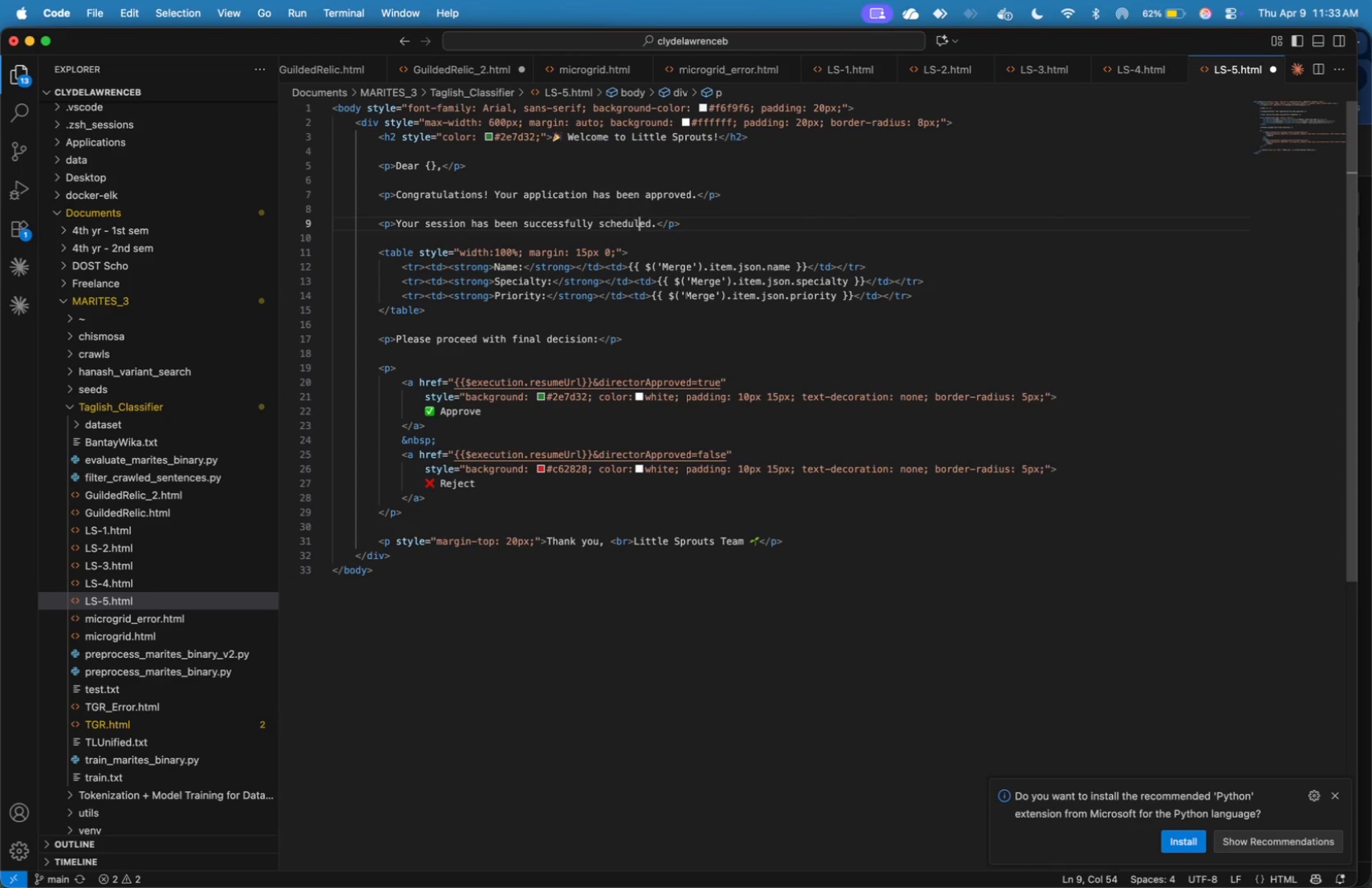 
key(ArrowRight)
 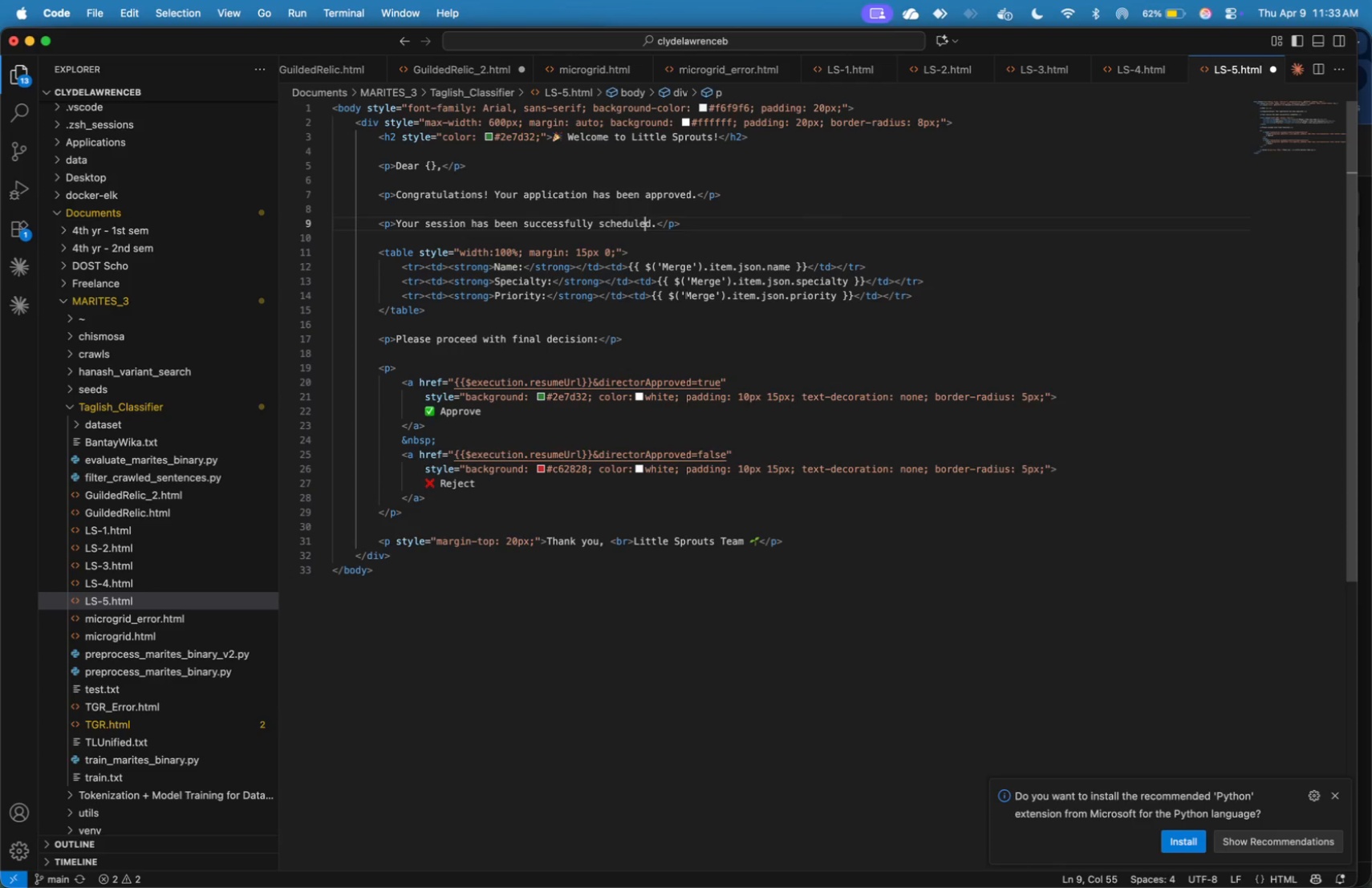 
key(ArrowRight)
 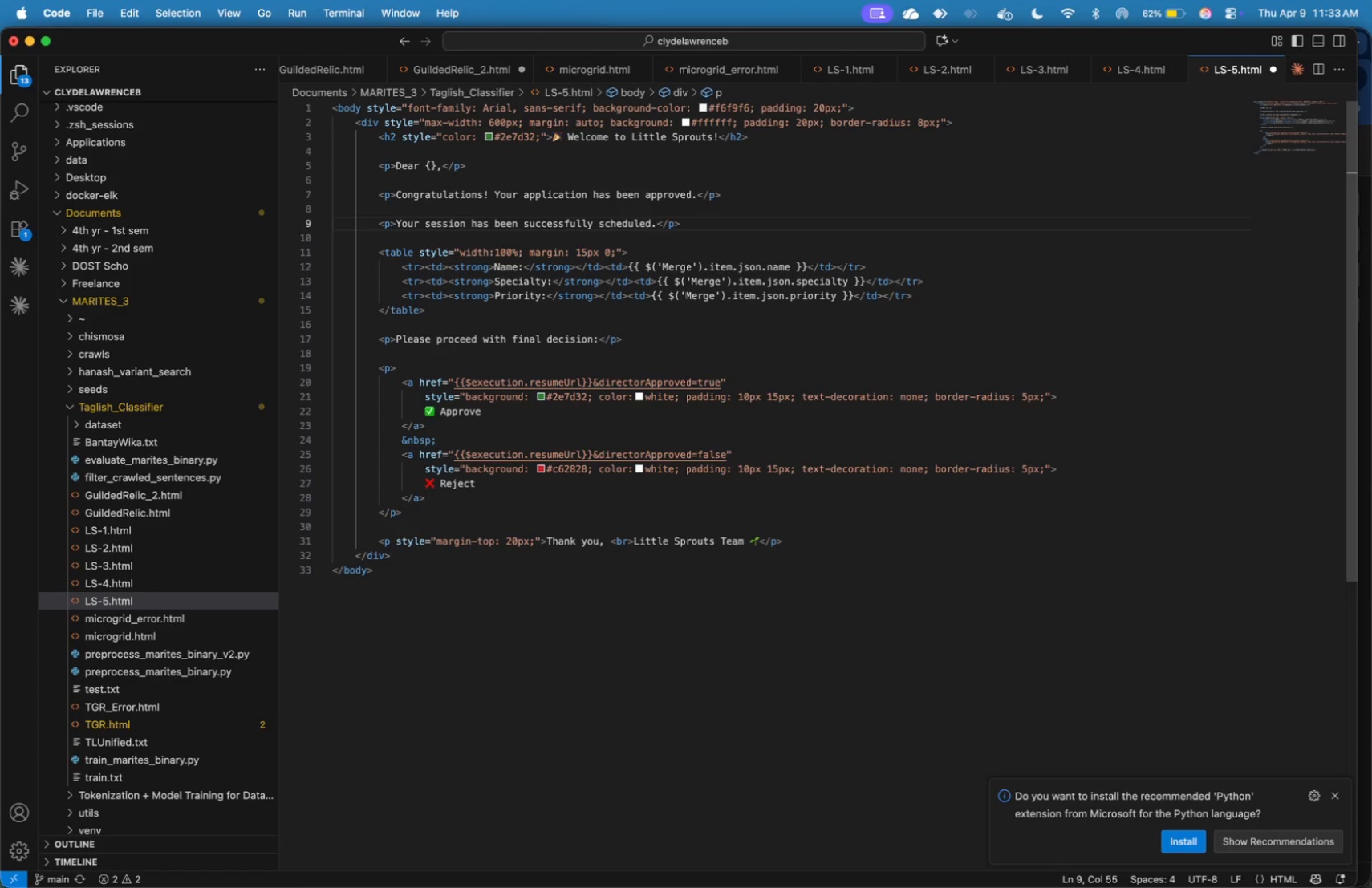 
key(ArrowDown)
 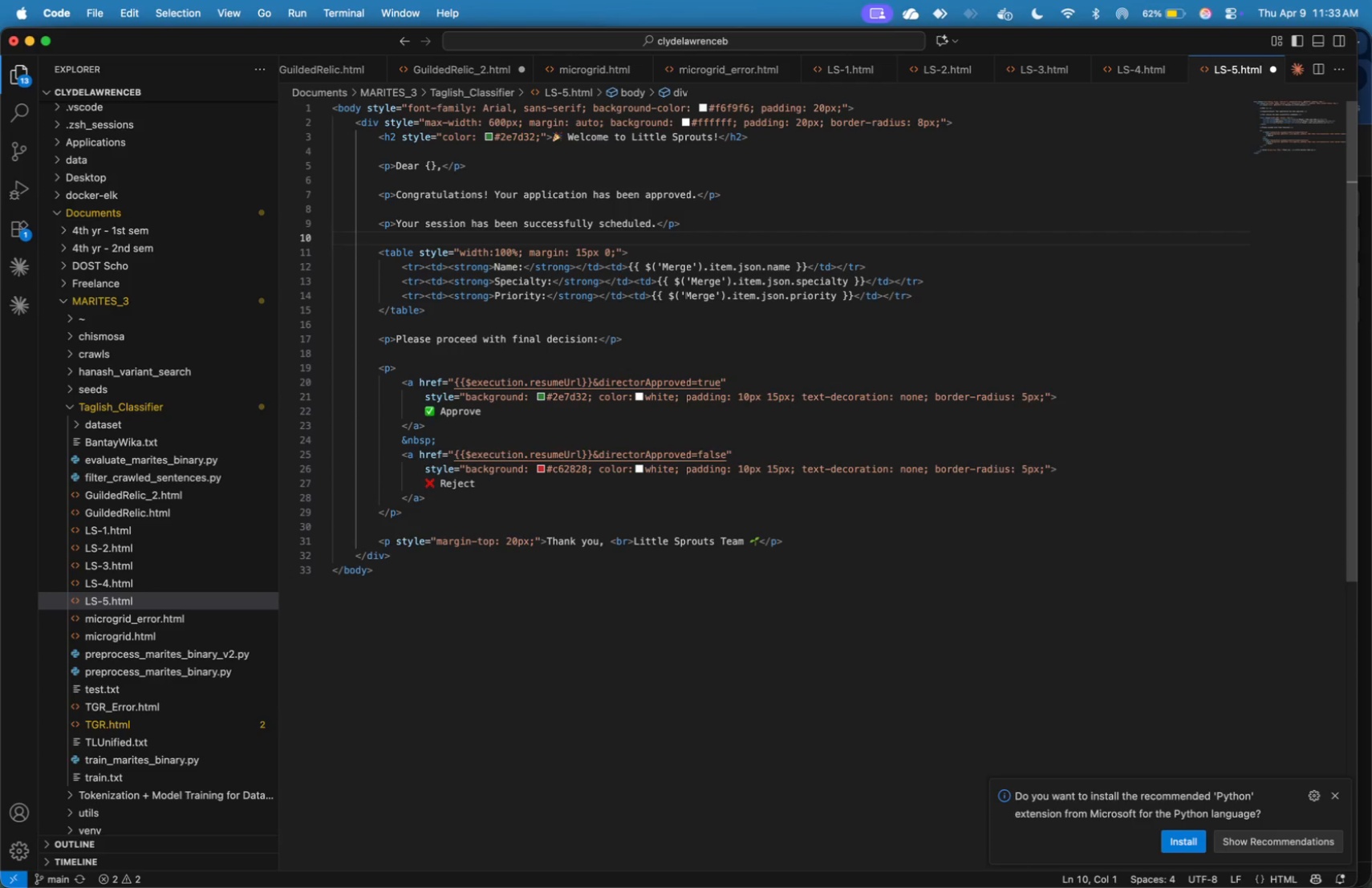 
key(Enter)
 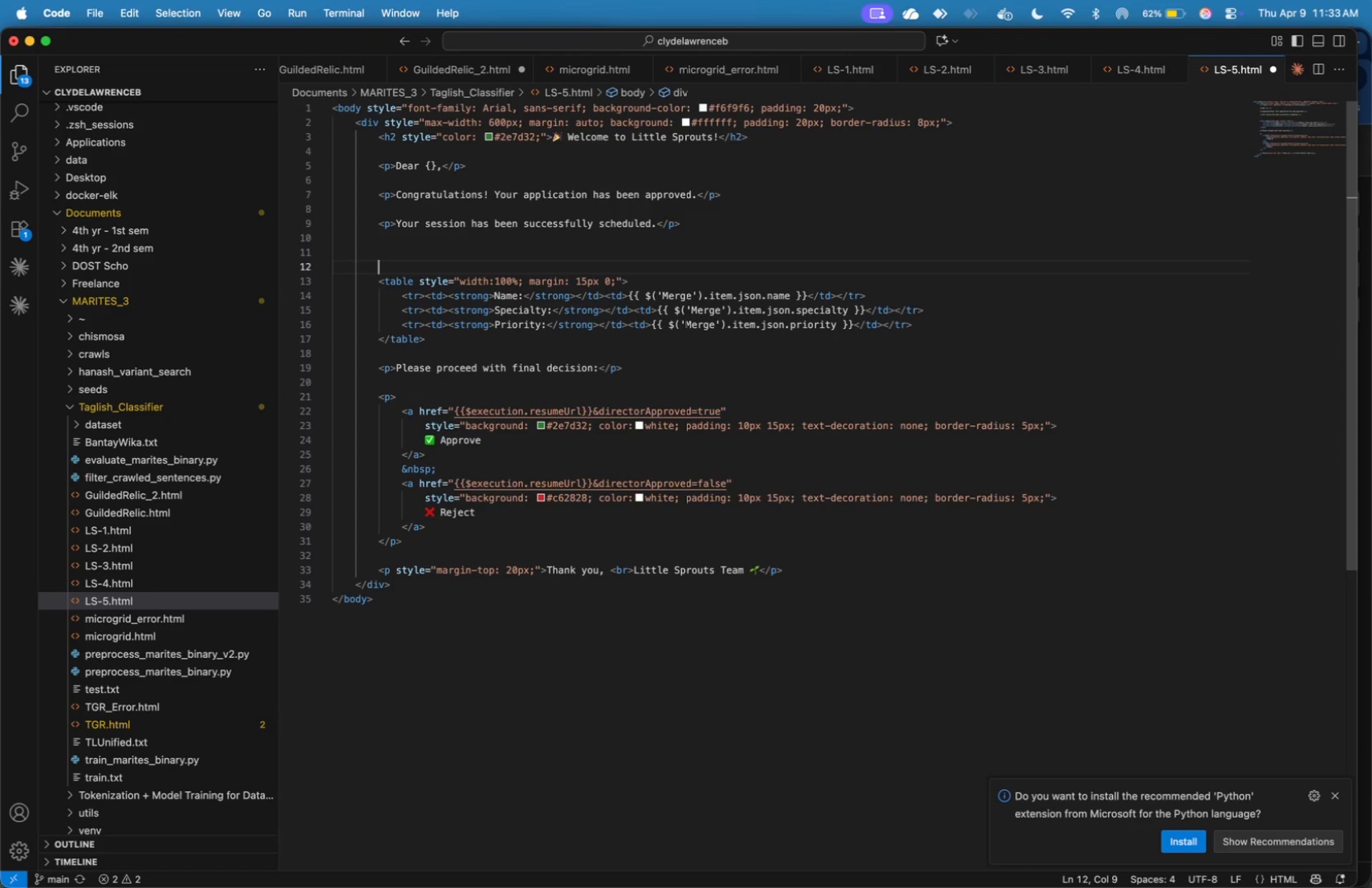 
key(Enter)
 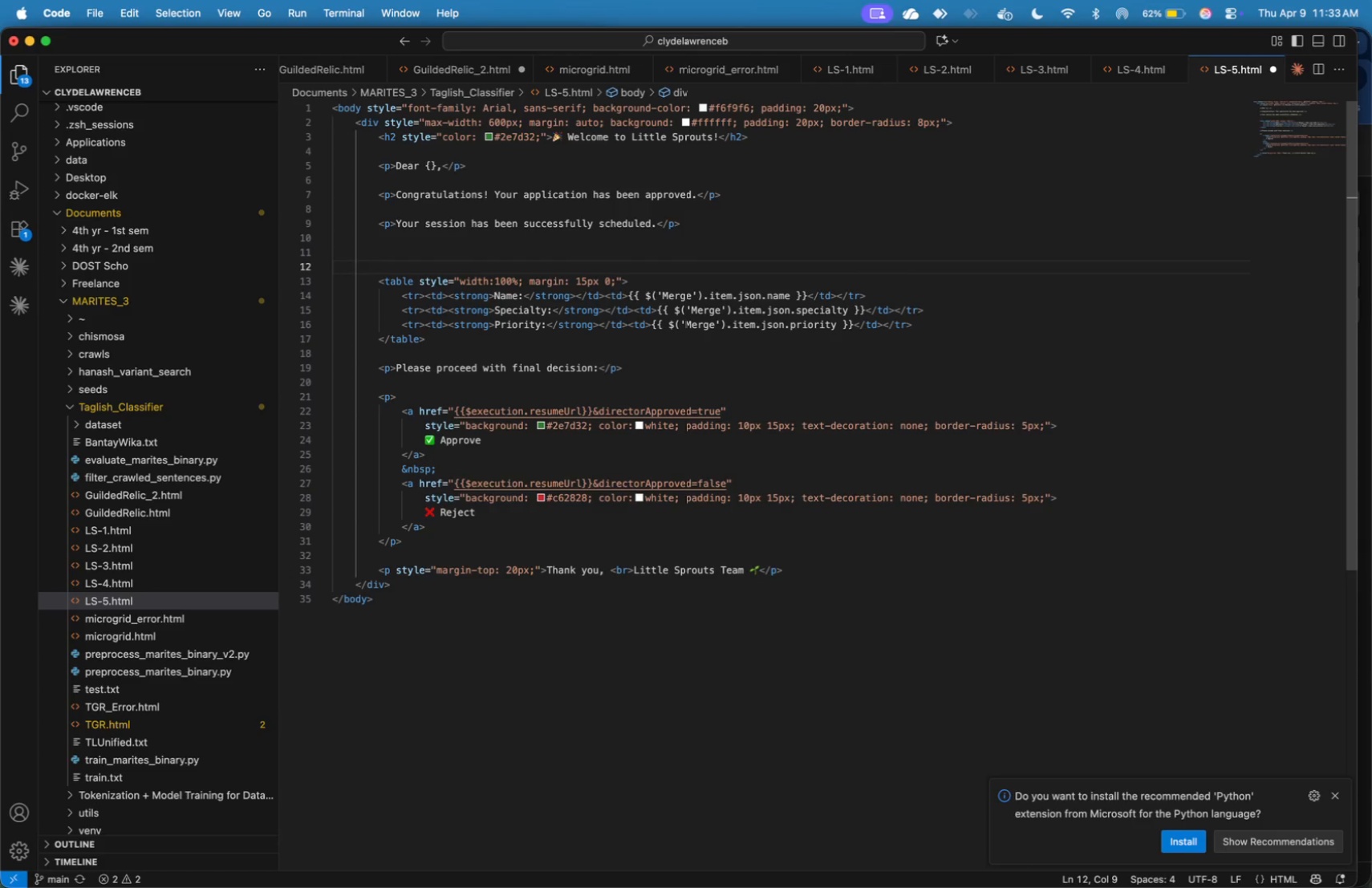 
key(ArrowUp)
 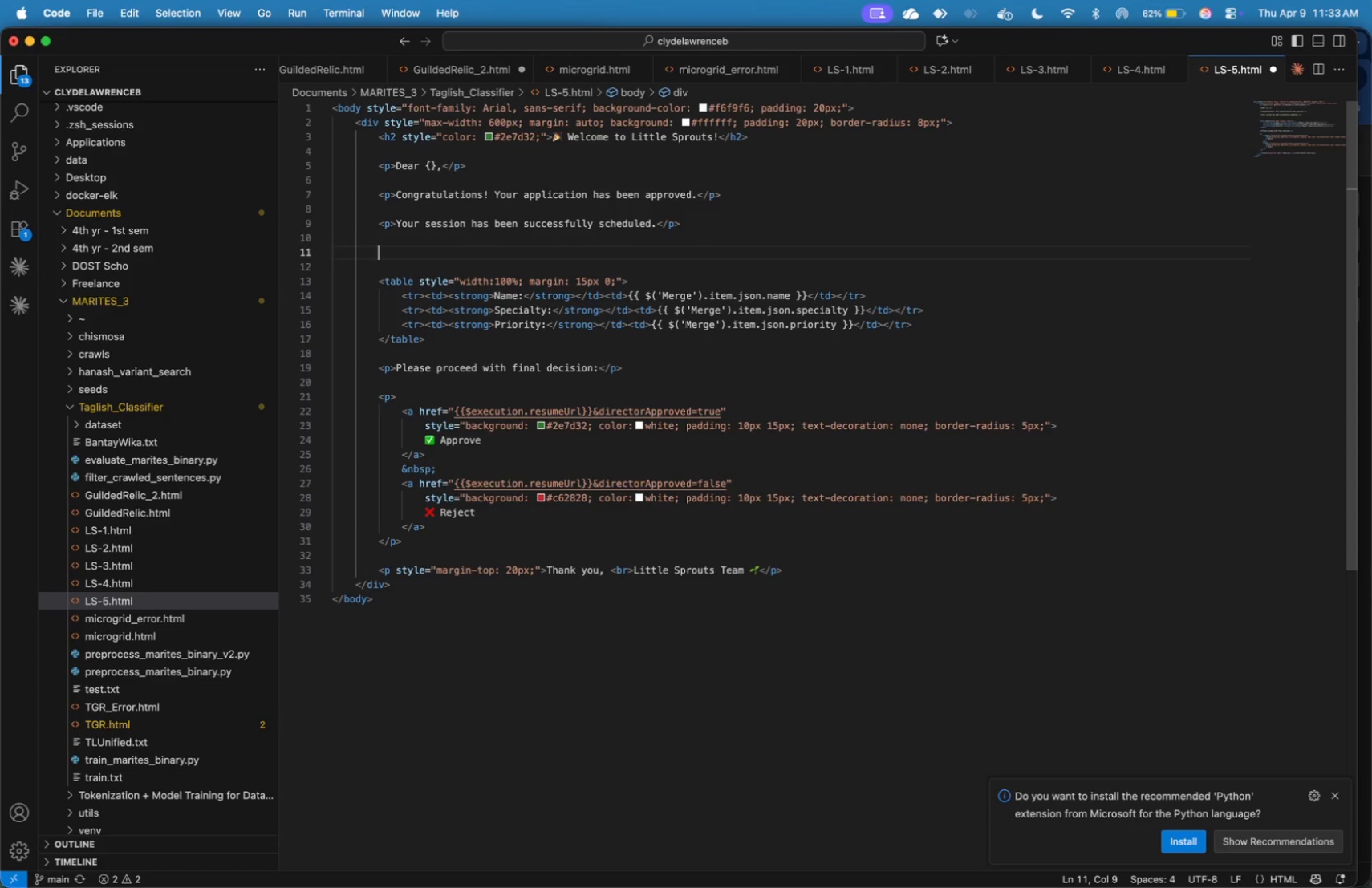 
key(Tab)
 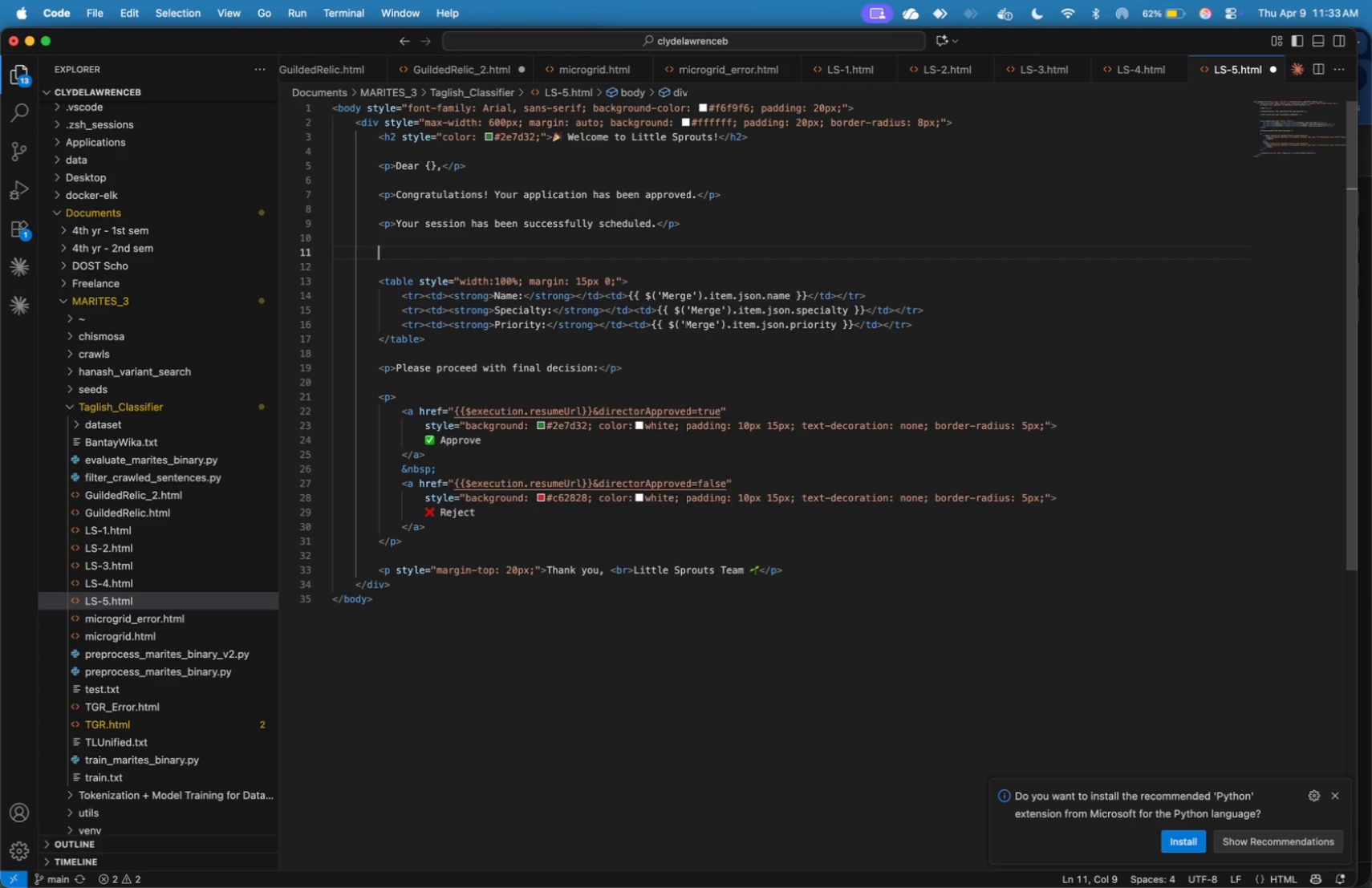 
key(Shift+ShiftLeft)
 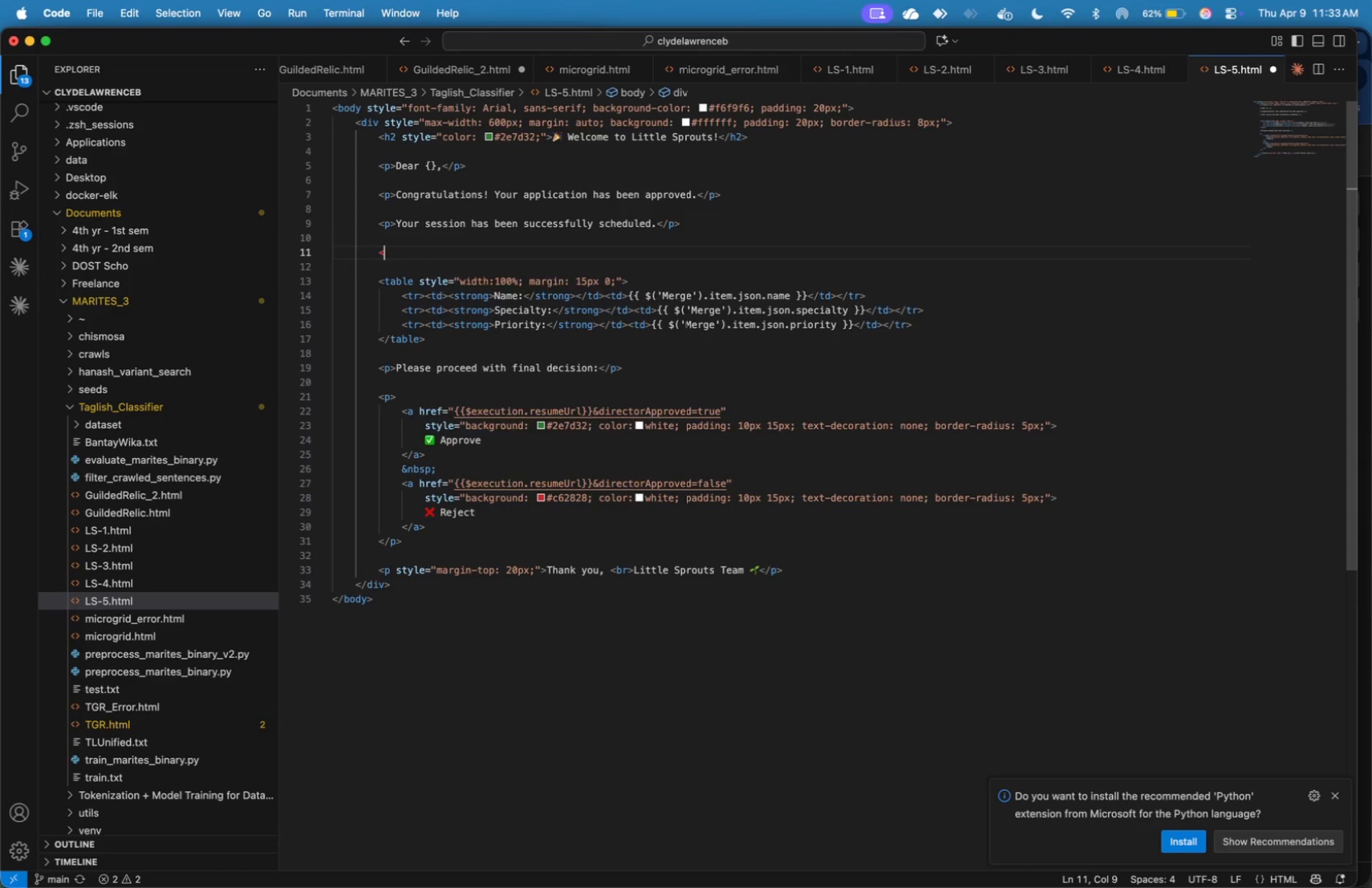 
key(Shift+Comma)
 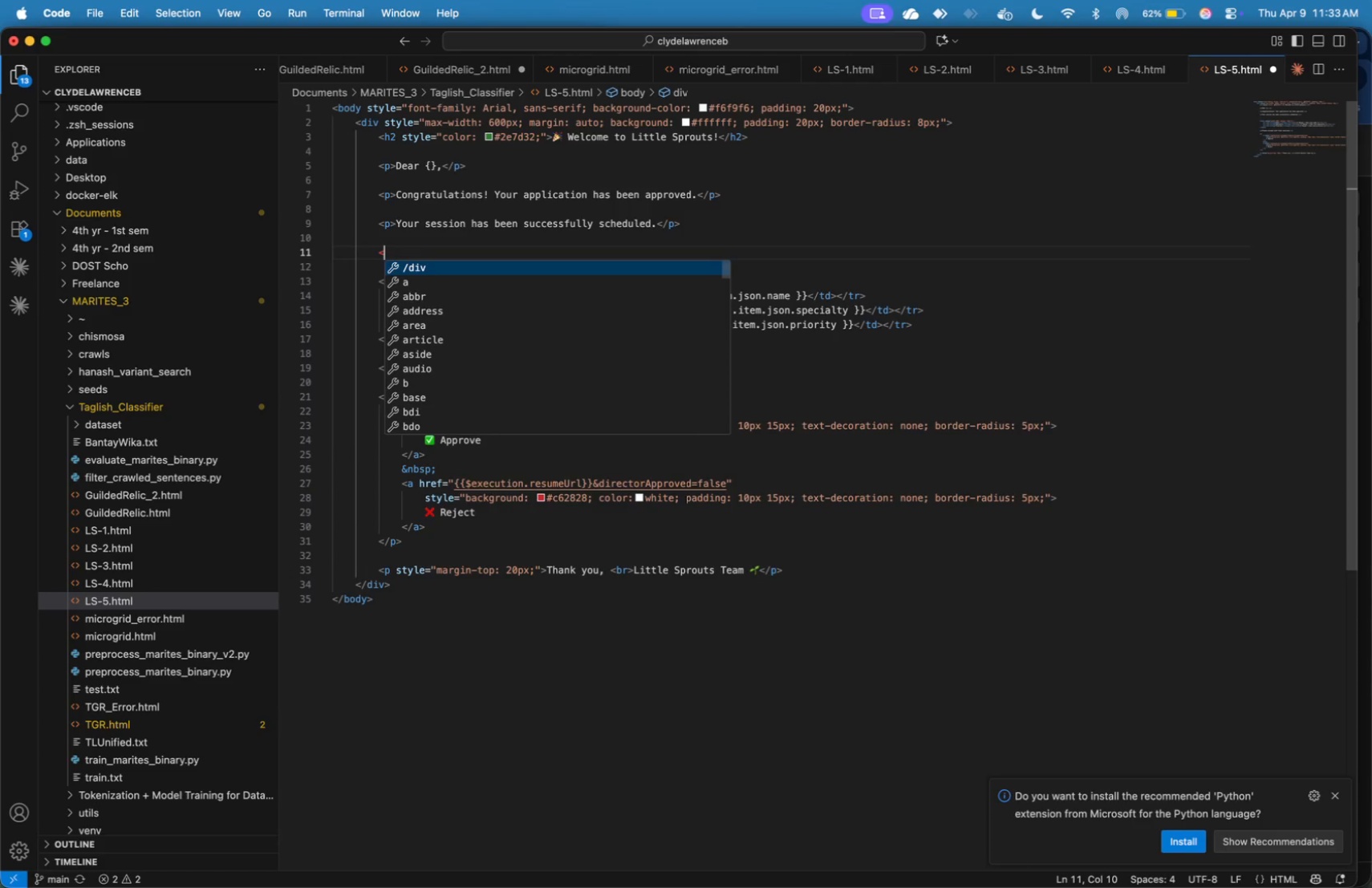 
key(P)
 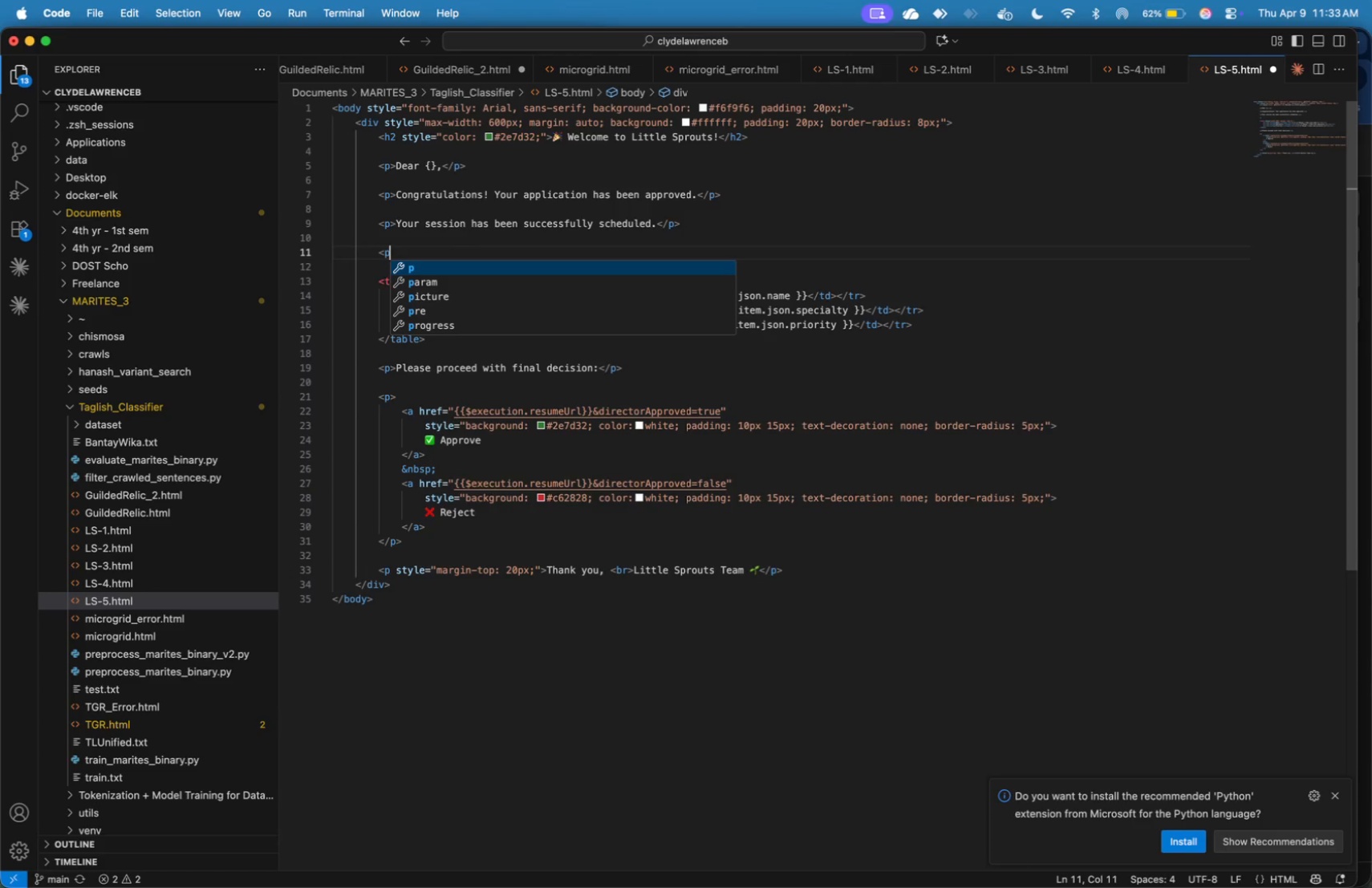 
key(Shift+Period)
 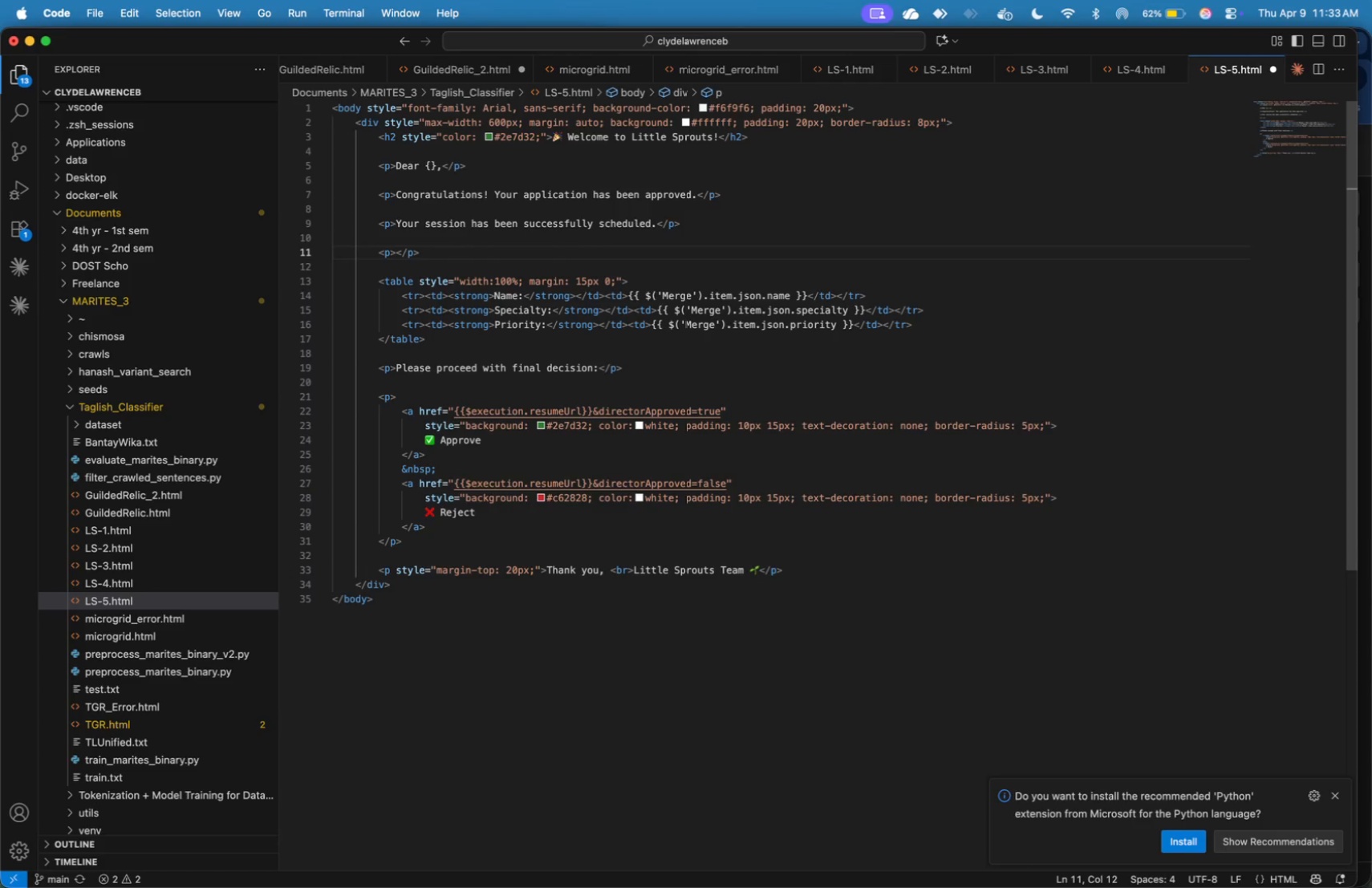 
key(Enter)
 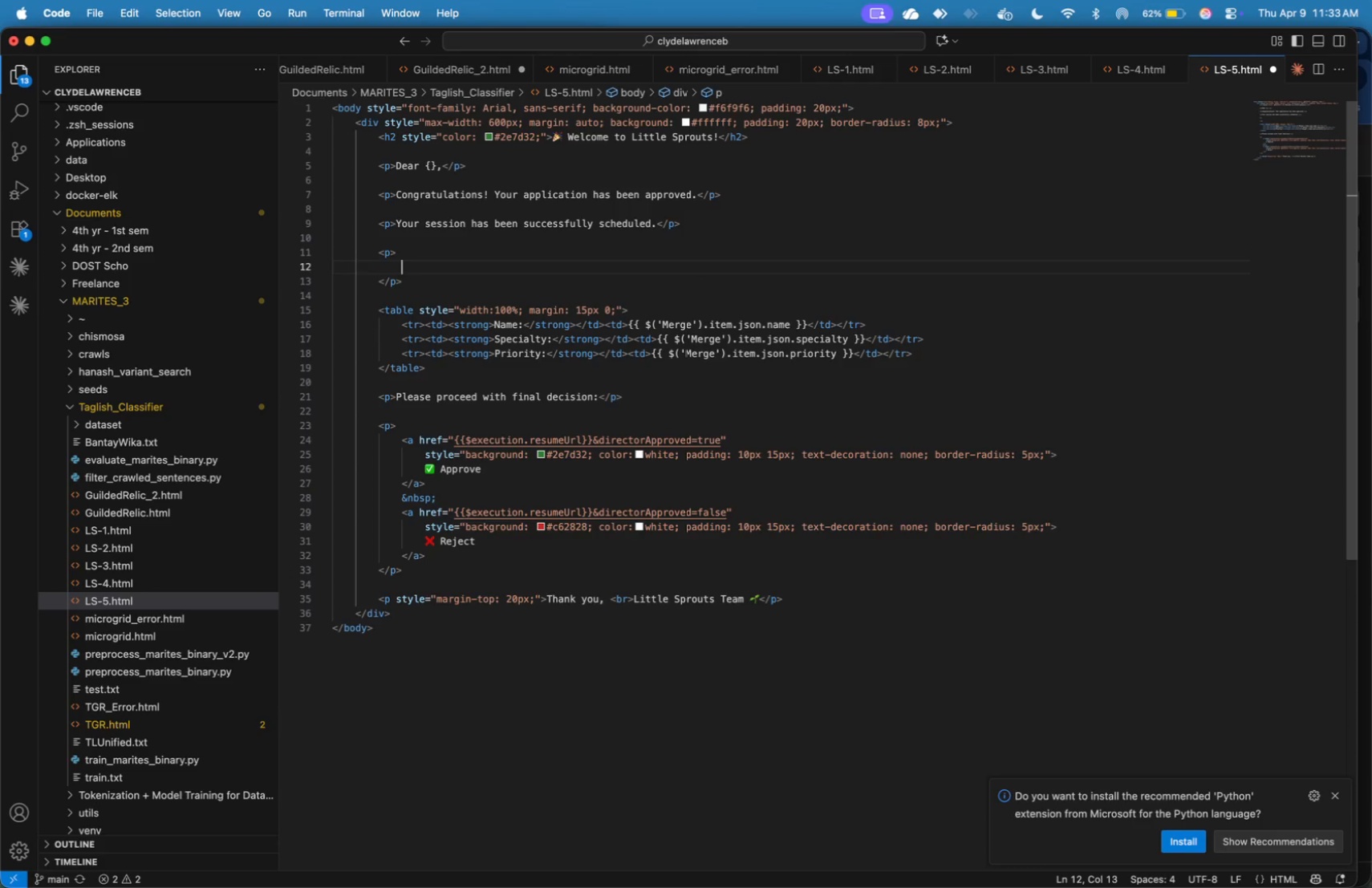 
key(Meta+Tab)
 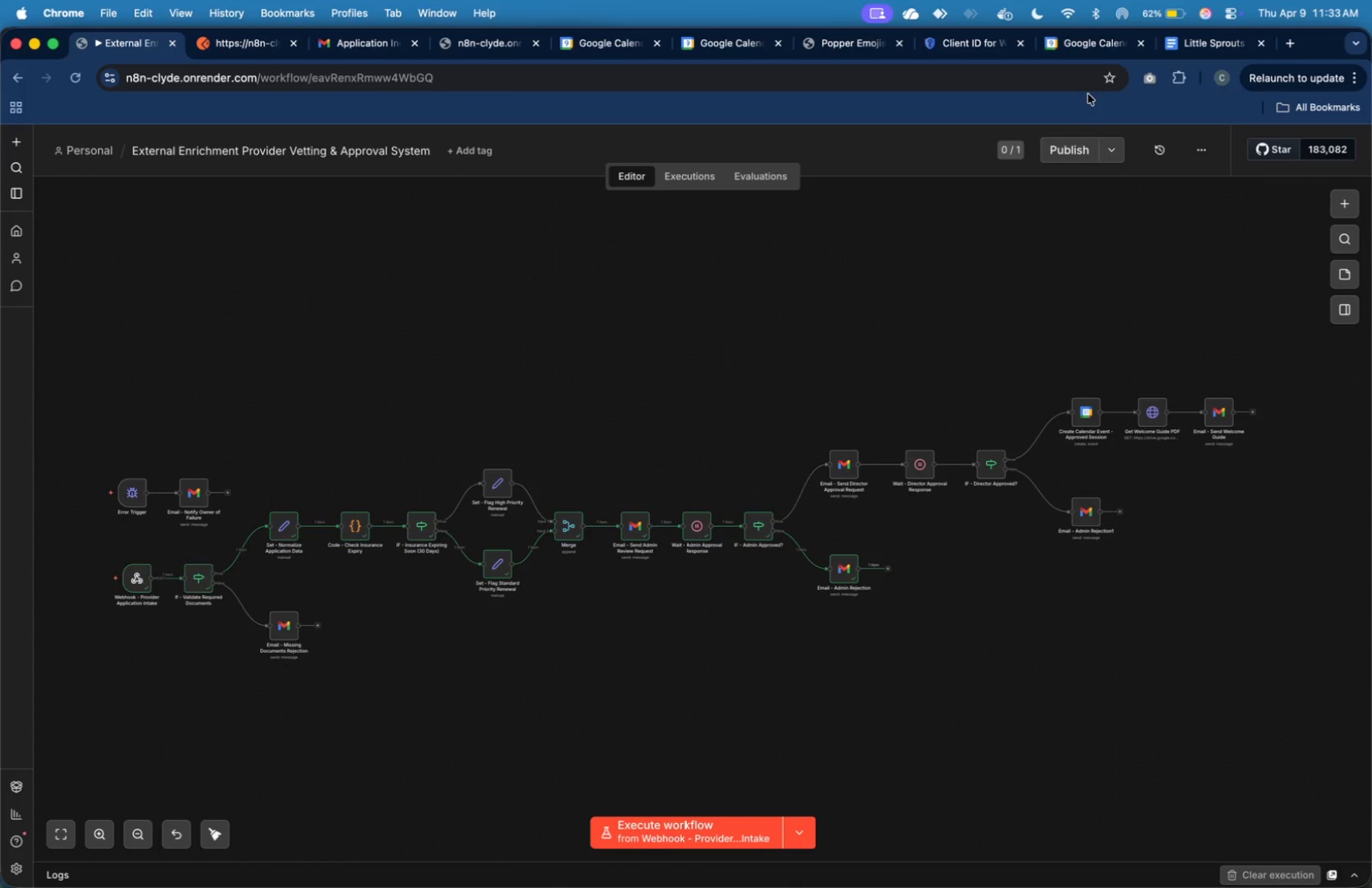 
left_click([1171, 42])
 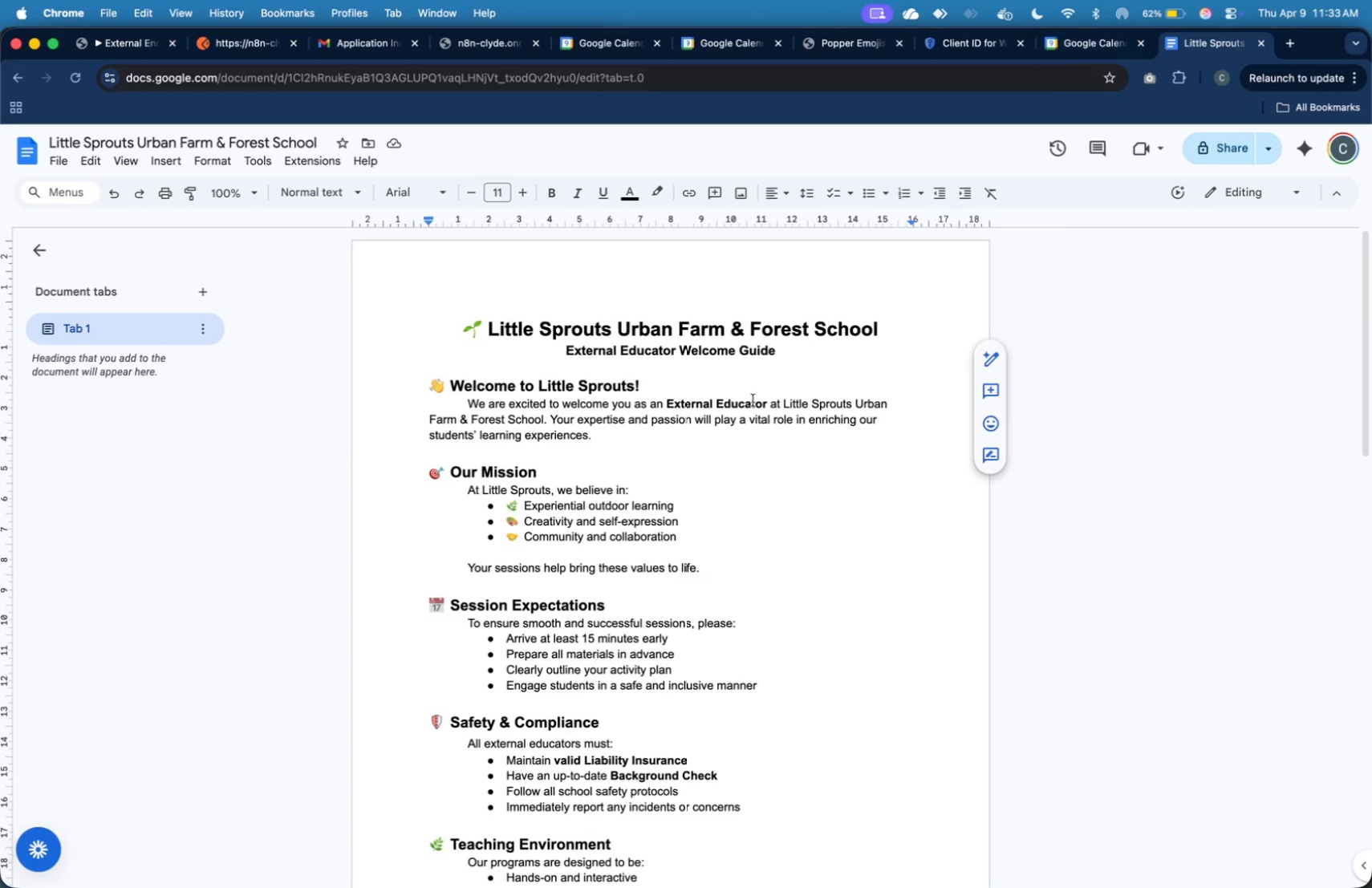 
scroll: coordinate [661, 491], scroll_direction: down, amount: 26.0
 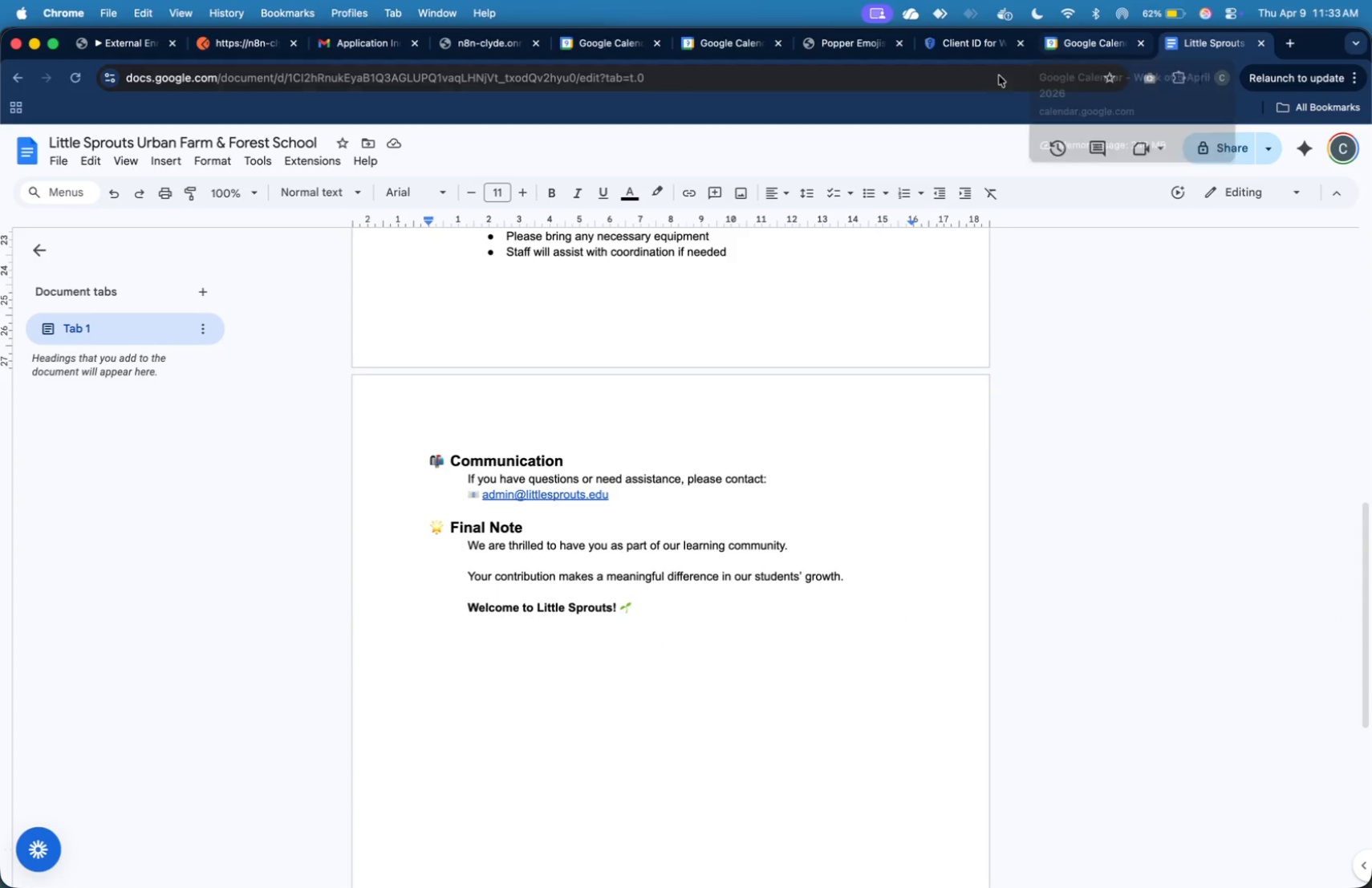 
left_click([831, 48])
 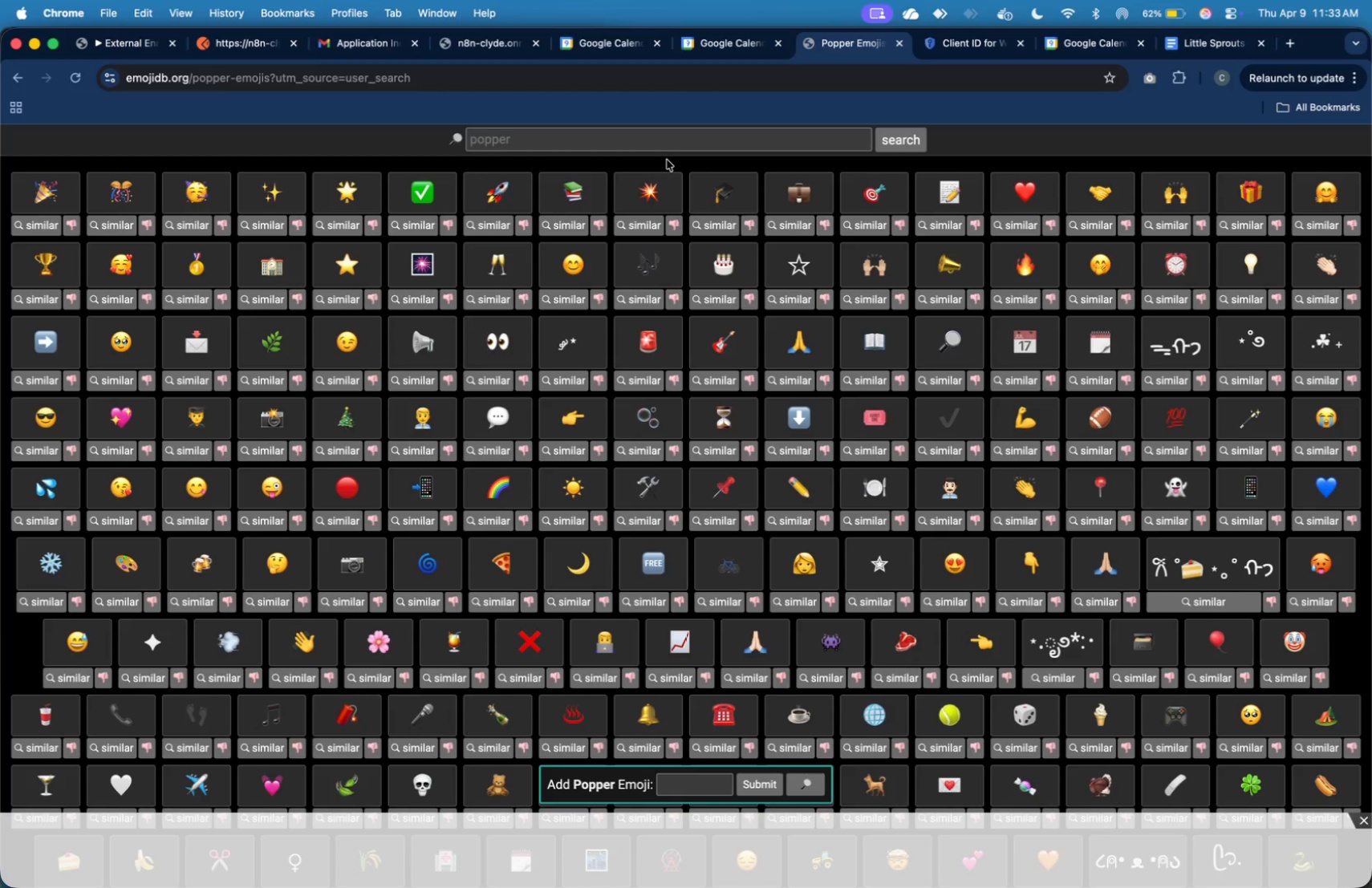 
left_click([665, 150])
 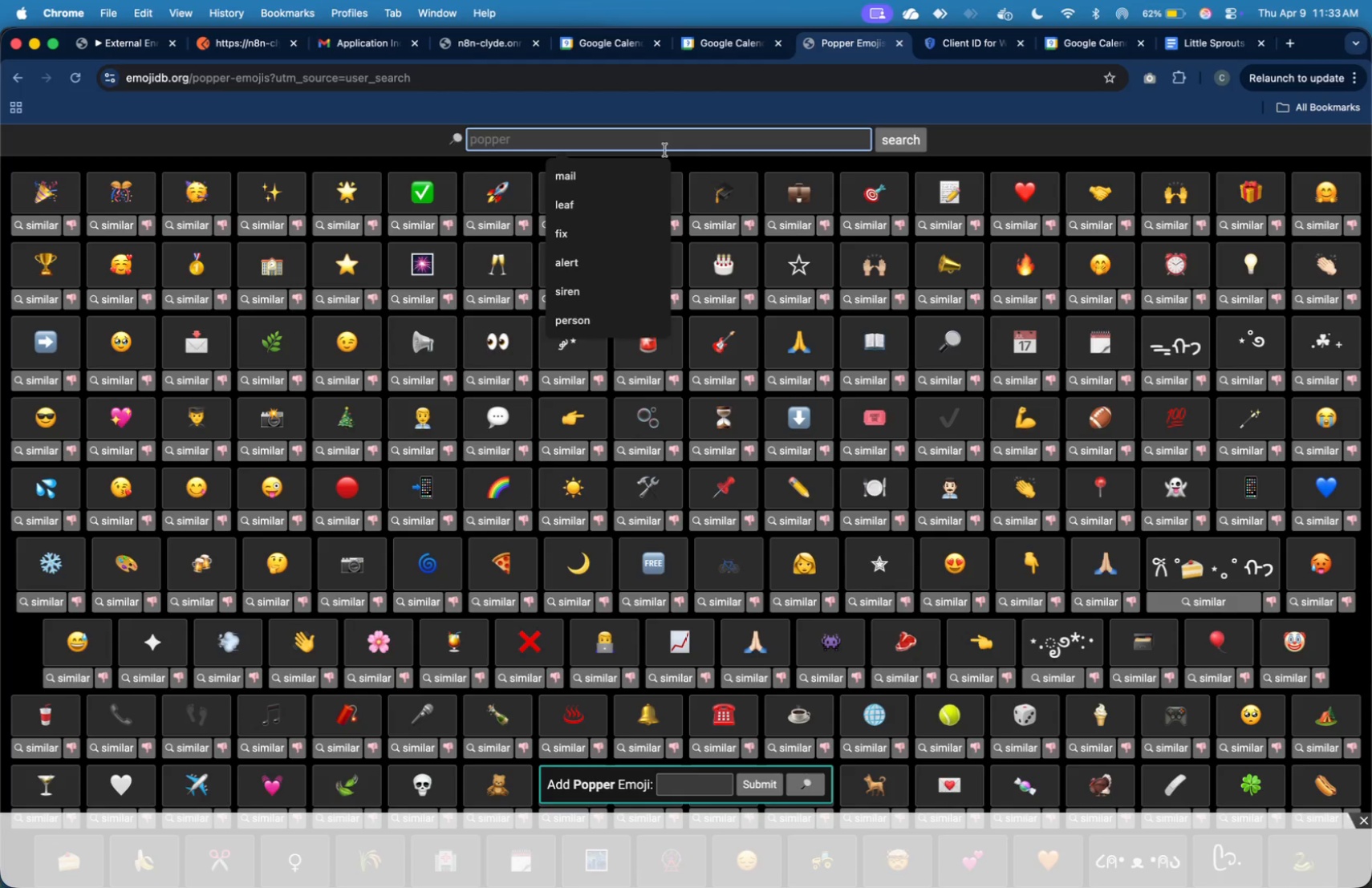 
type(calendar)
 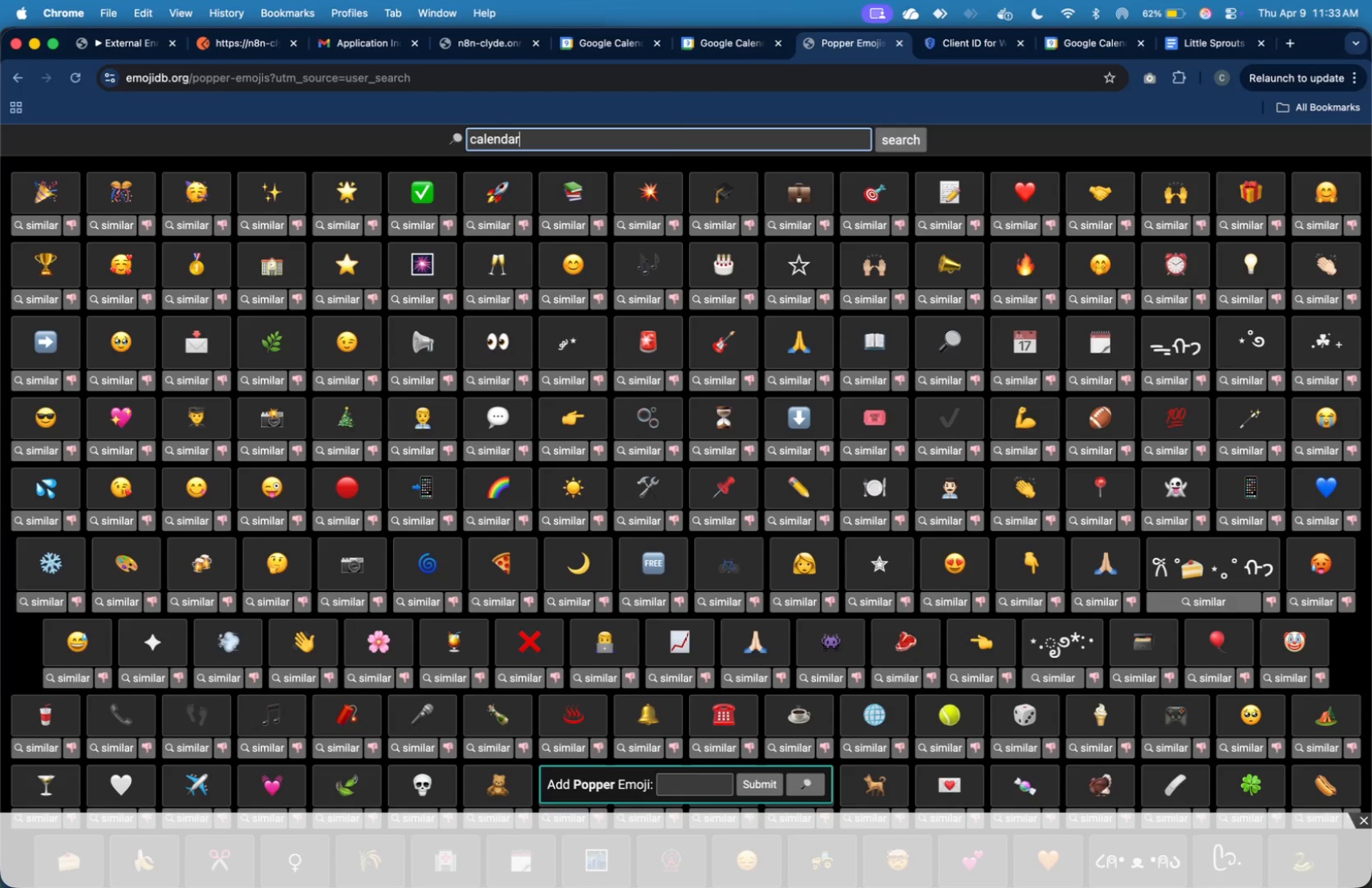 
key(Enter)
 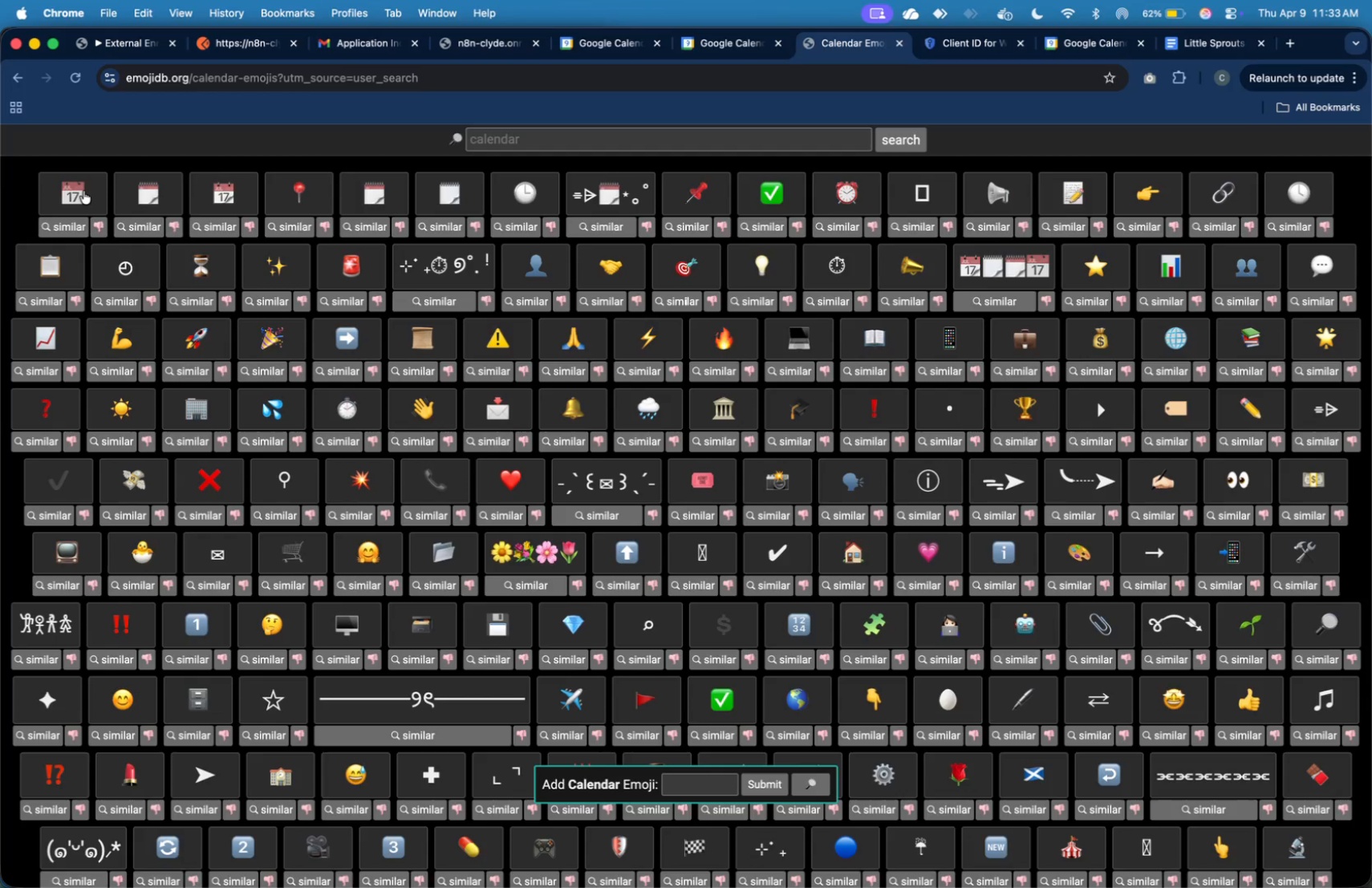 
left_click([83, 191])
 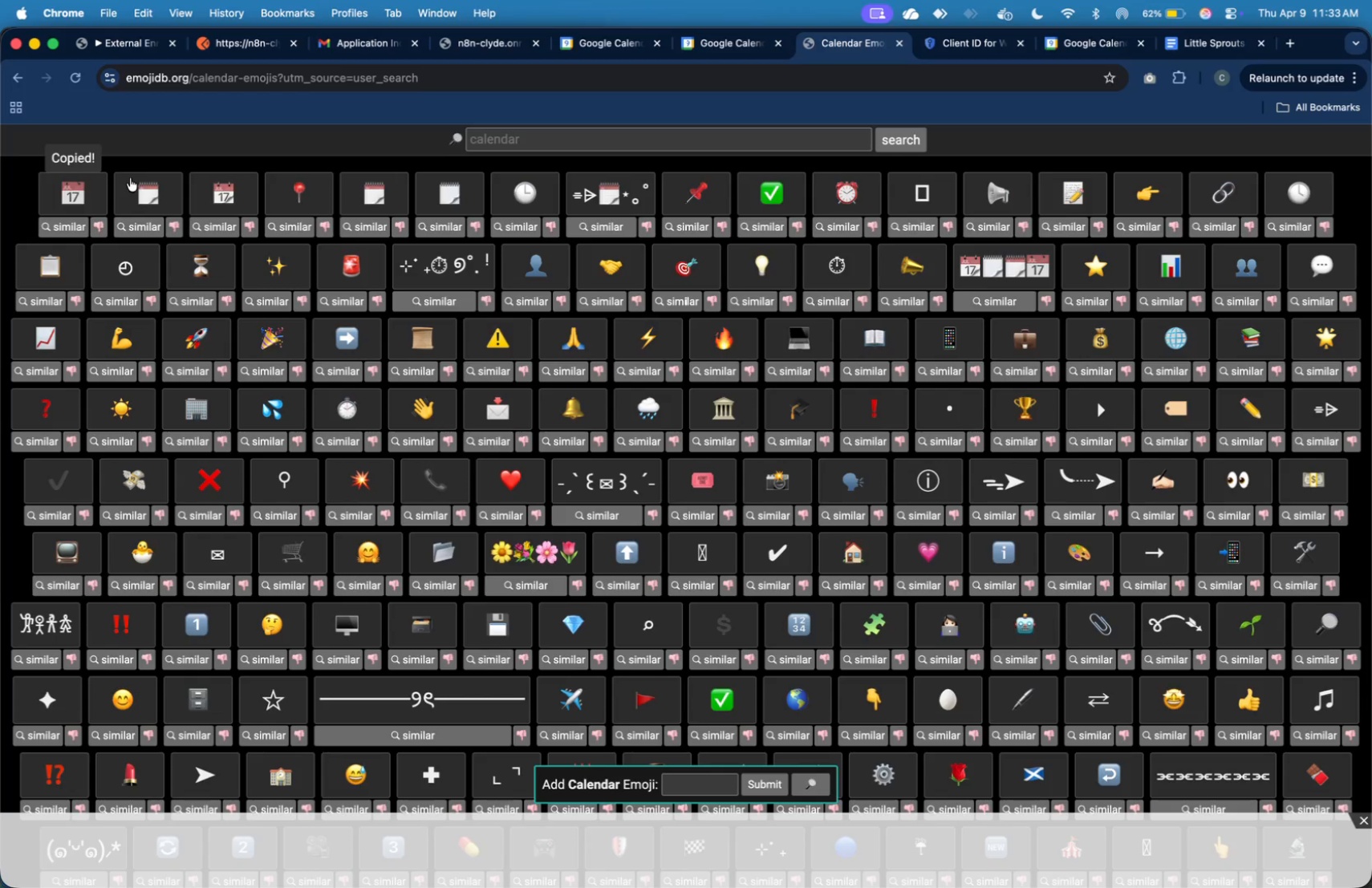 
key(Meta+CommandLeft)
 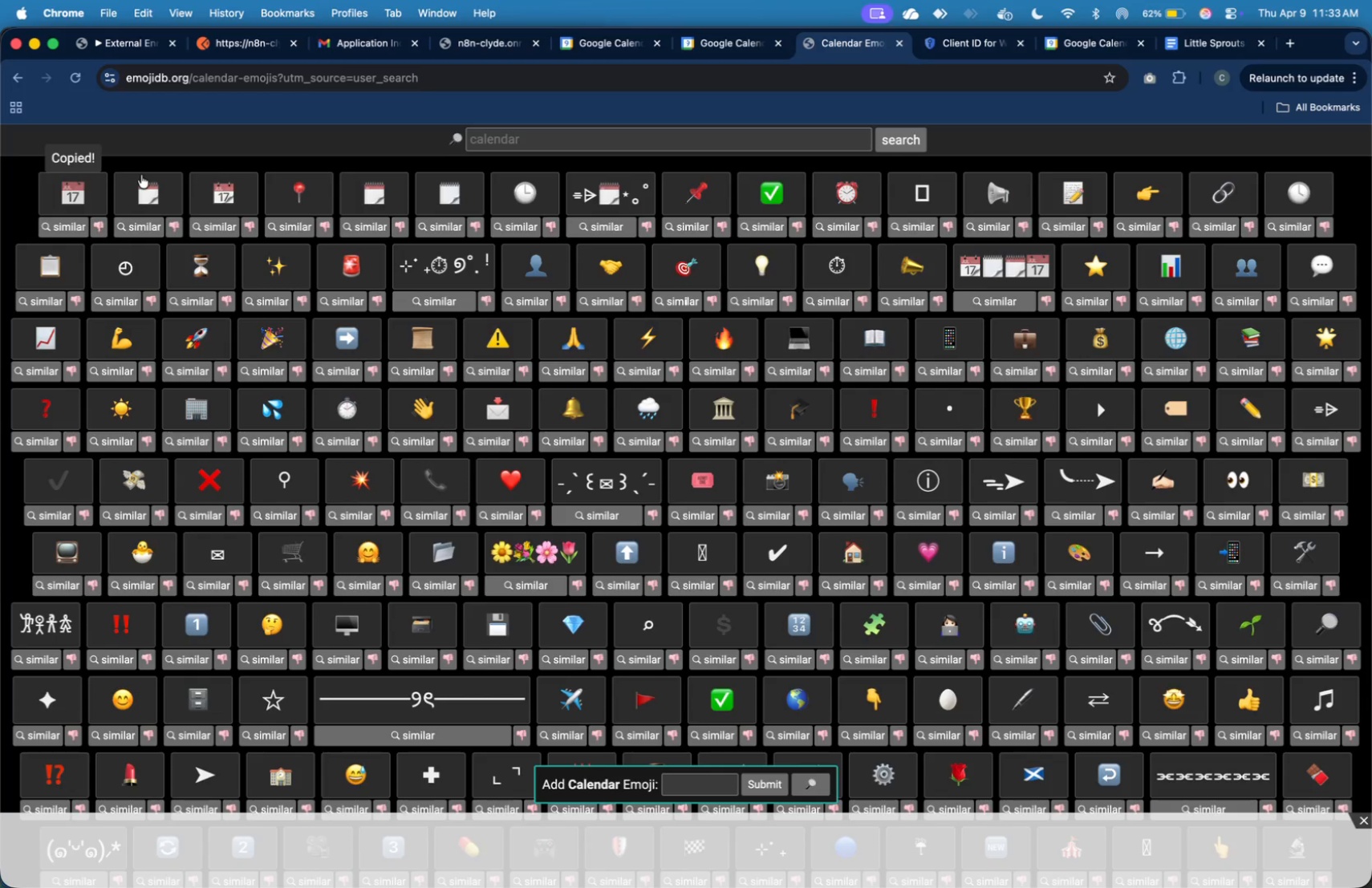 
key(Meta+Tab)
 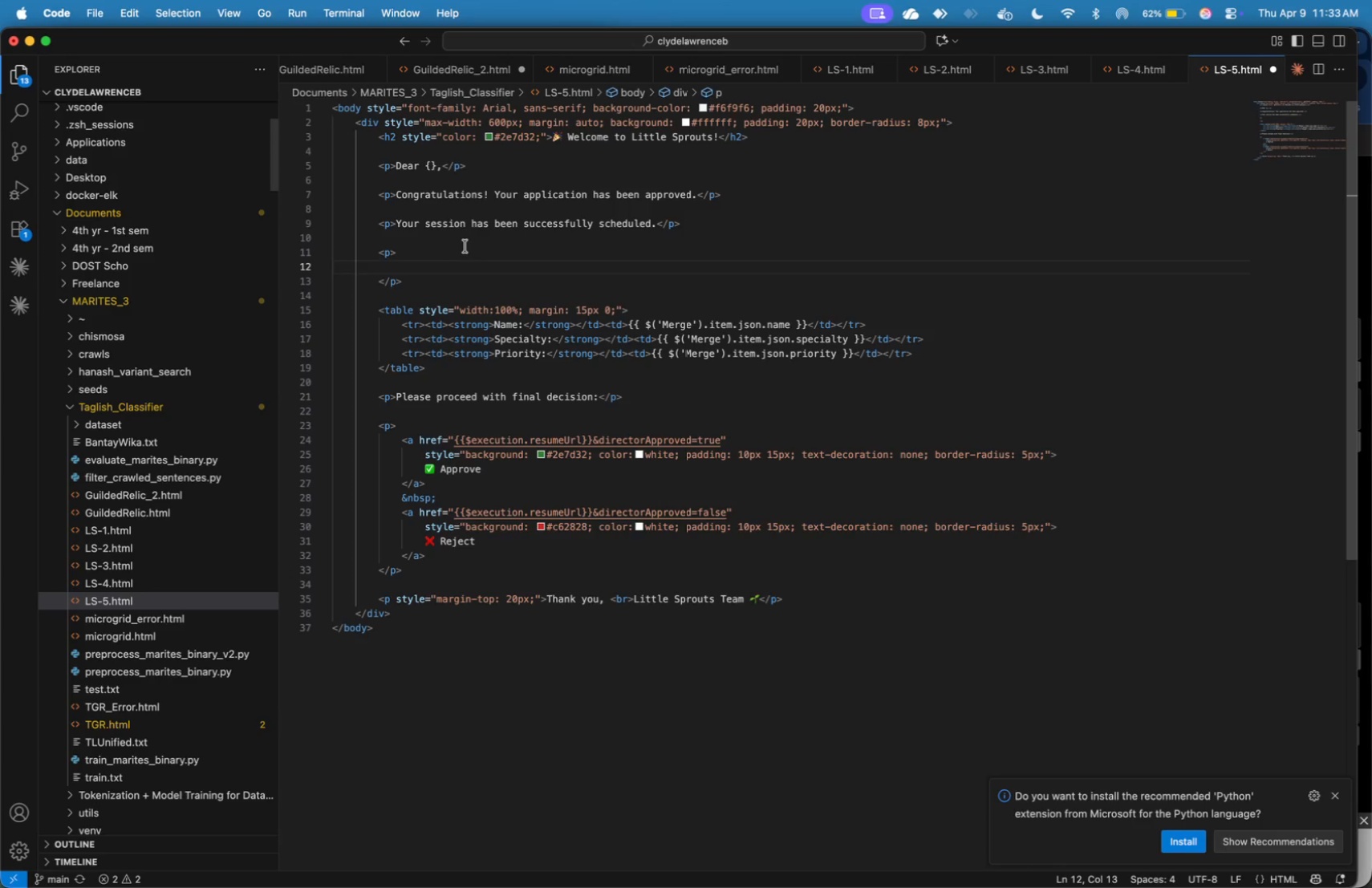 
key(Meta+V)
 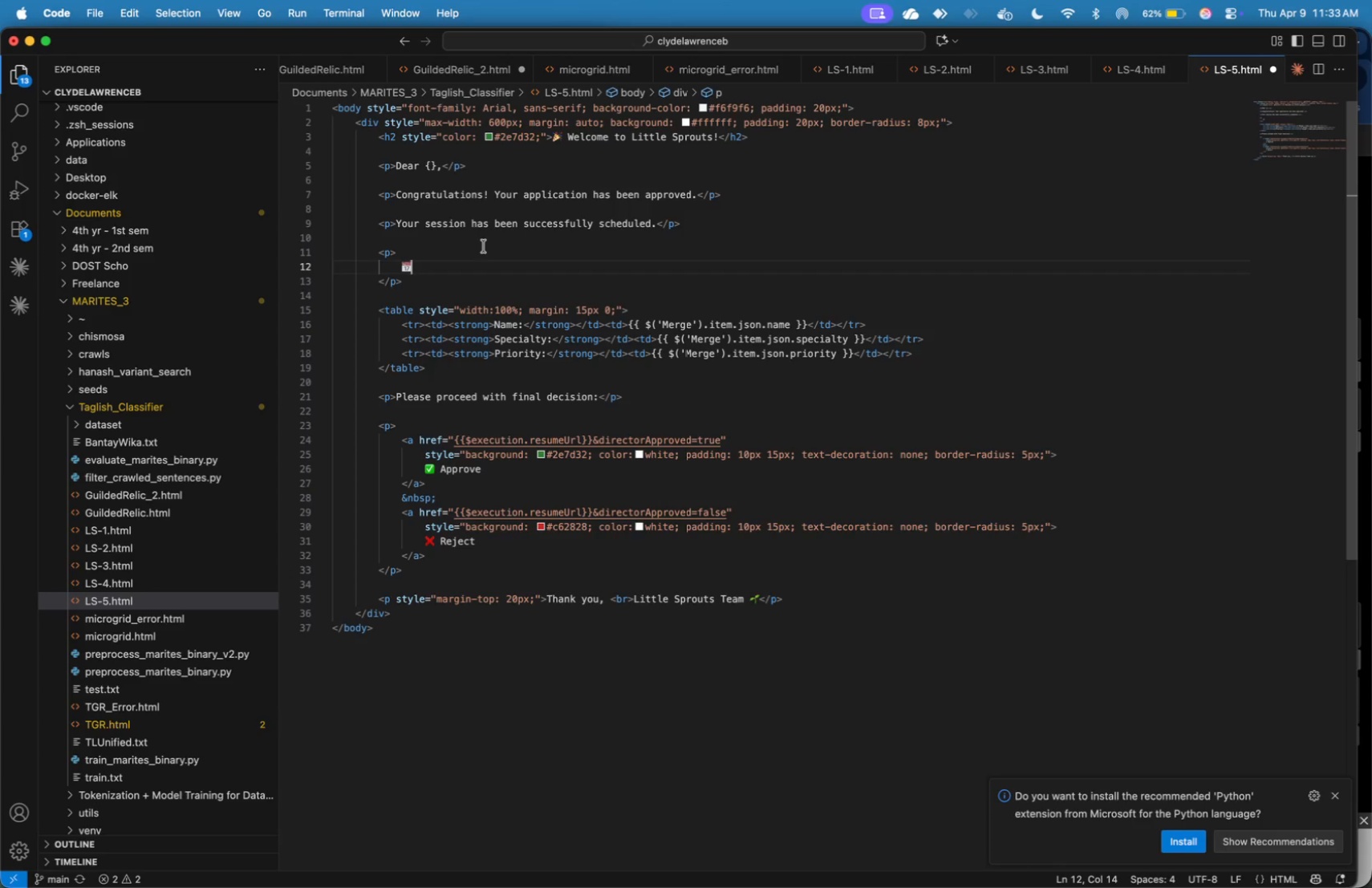 
type( <strong>View your session detailsL)
key(Backspace)
type(:)
 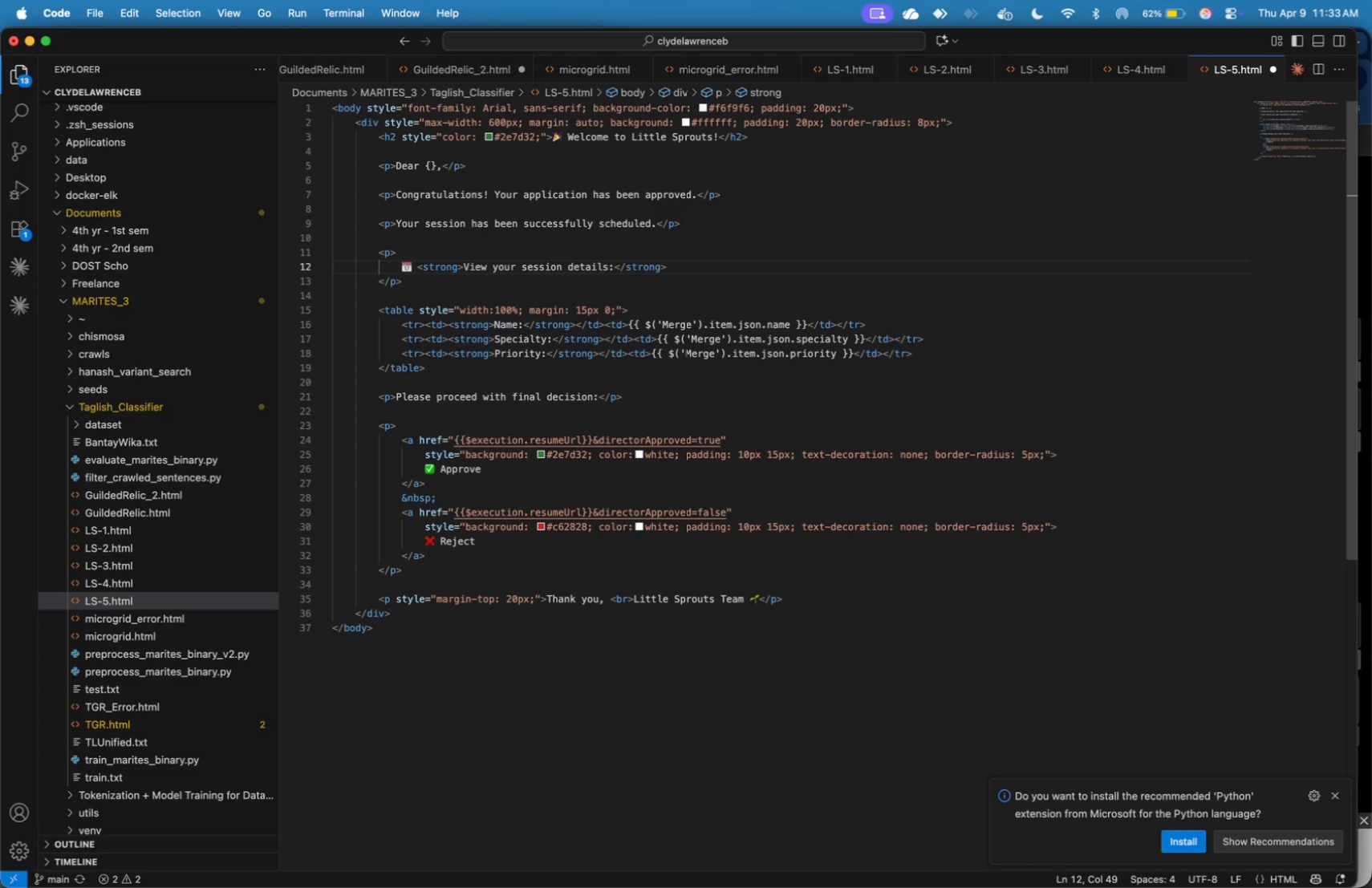 
hold_key(key=ArrowRight, duration=0.95)
 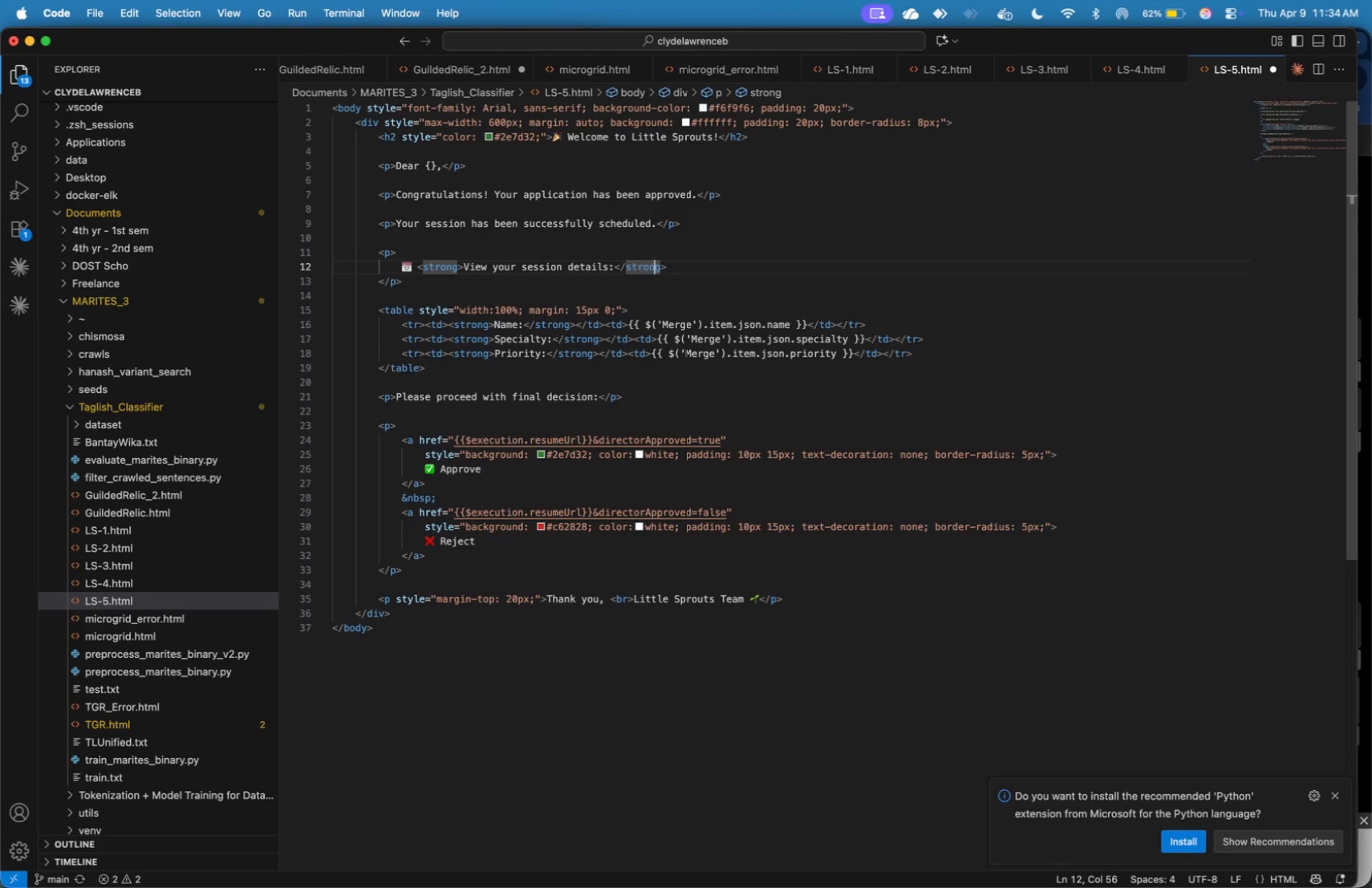 
key(ArrowRight)
 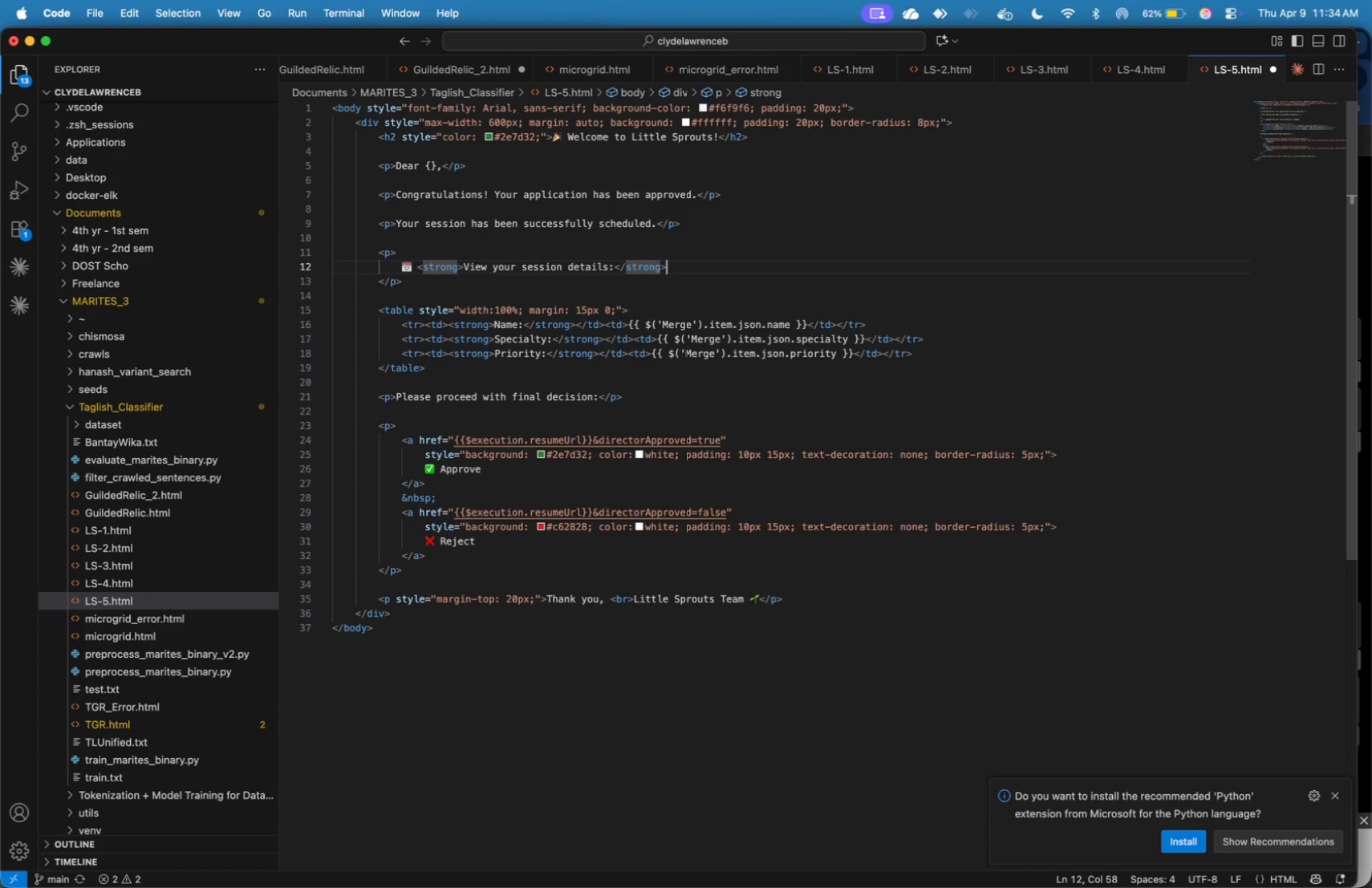 
key(ArrowRight)
 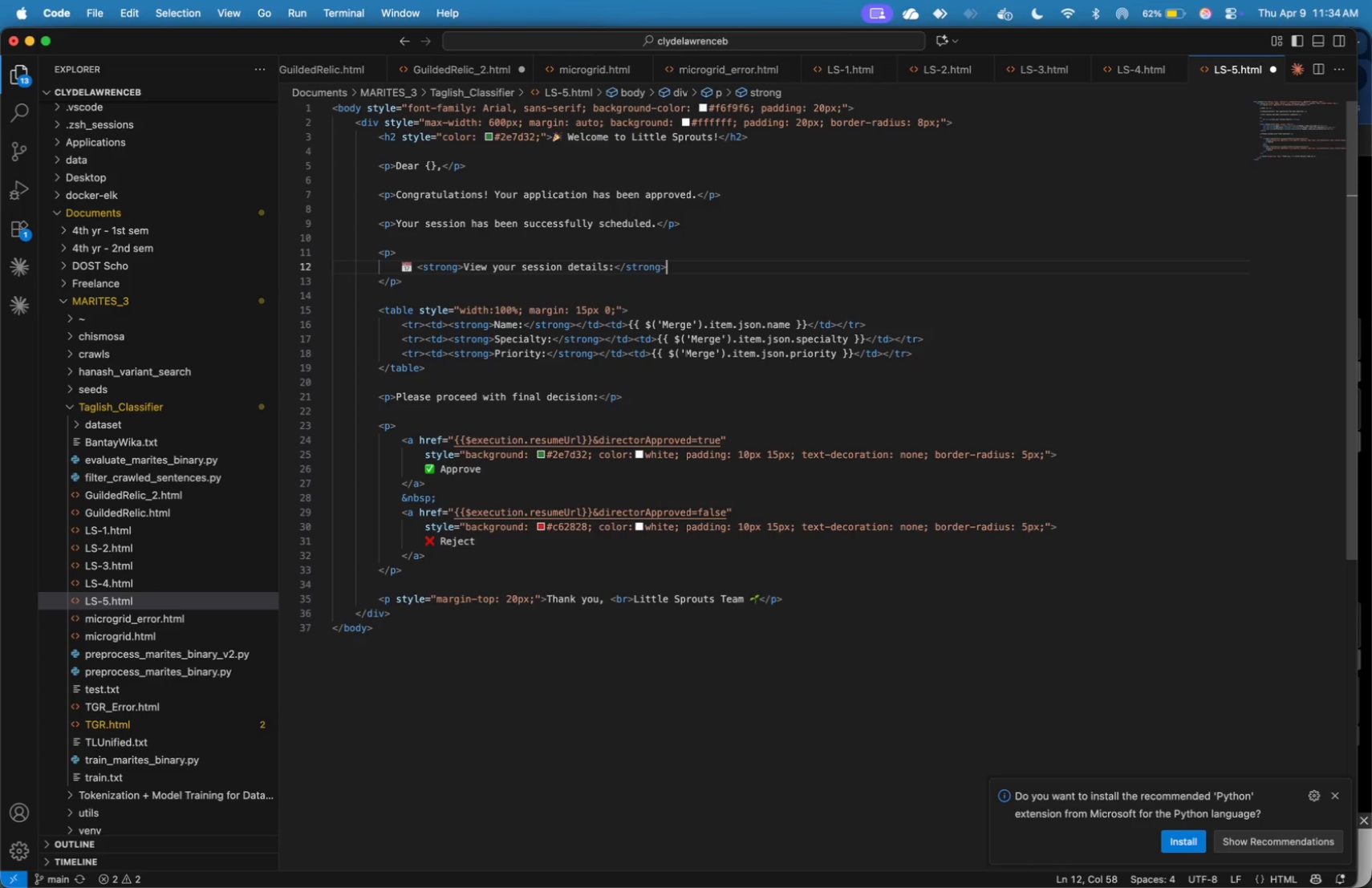 
type(<br>)
 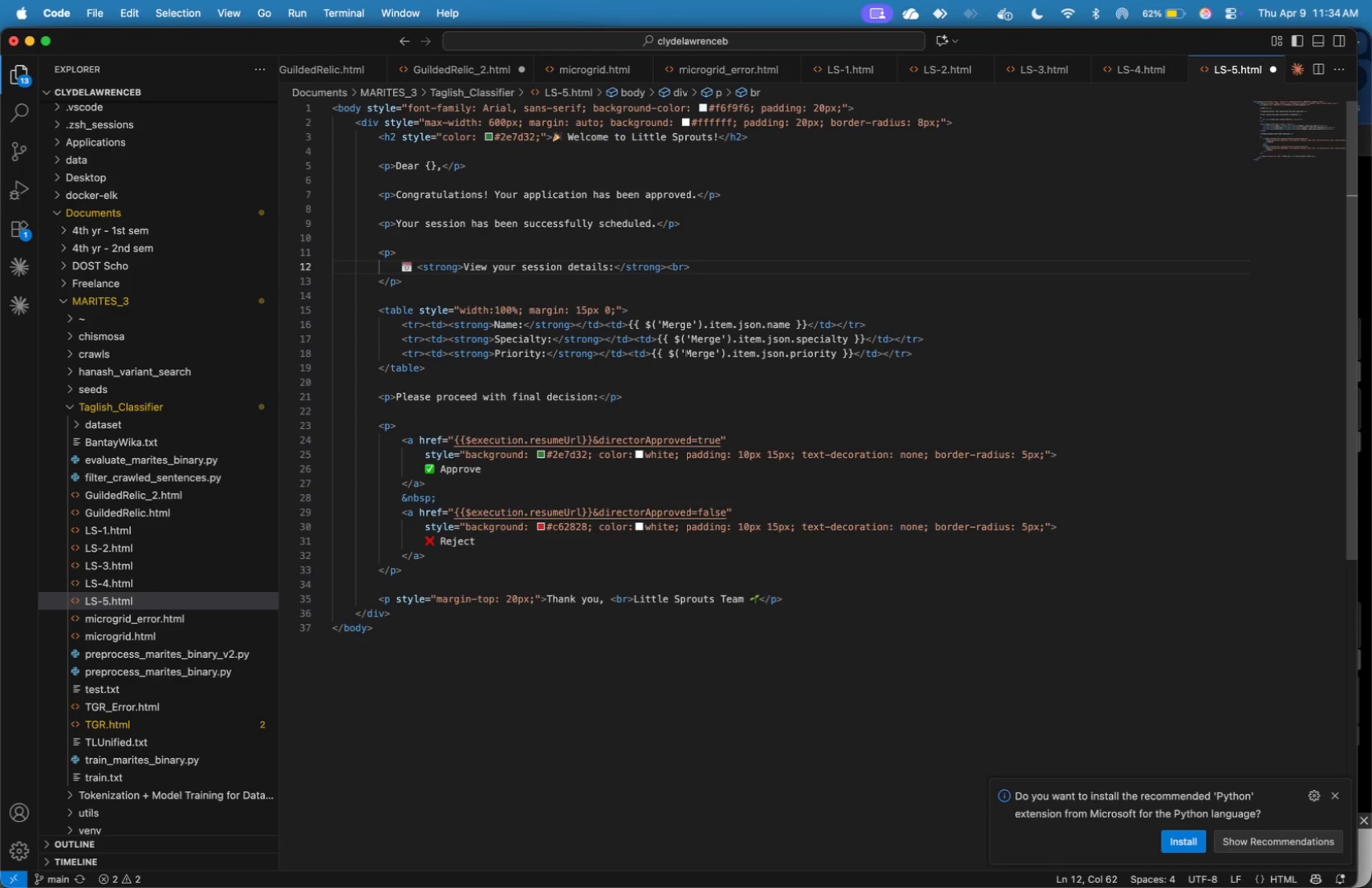 
wait(5.27)
 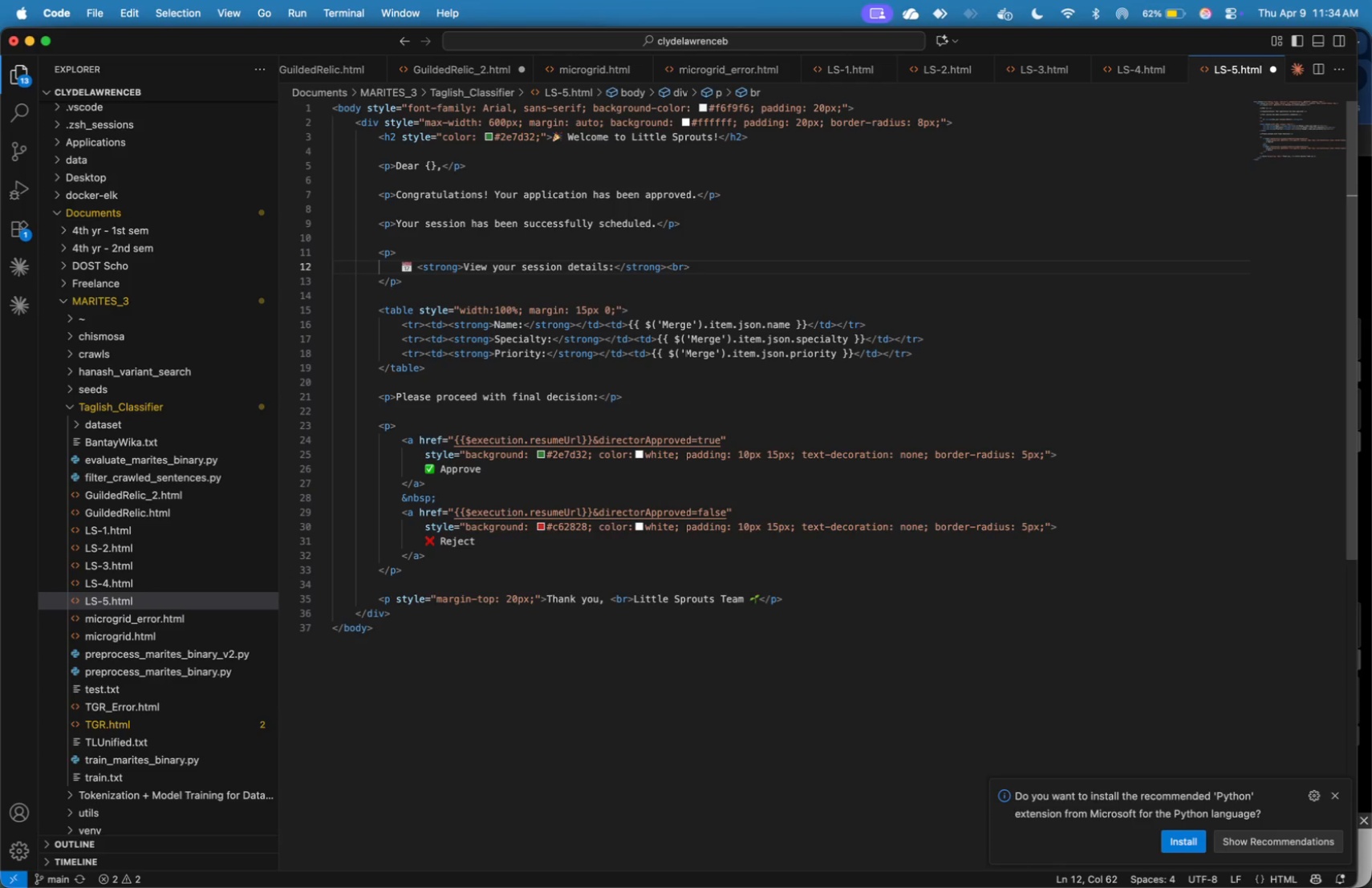 
key(Enter)
 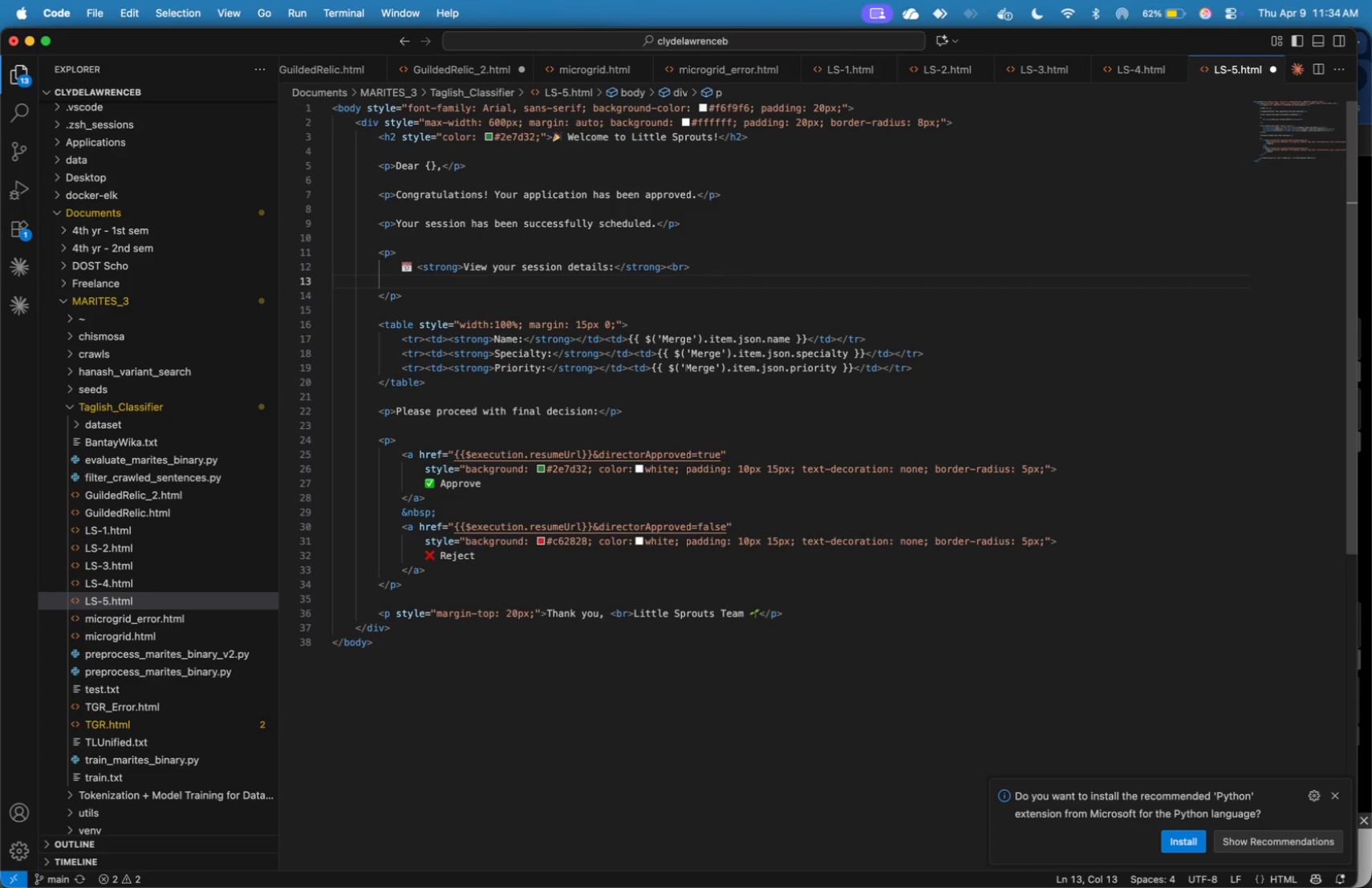 
key(Shift+Comma)
 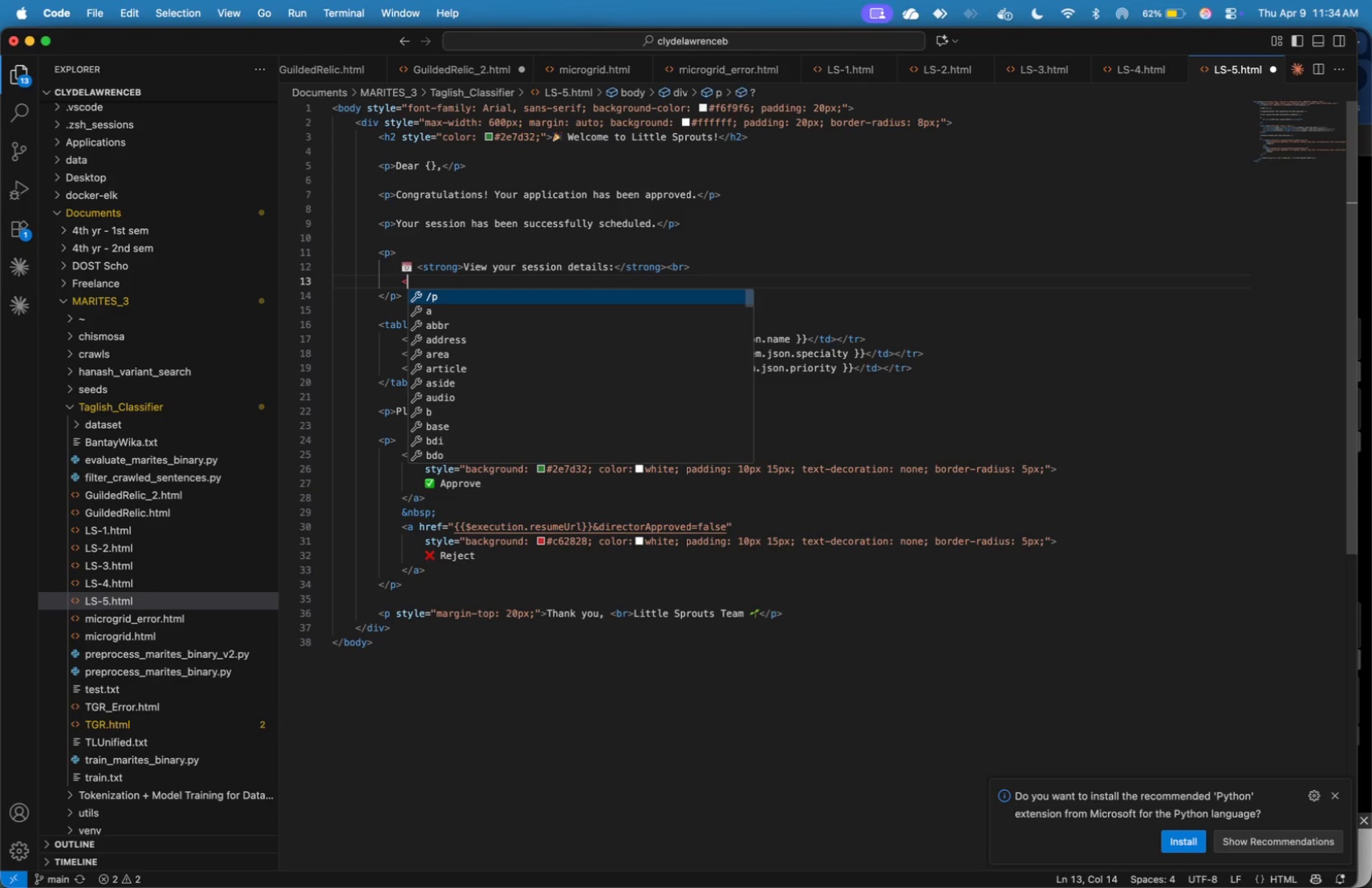 
key(A)
 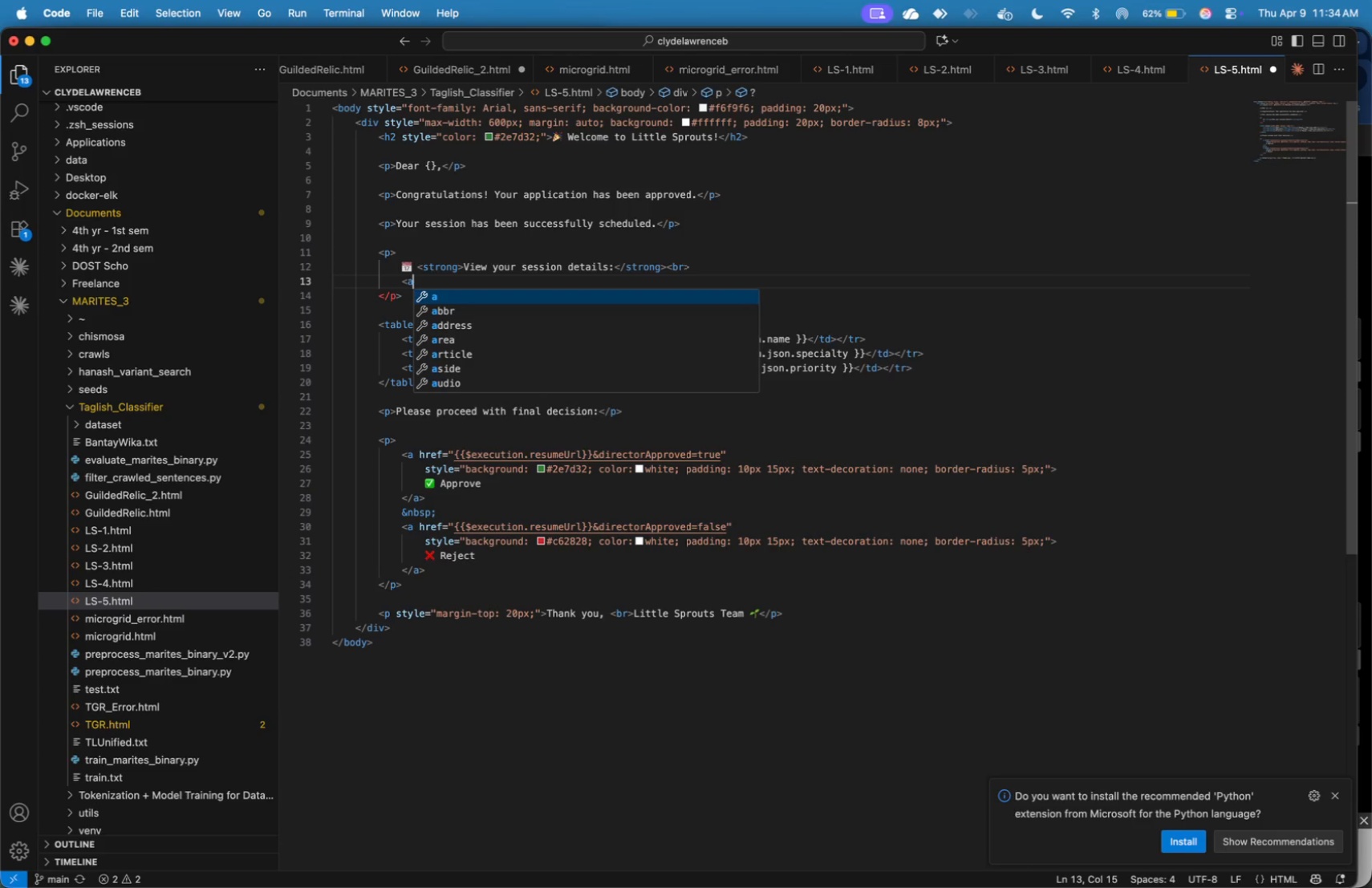 
key(Shift+Period)
 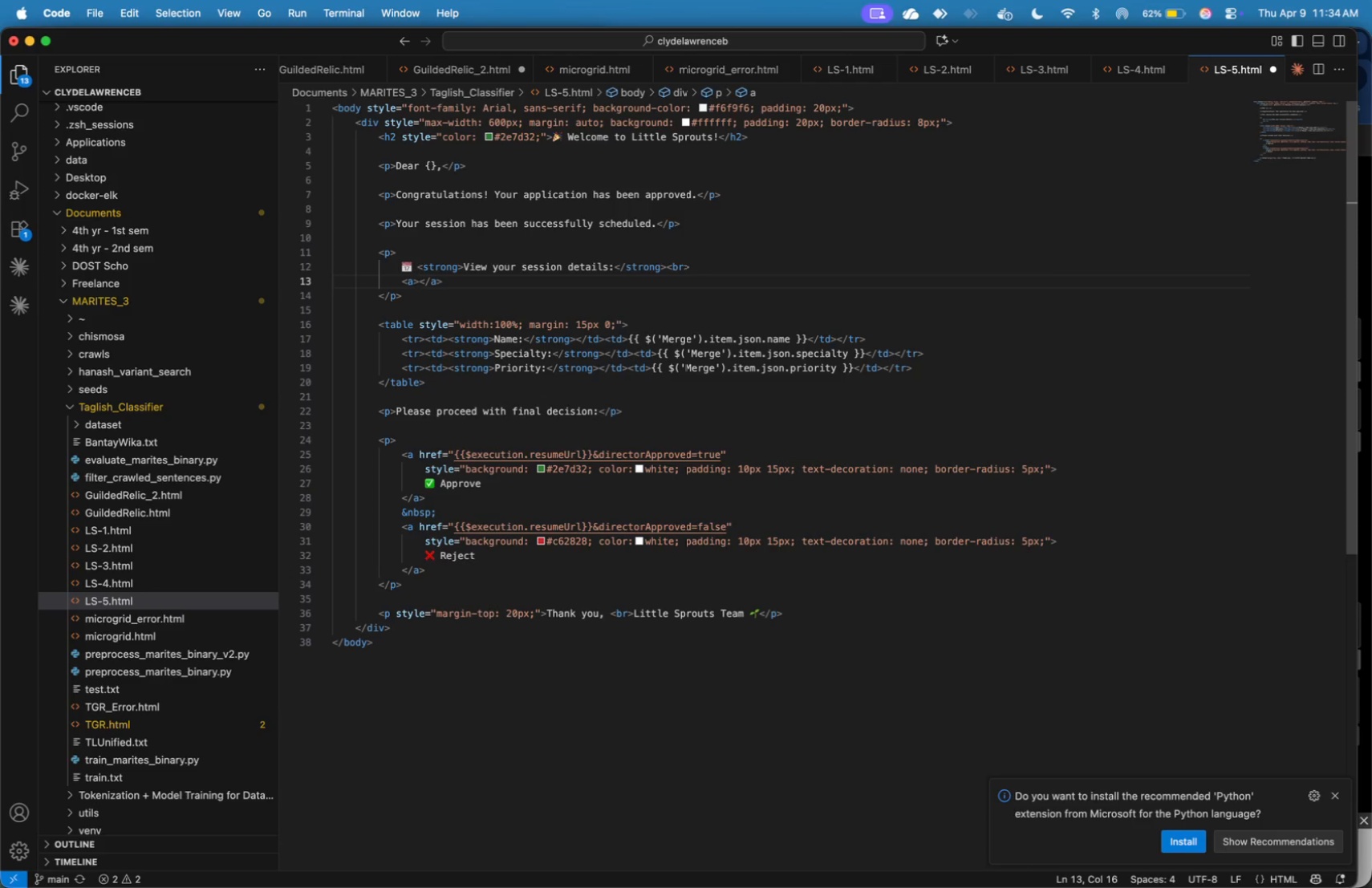 
key(Enter)
 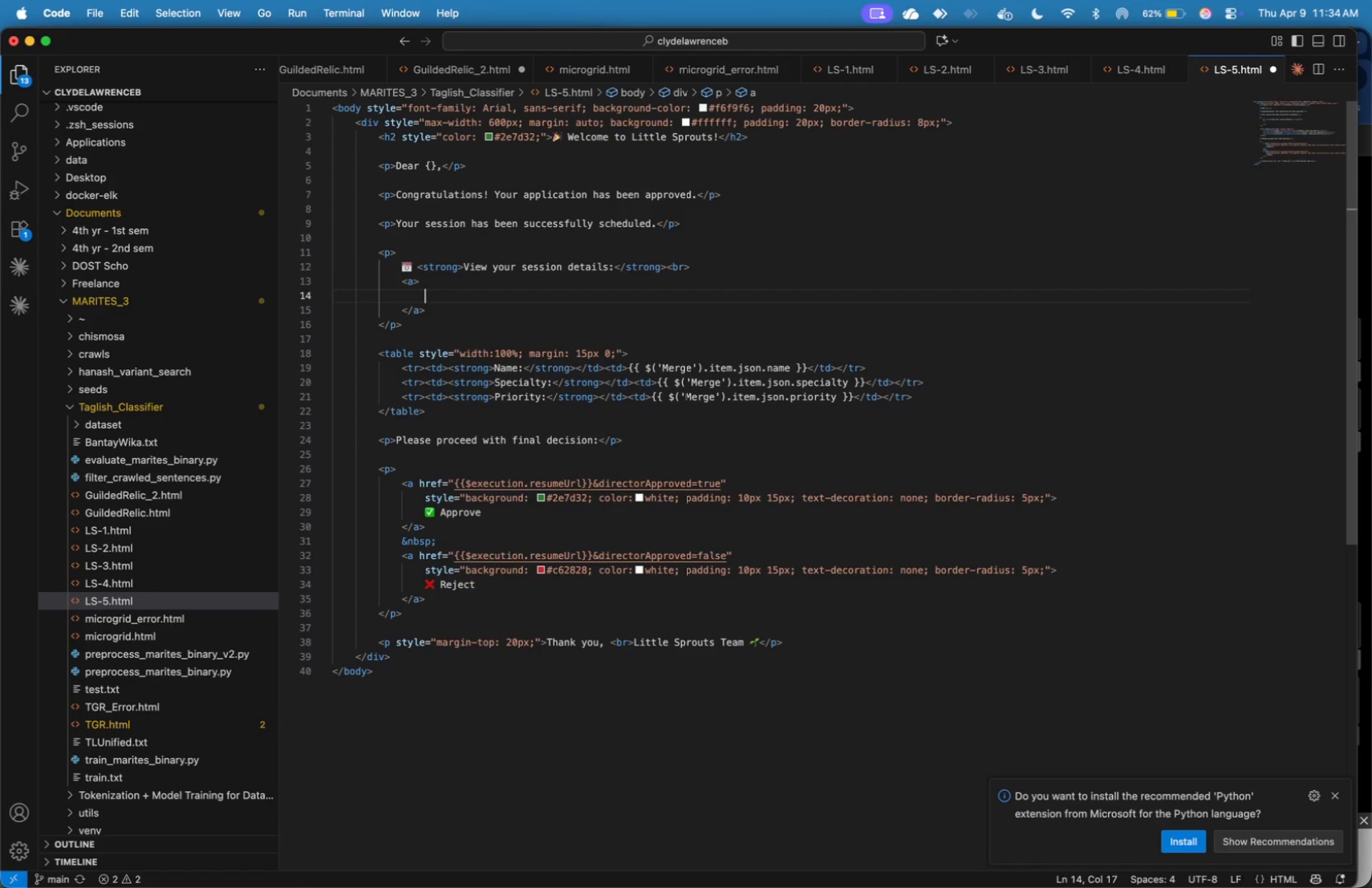 
key(ArrowUp)
 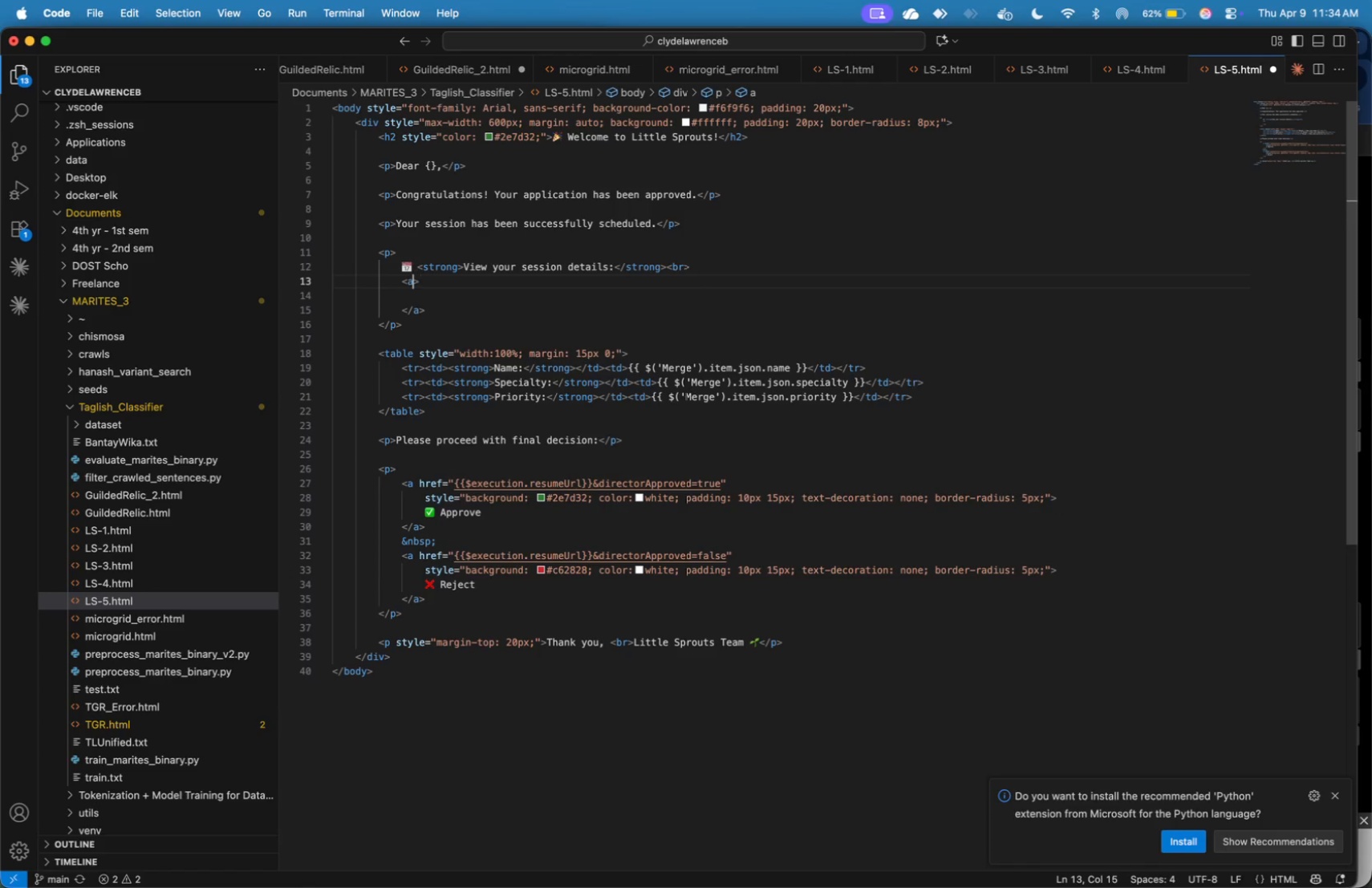 
key(ArrowLeft)
 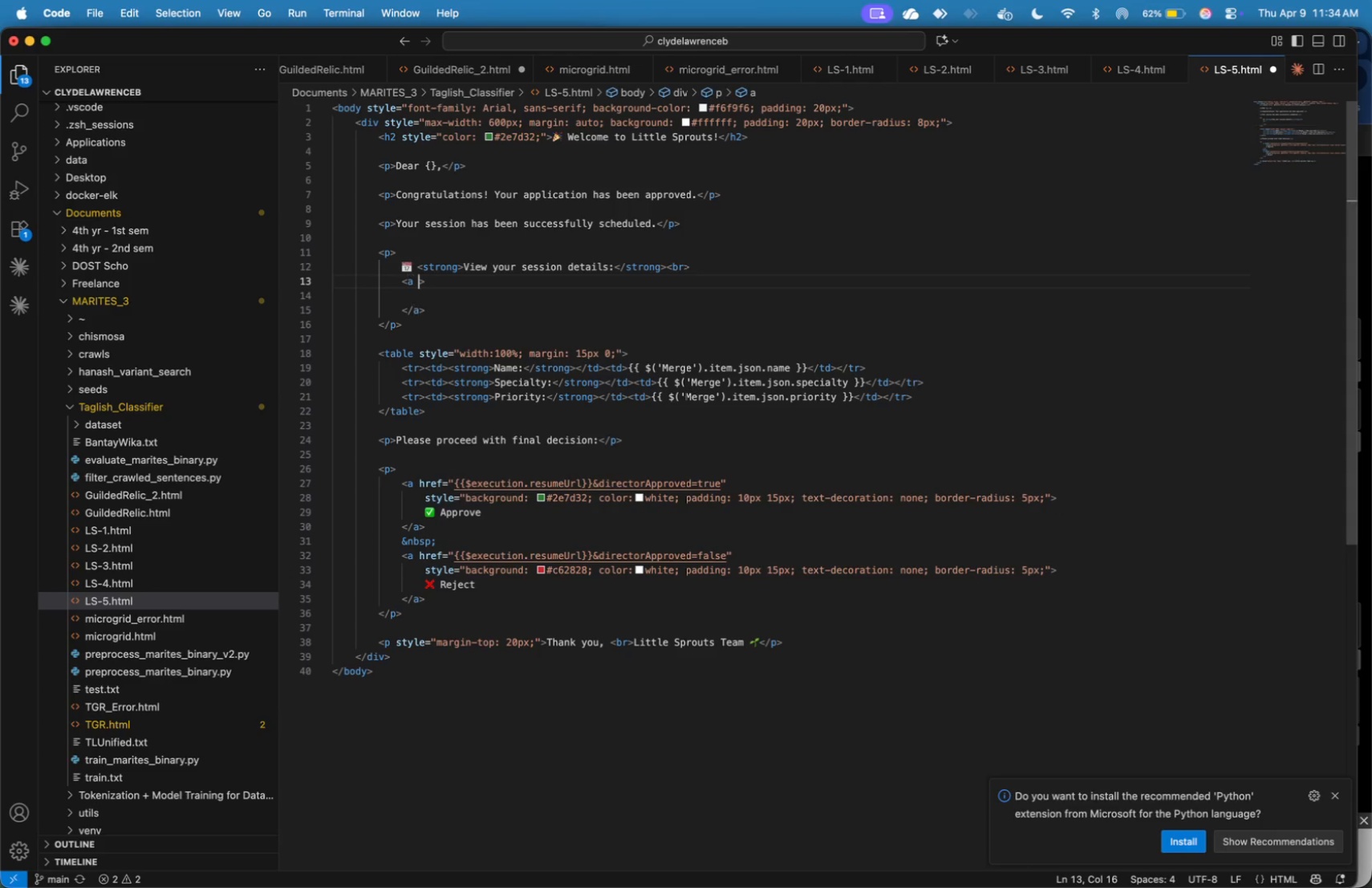 
type( r)
key(Backspace)
type(href=)
 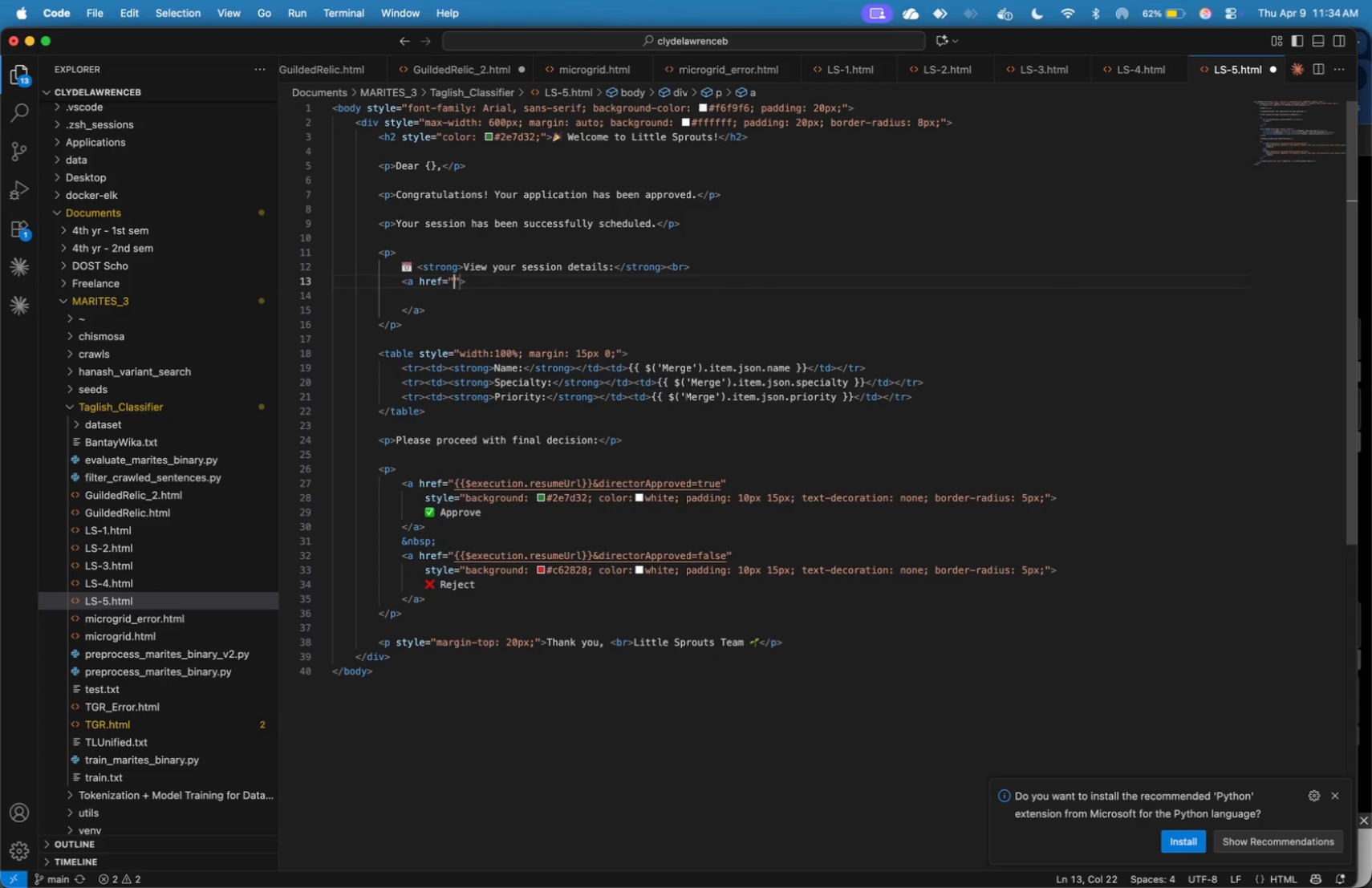 
wait(8.42)
 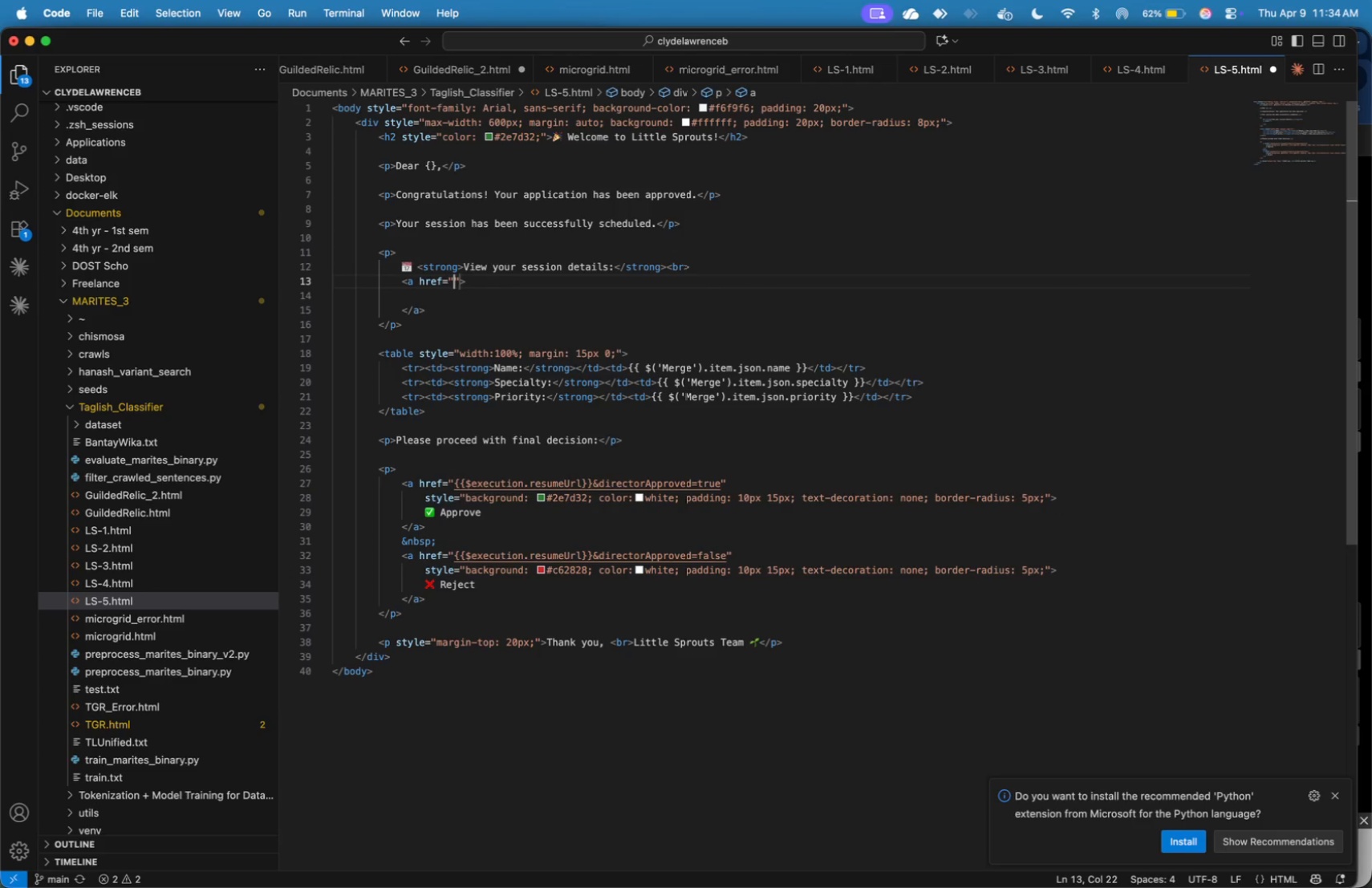 
key(ArrowDown)
 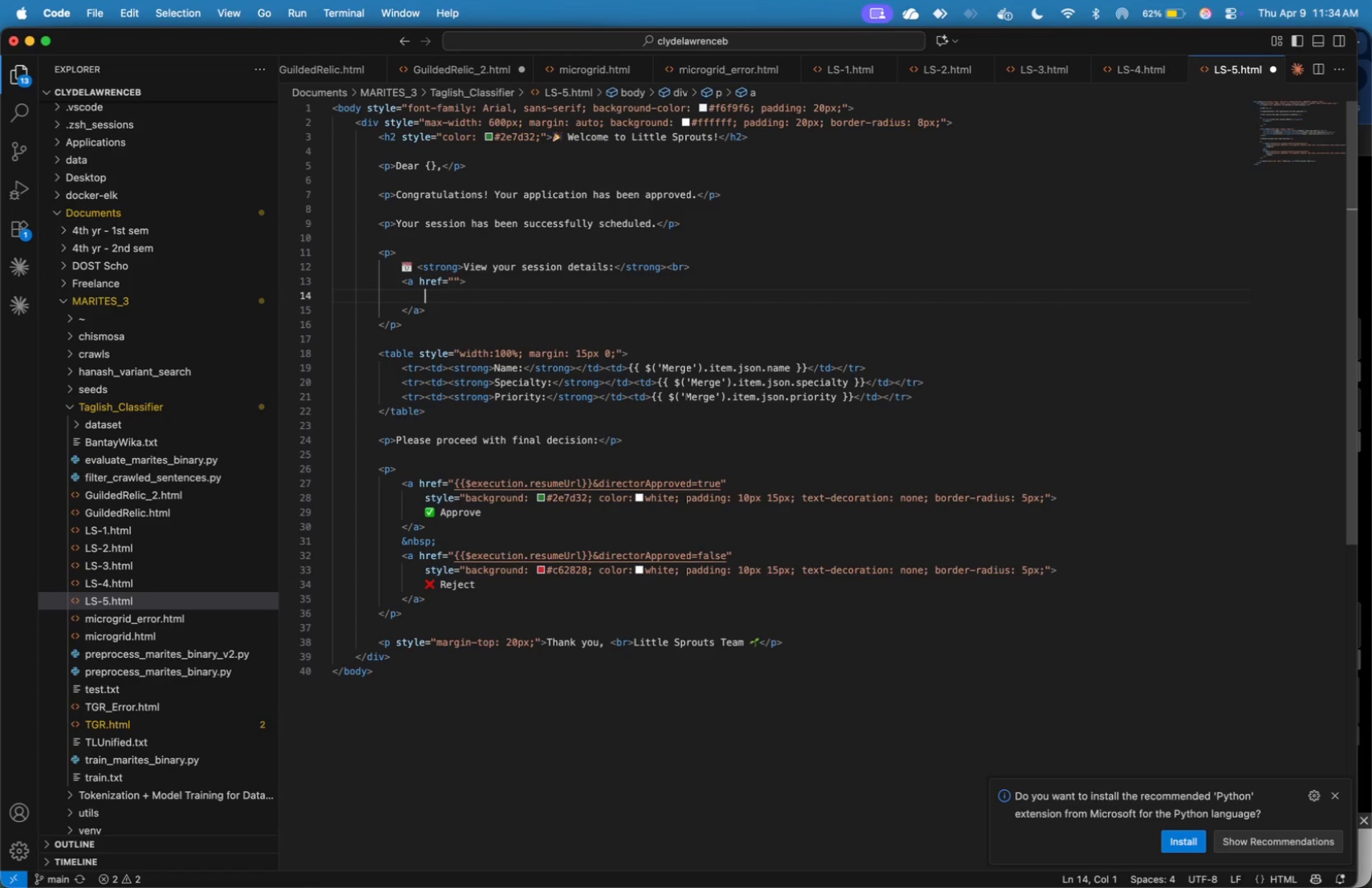 
key(Tab)
type(Click here to )
 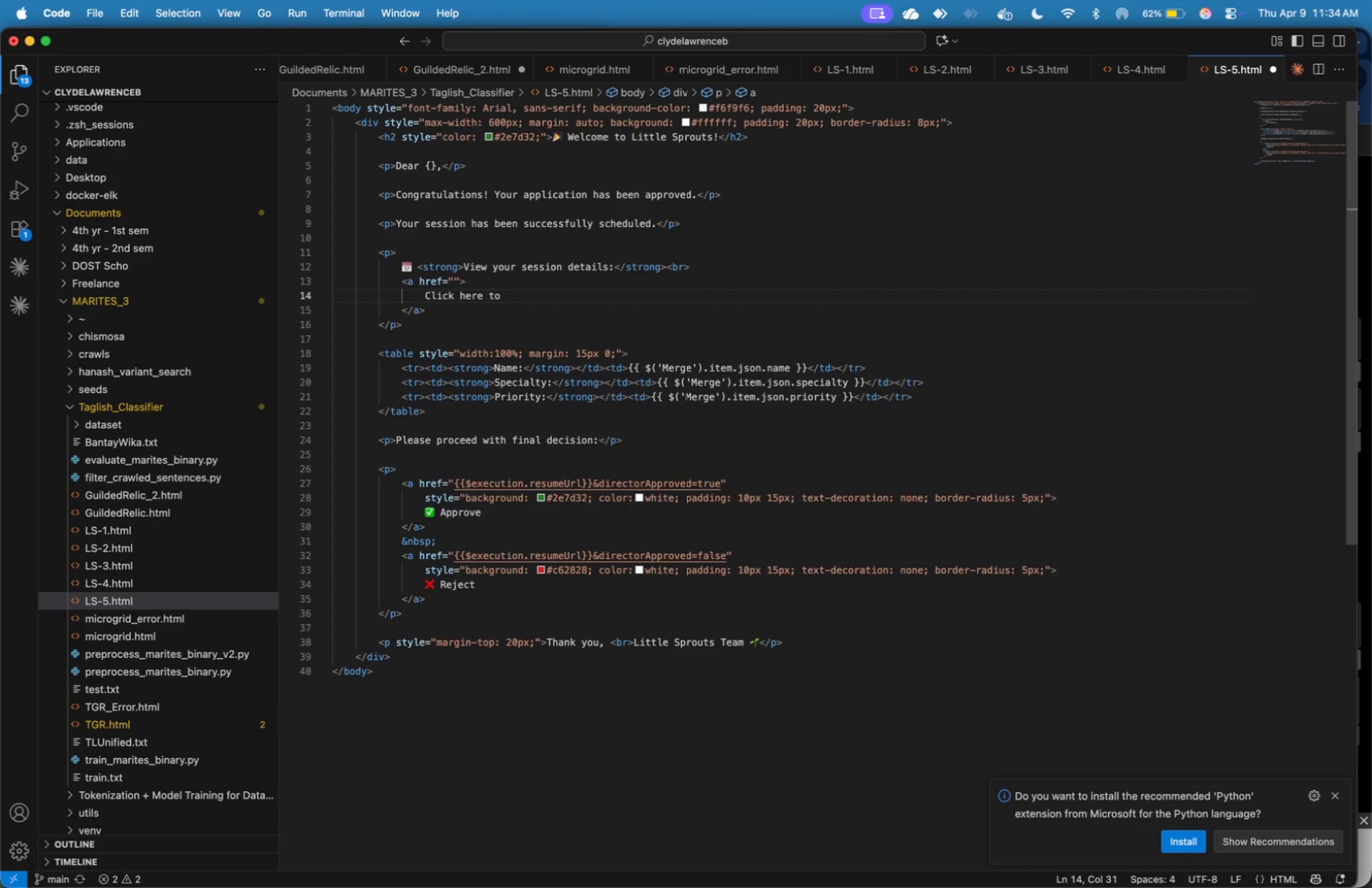 
left_click_drag(start_coordinate=[426, 497], to_coordinate=[1049, 501])
 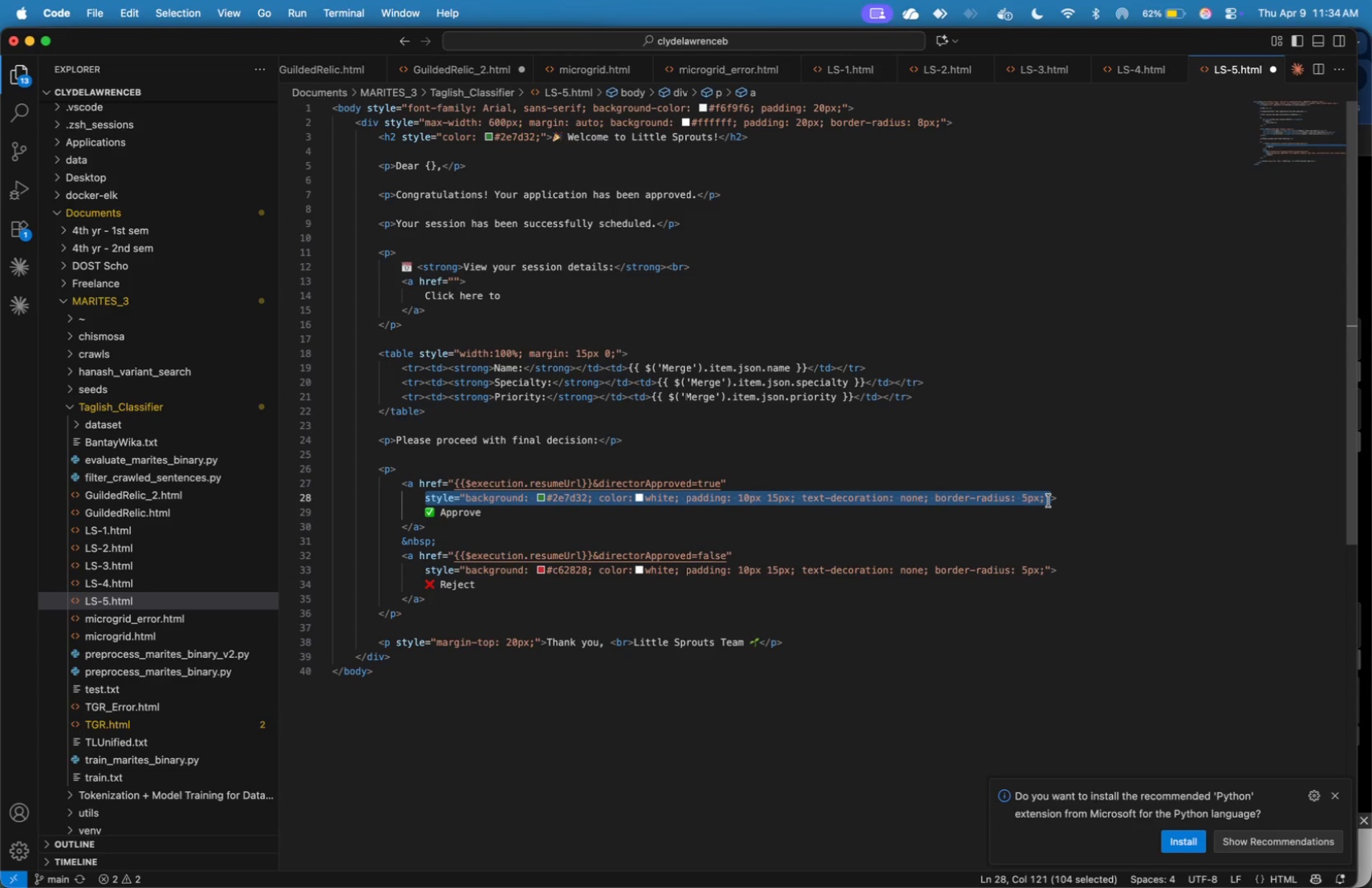 
key(Meta+C)
 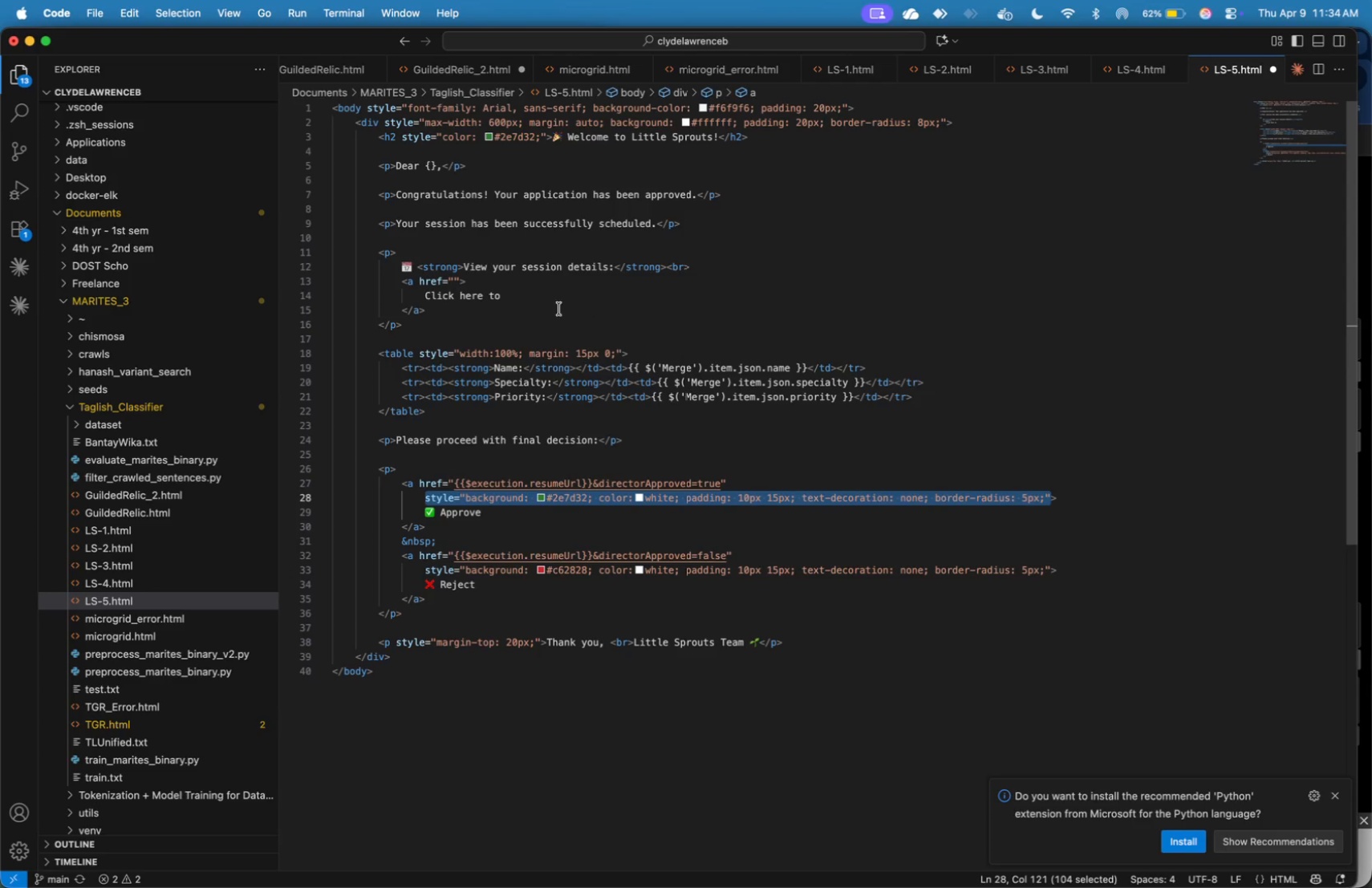 
left_click([526, 288])
 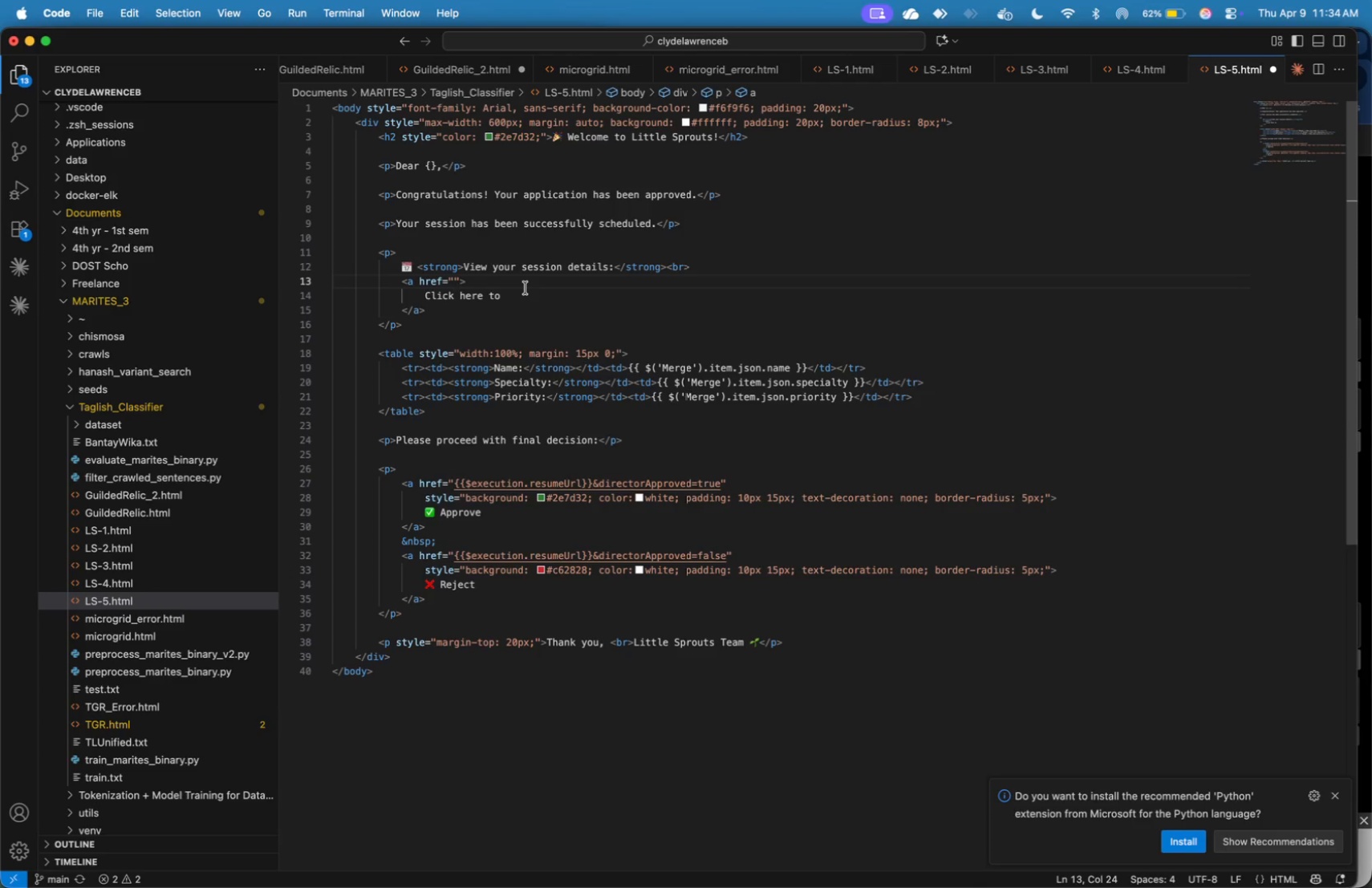 
key(ArrowLeft)
 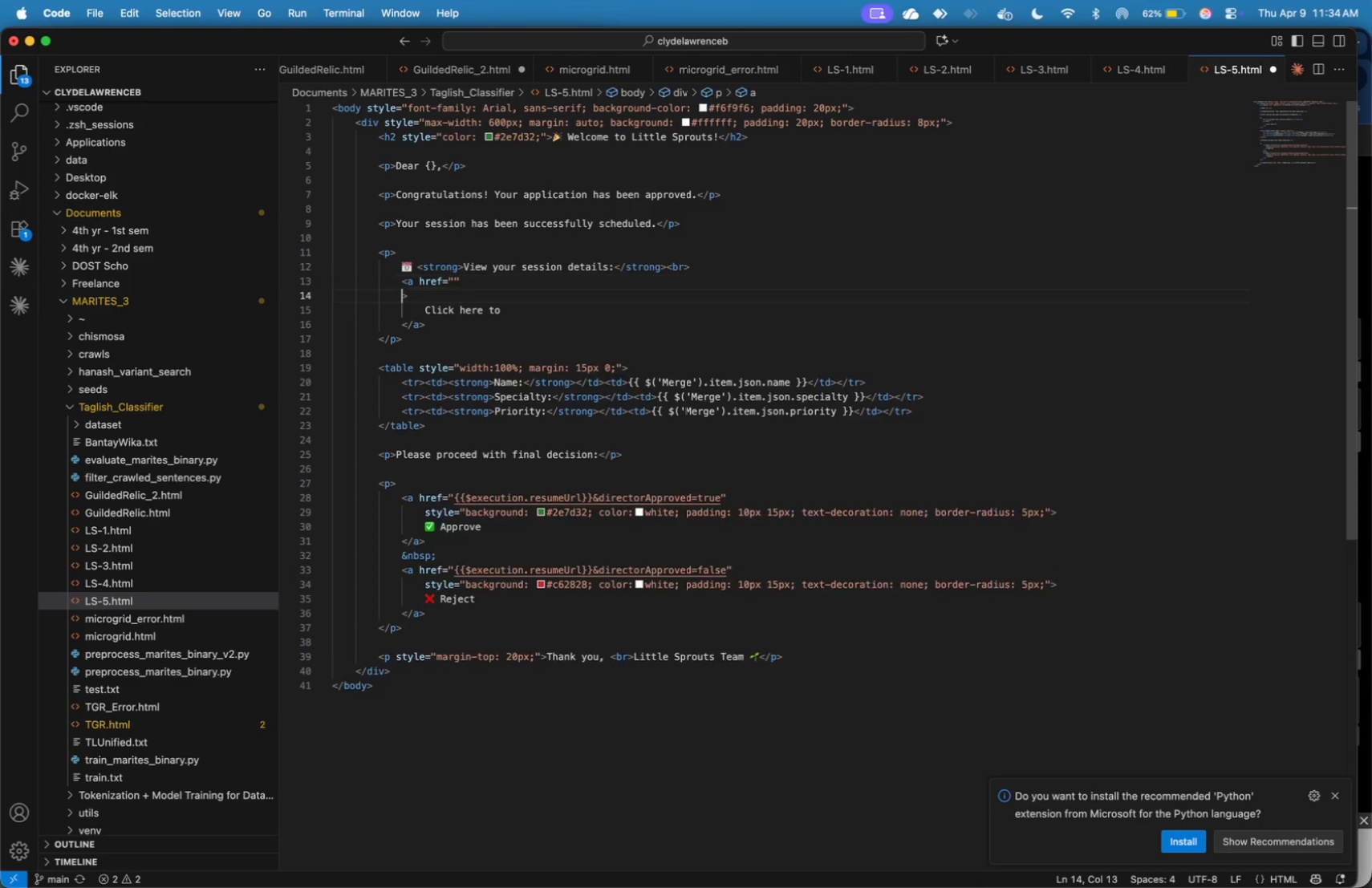 
key(Enter)
 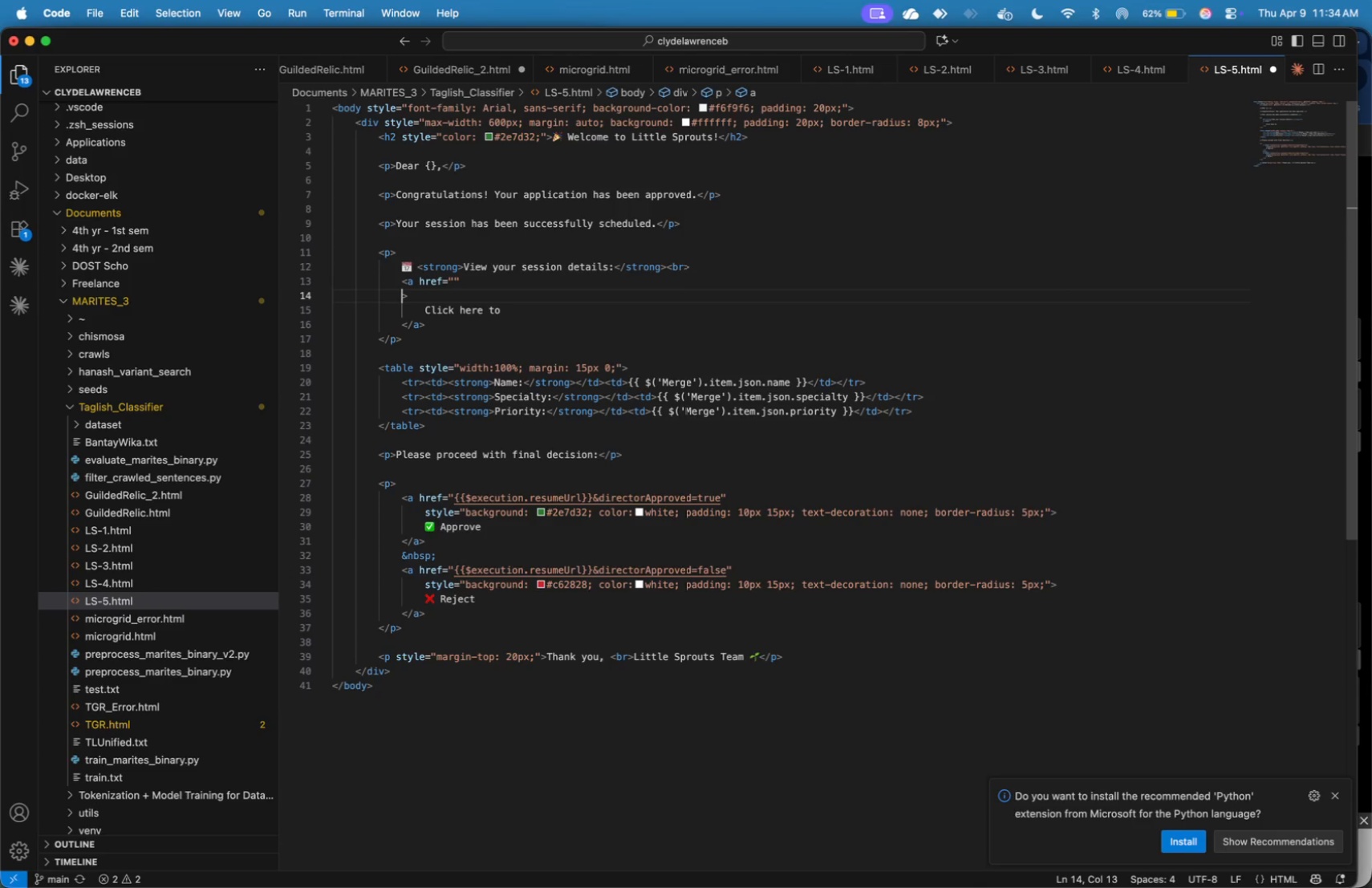 
key(Tab)
 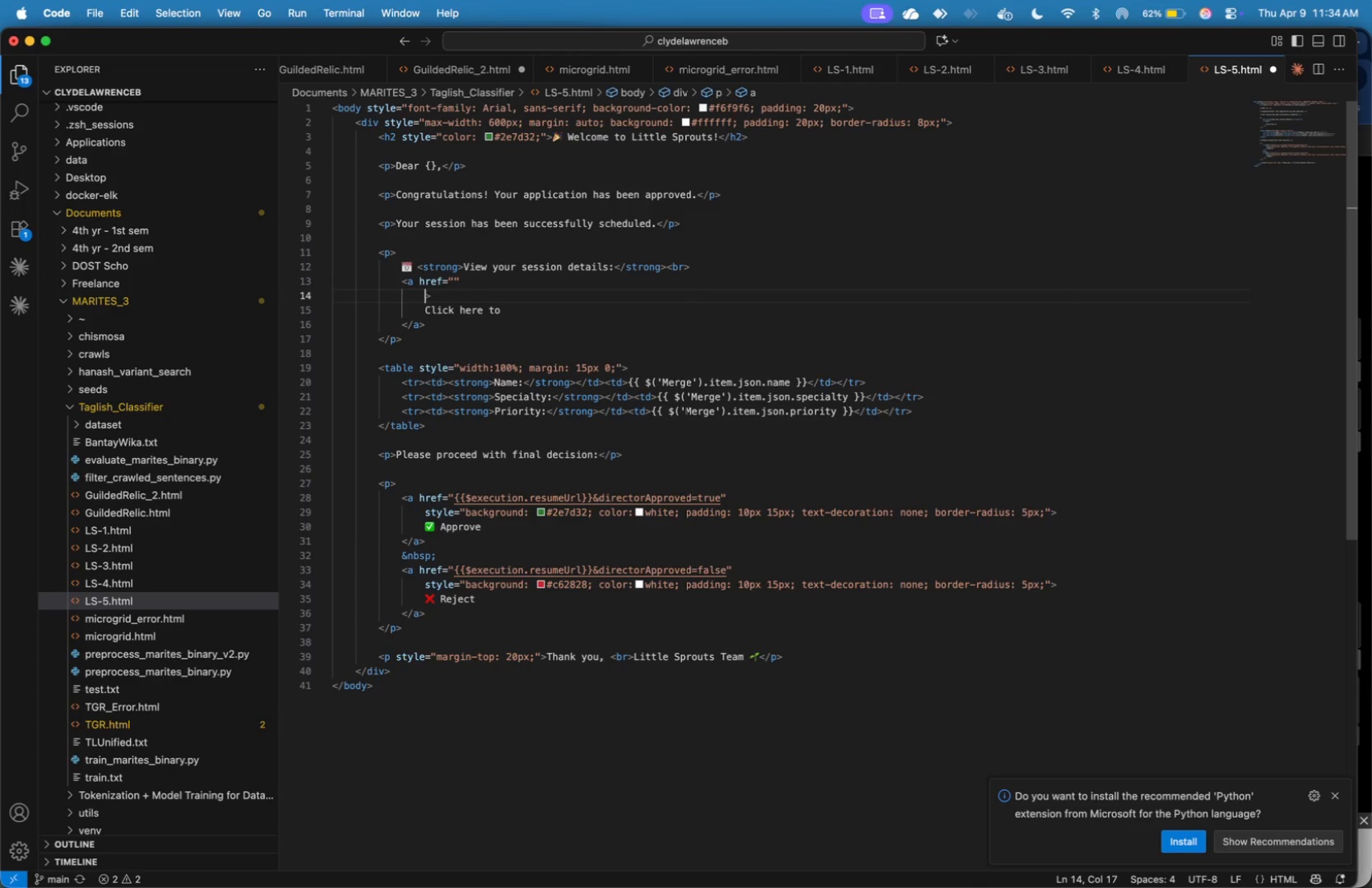 
key(Meta+V)
 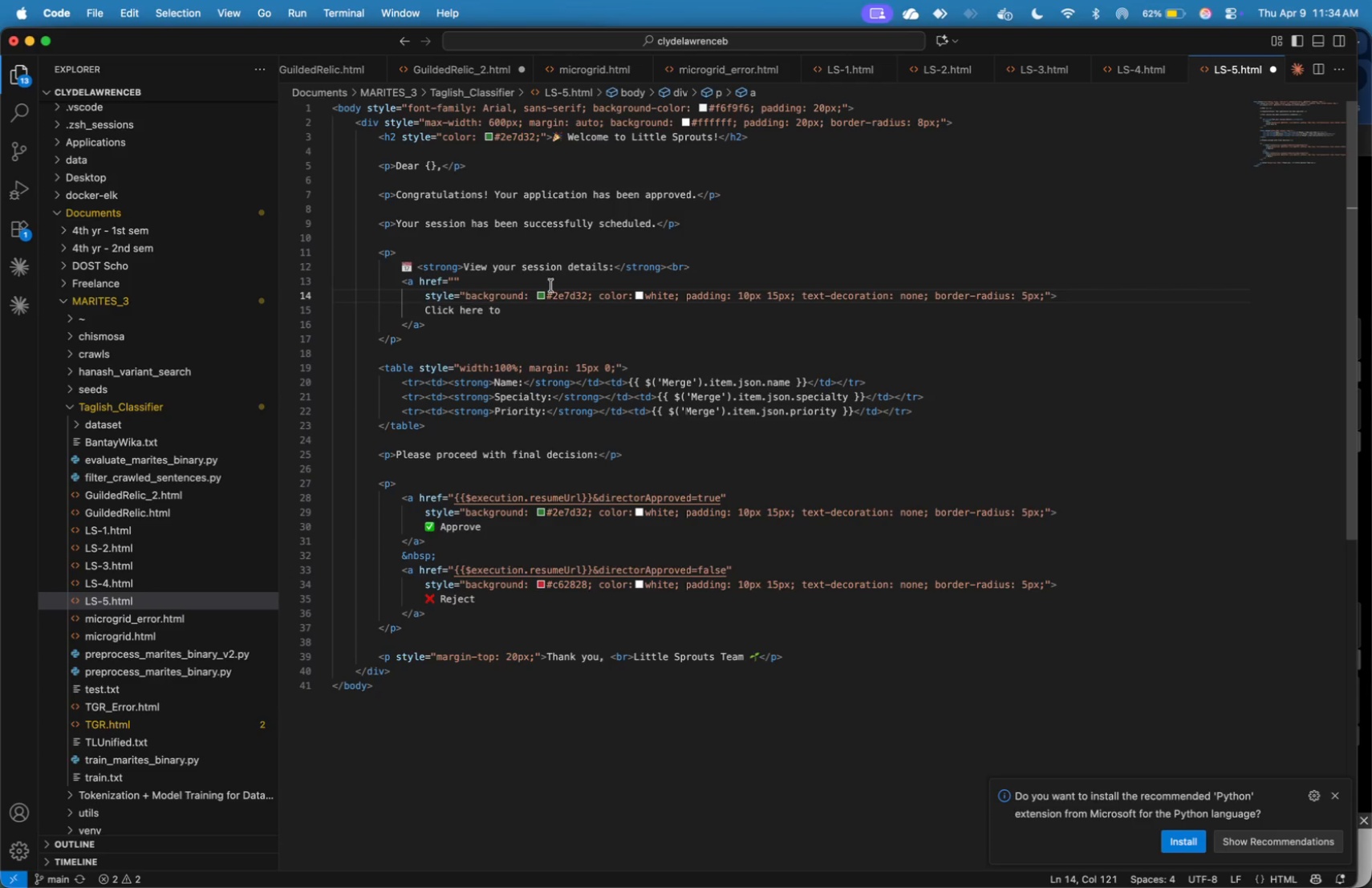 
left_click([574, 295])
 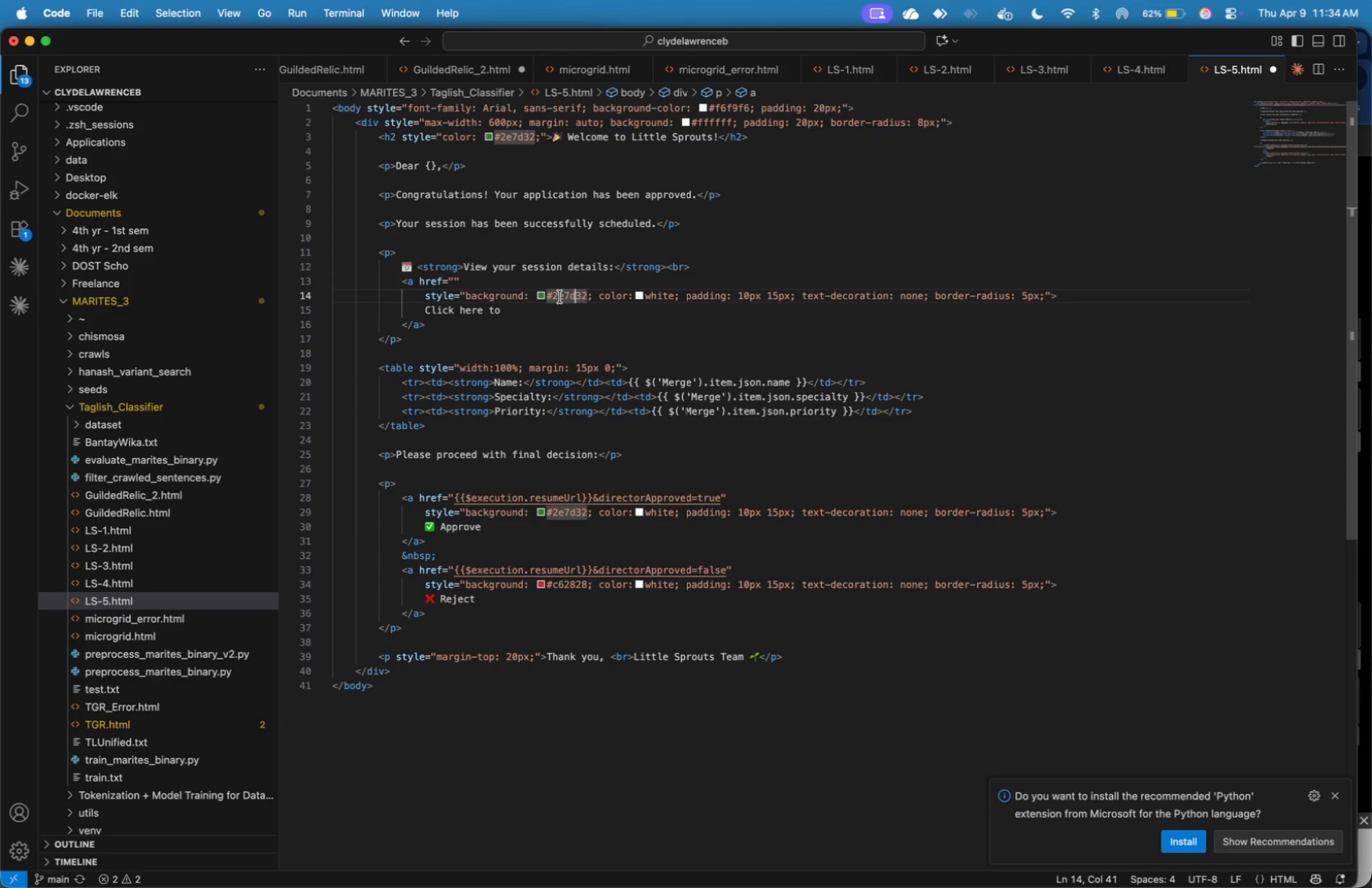 
left_click([559, 297])
 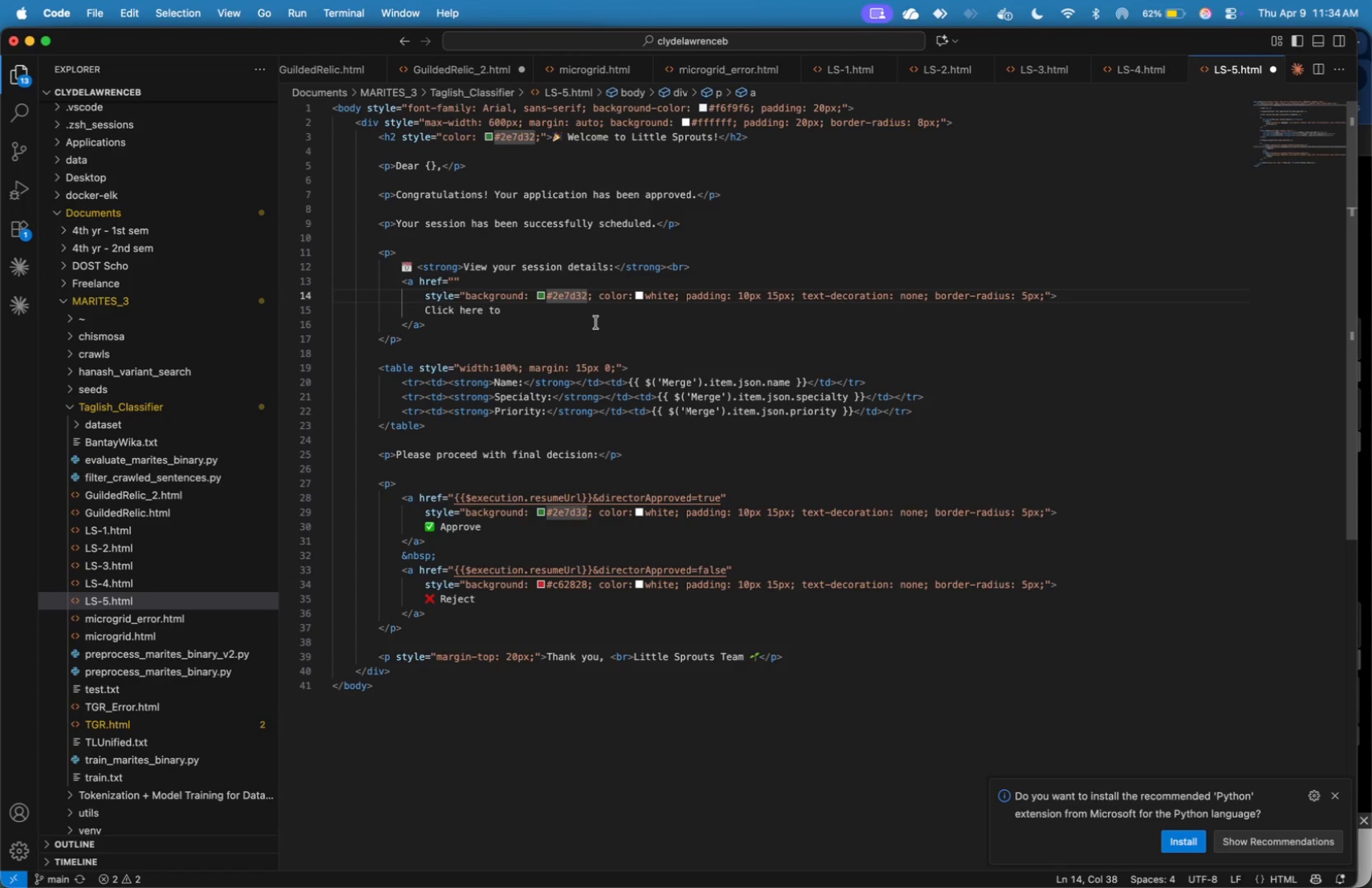 
key(Backspace)
 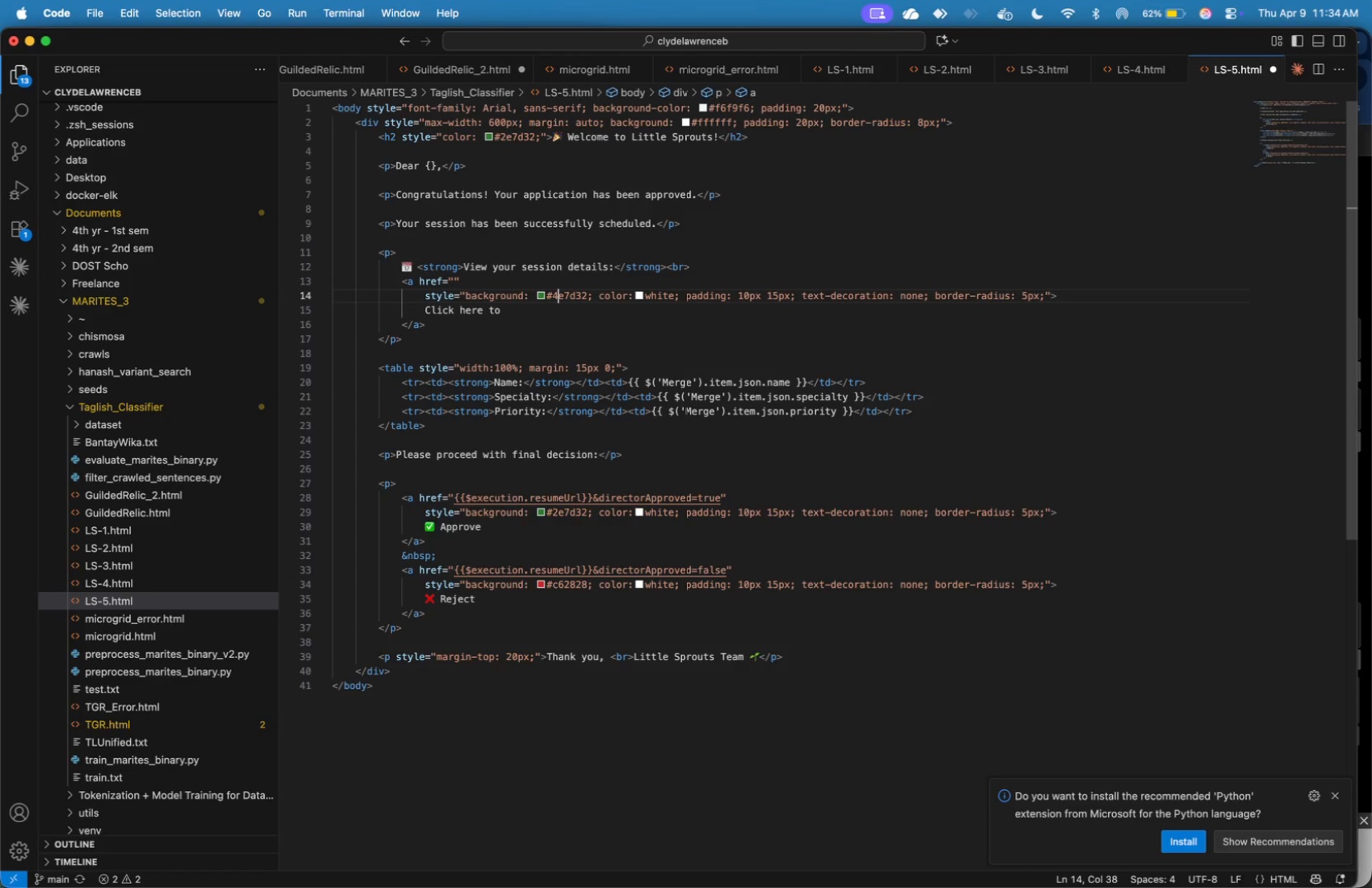 
key(4)
 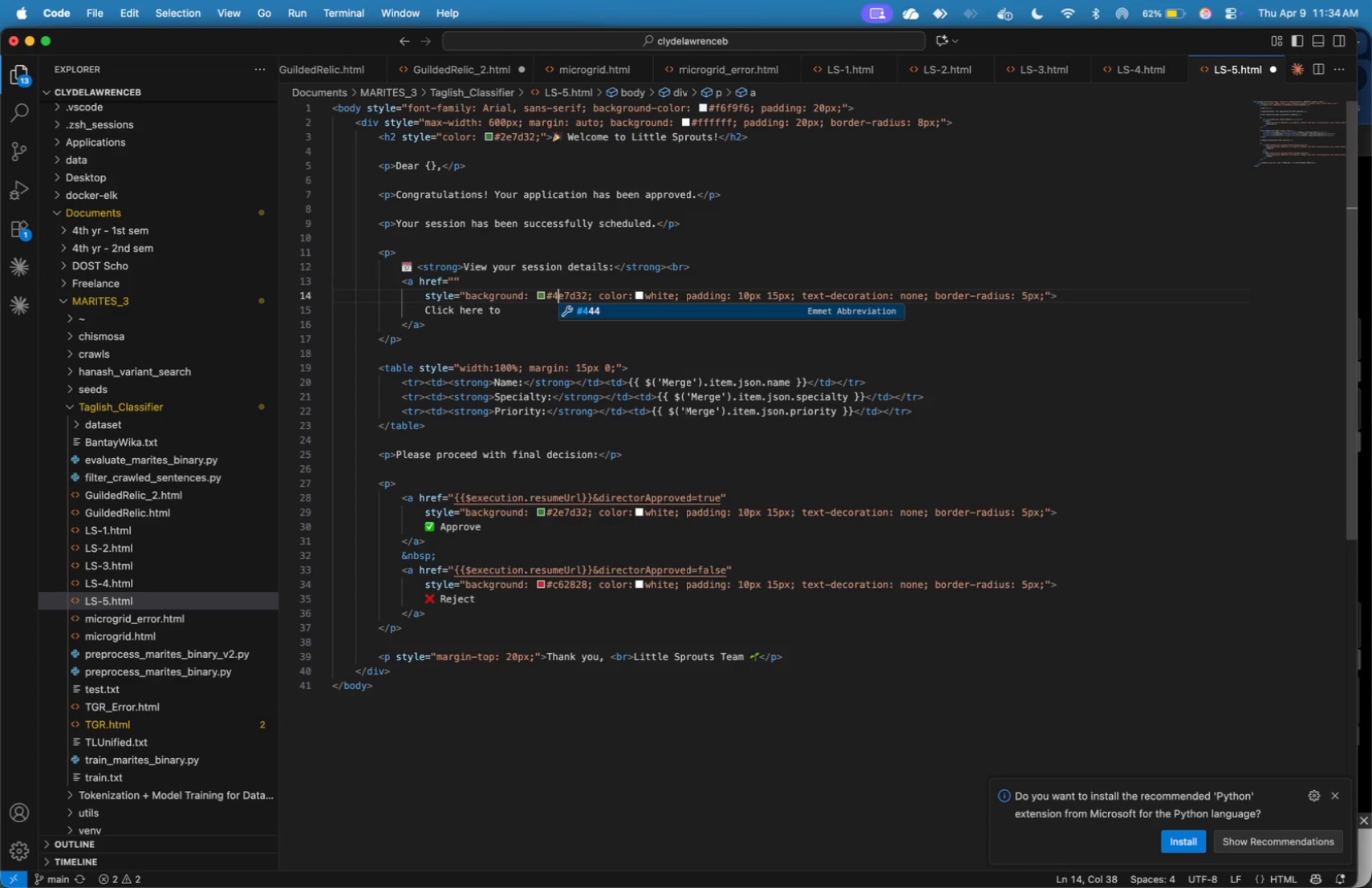 
key(ArrowRight)
 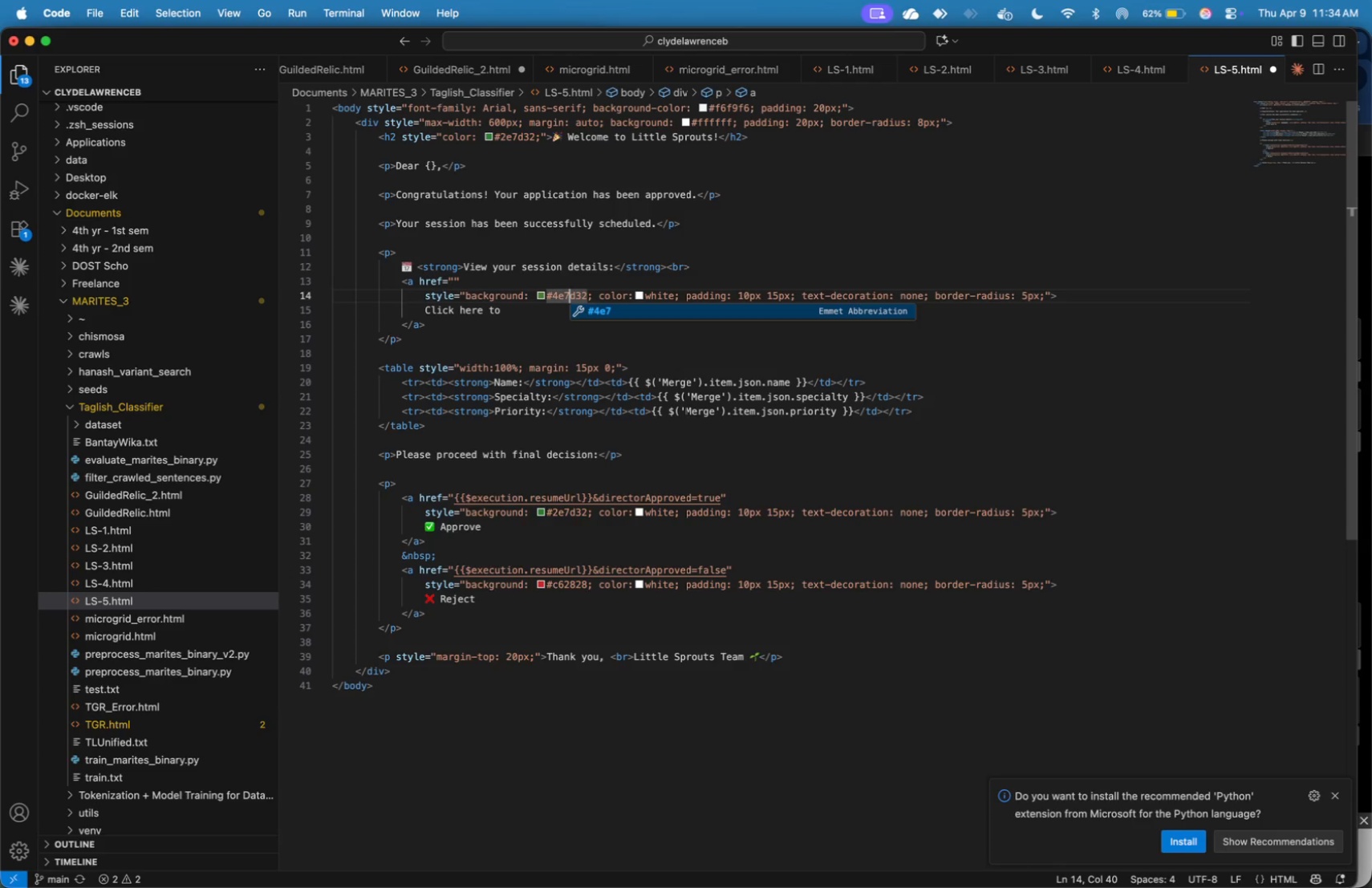 
key(ArrowRight)
 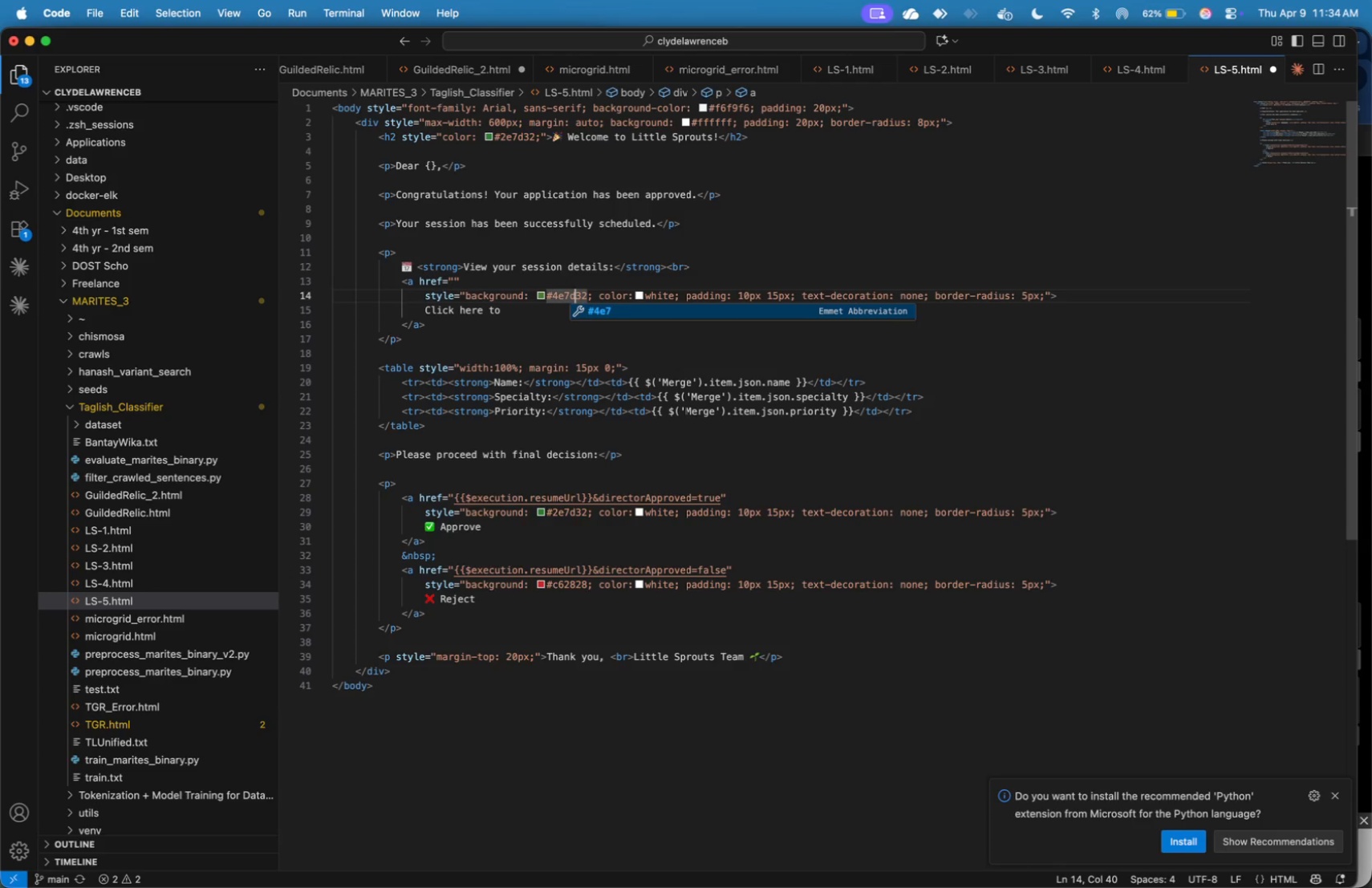 
key(ArrowRight)
 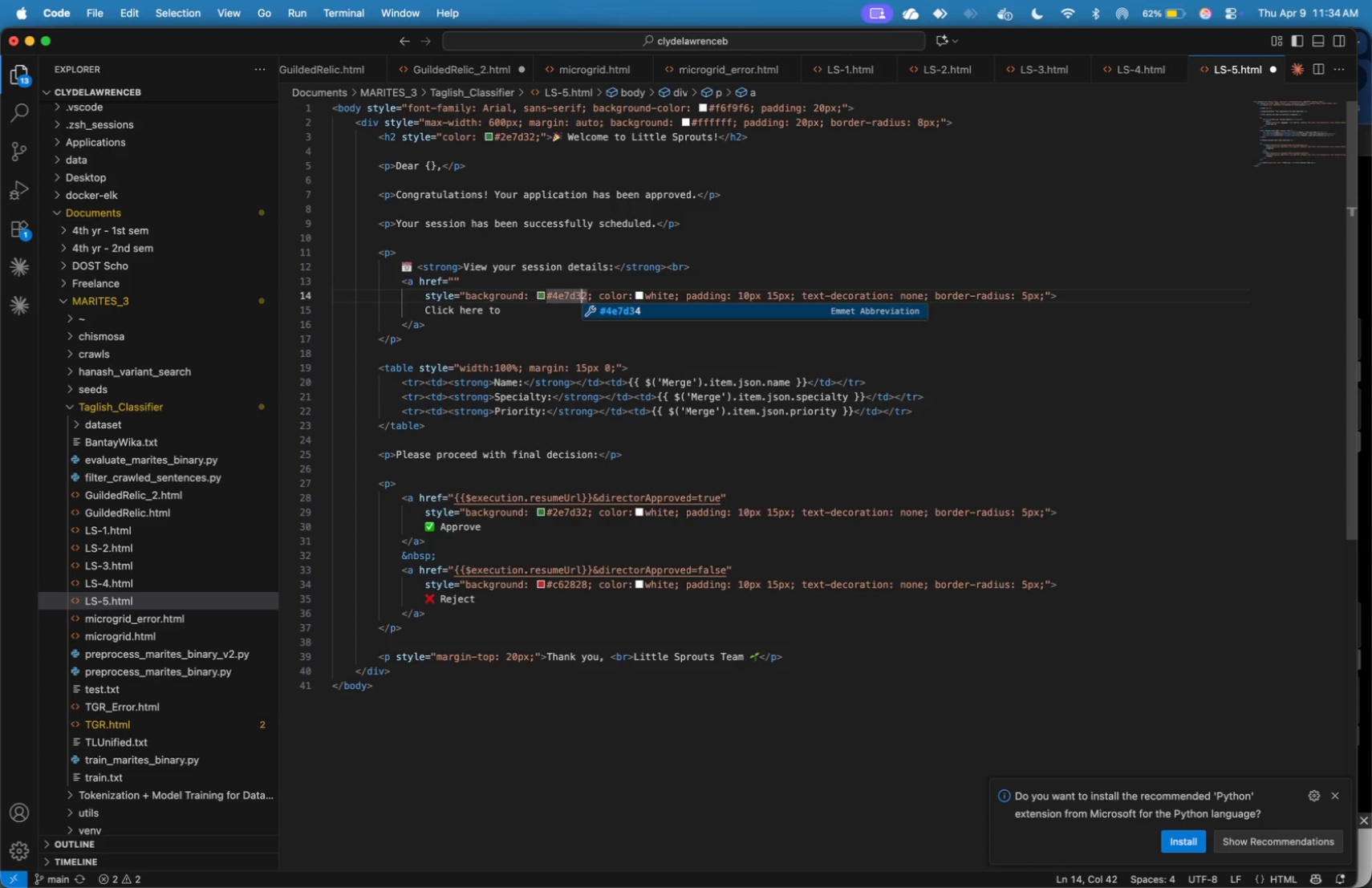 
key(ArrowRight)
 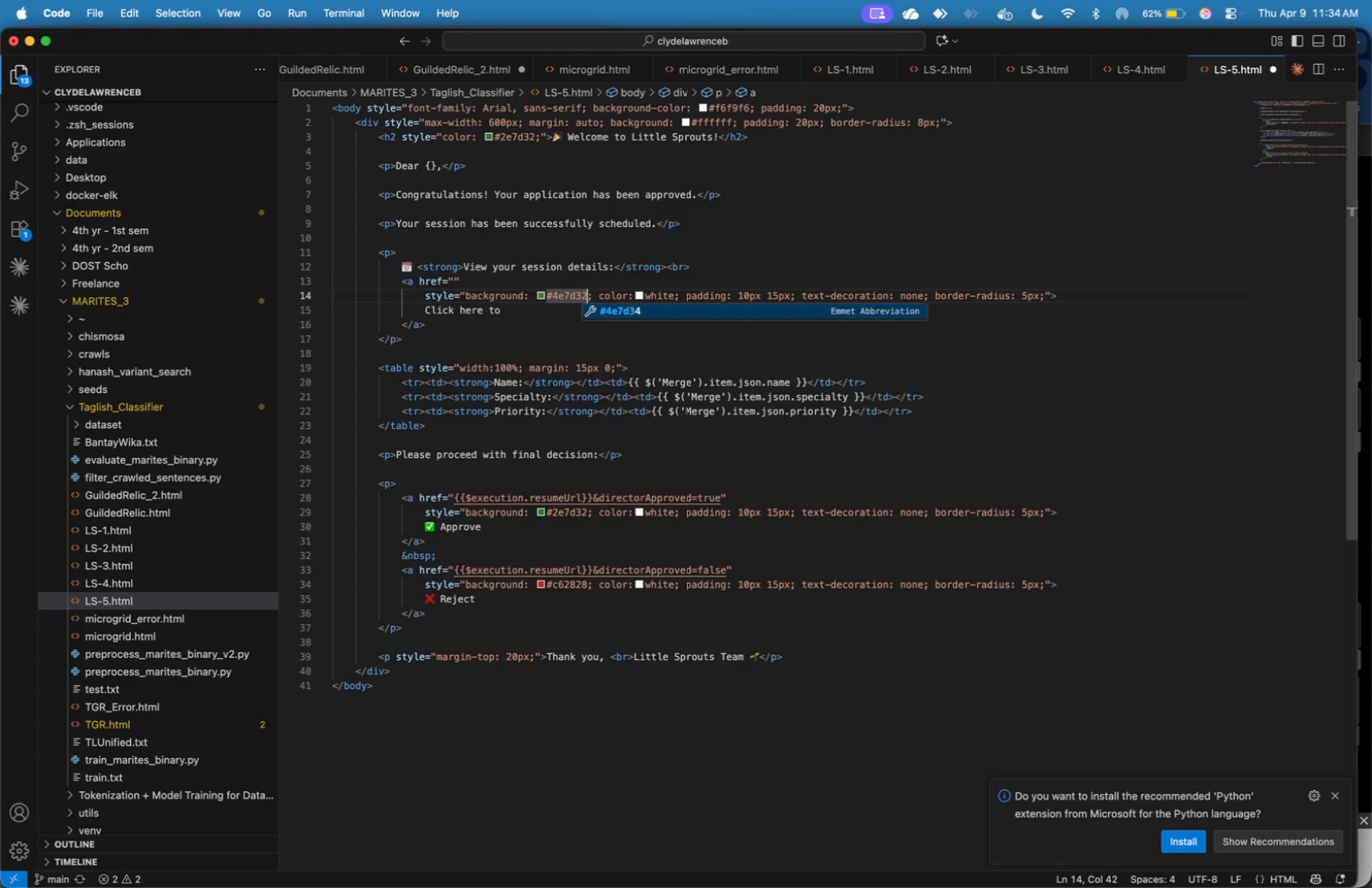 
key(ArrowRight)
 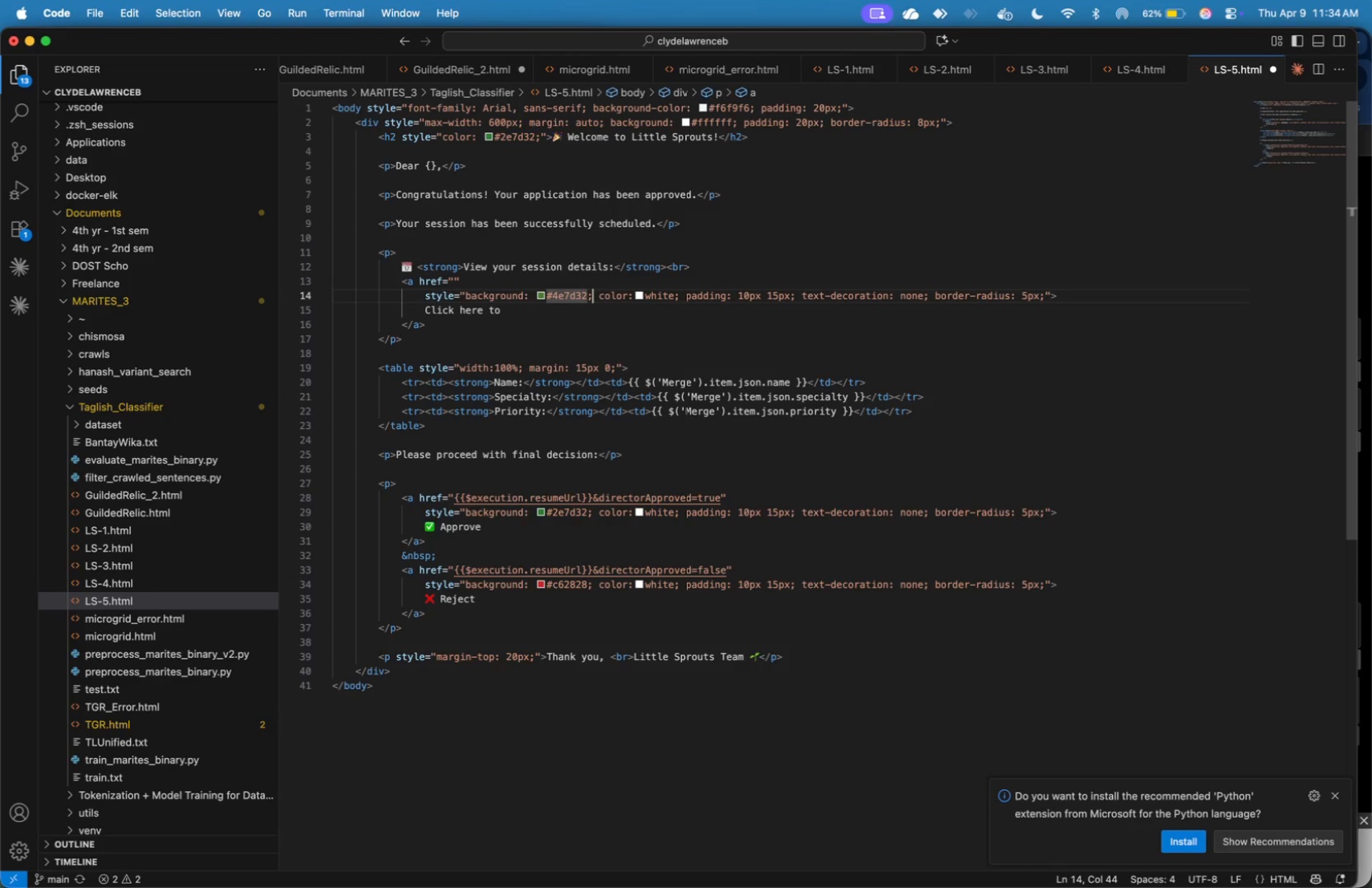 
key(ArrowRight)
 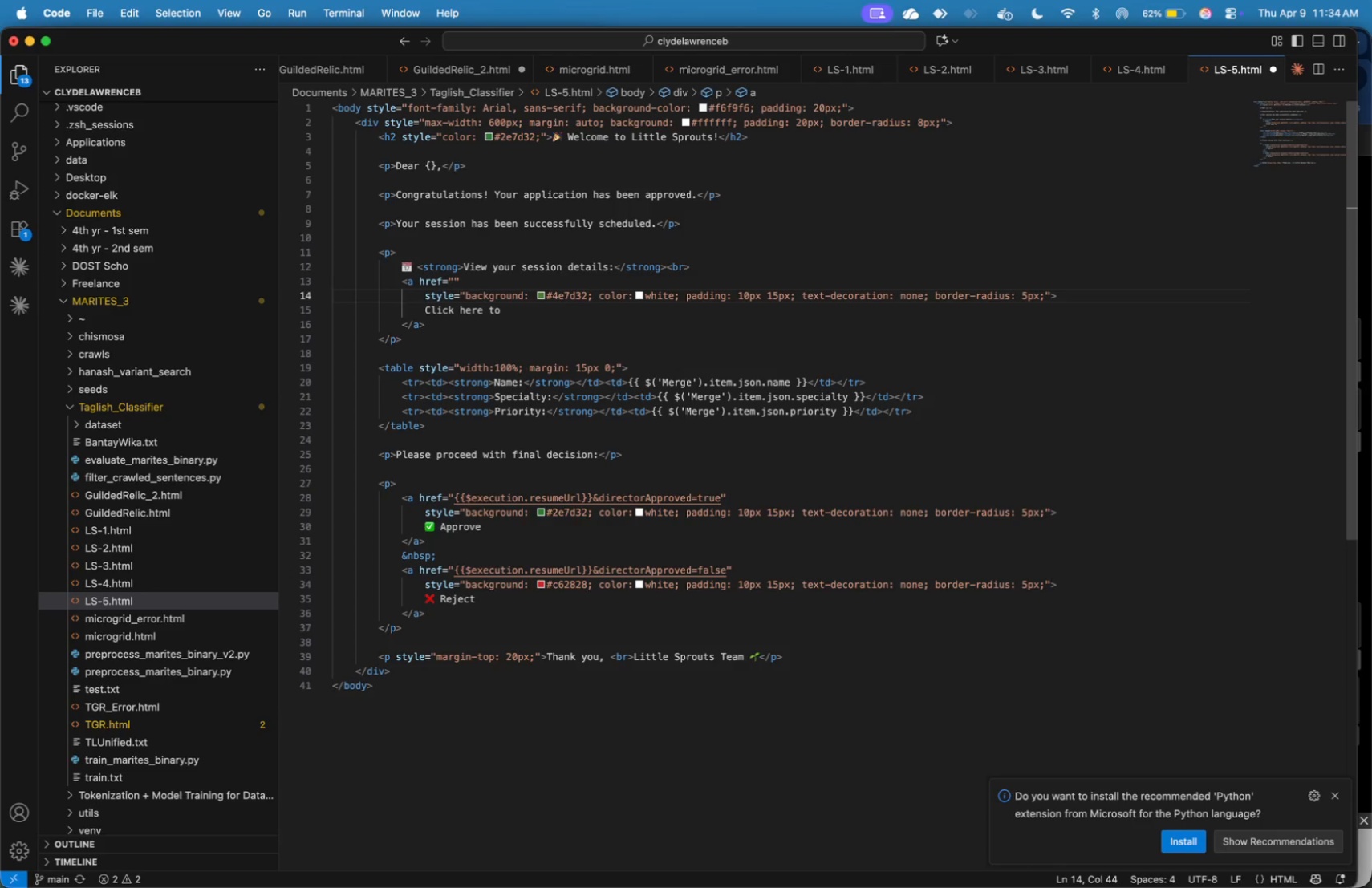 
key(ArrowLeft)
 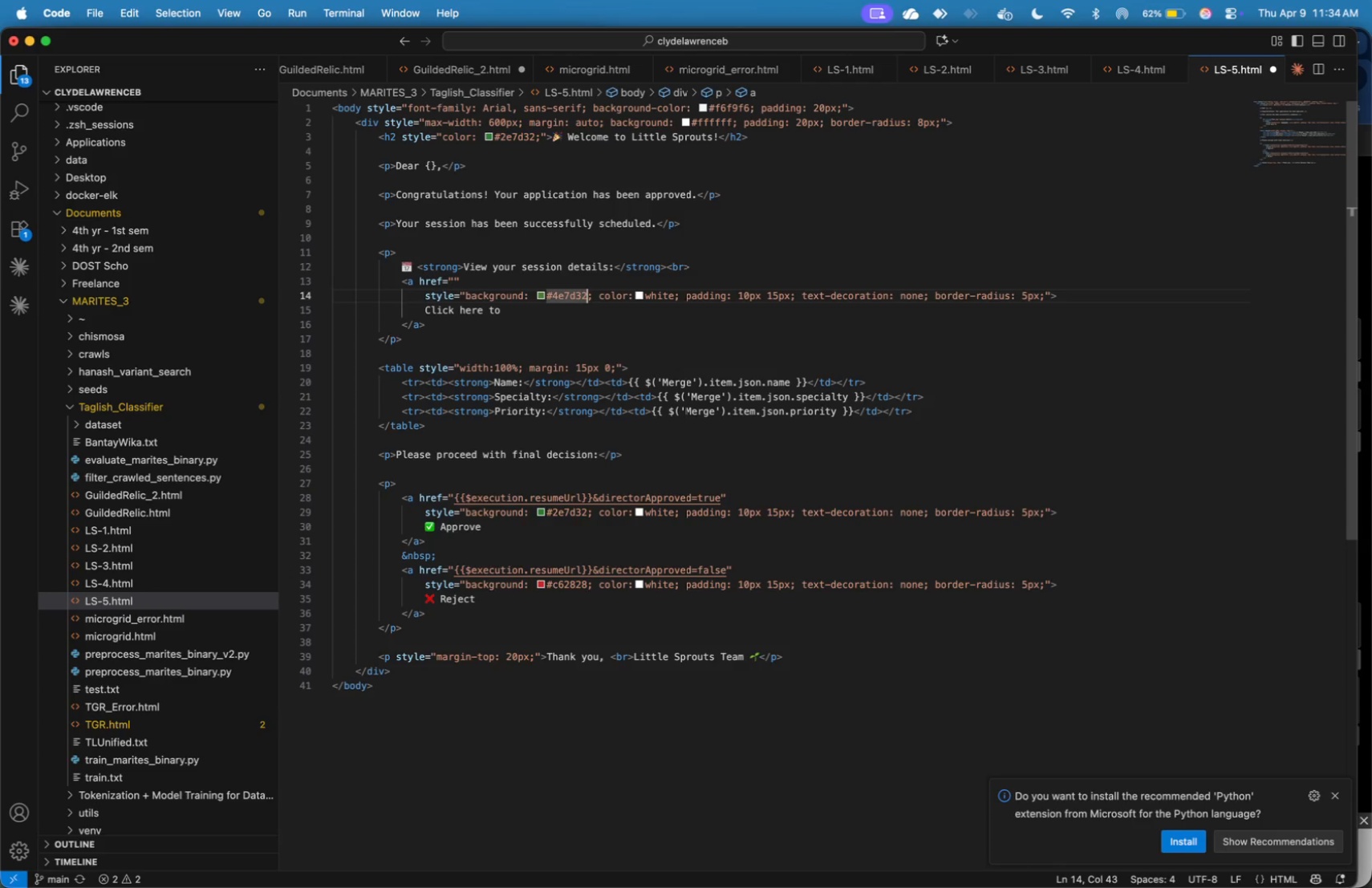 
key(ArrowLeft)
 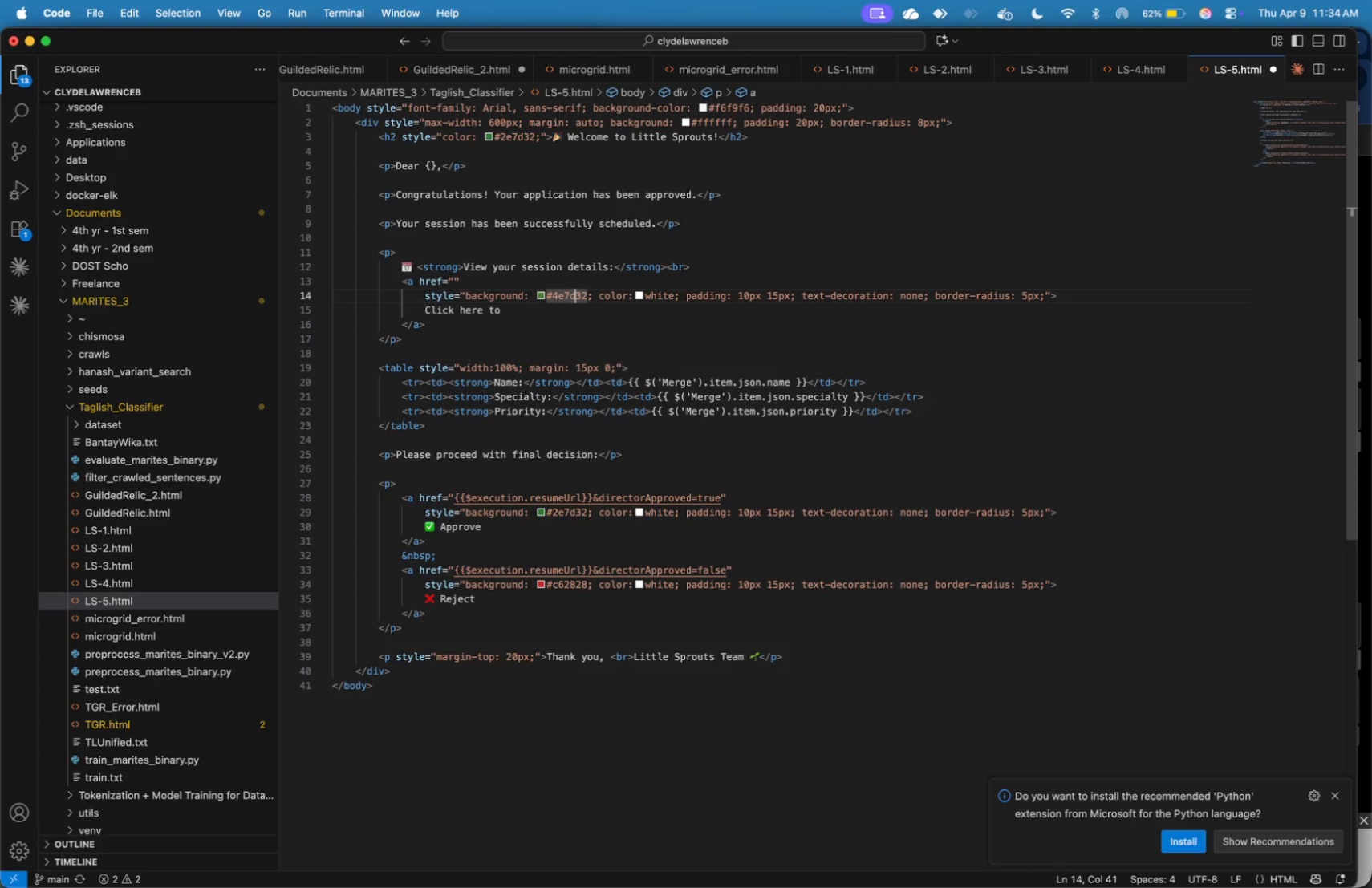 
key(ArrowLeft)
 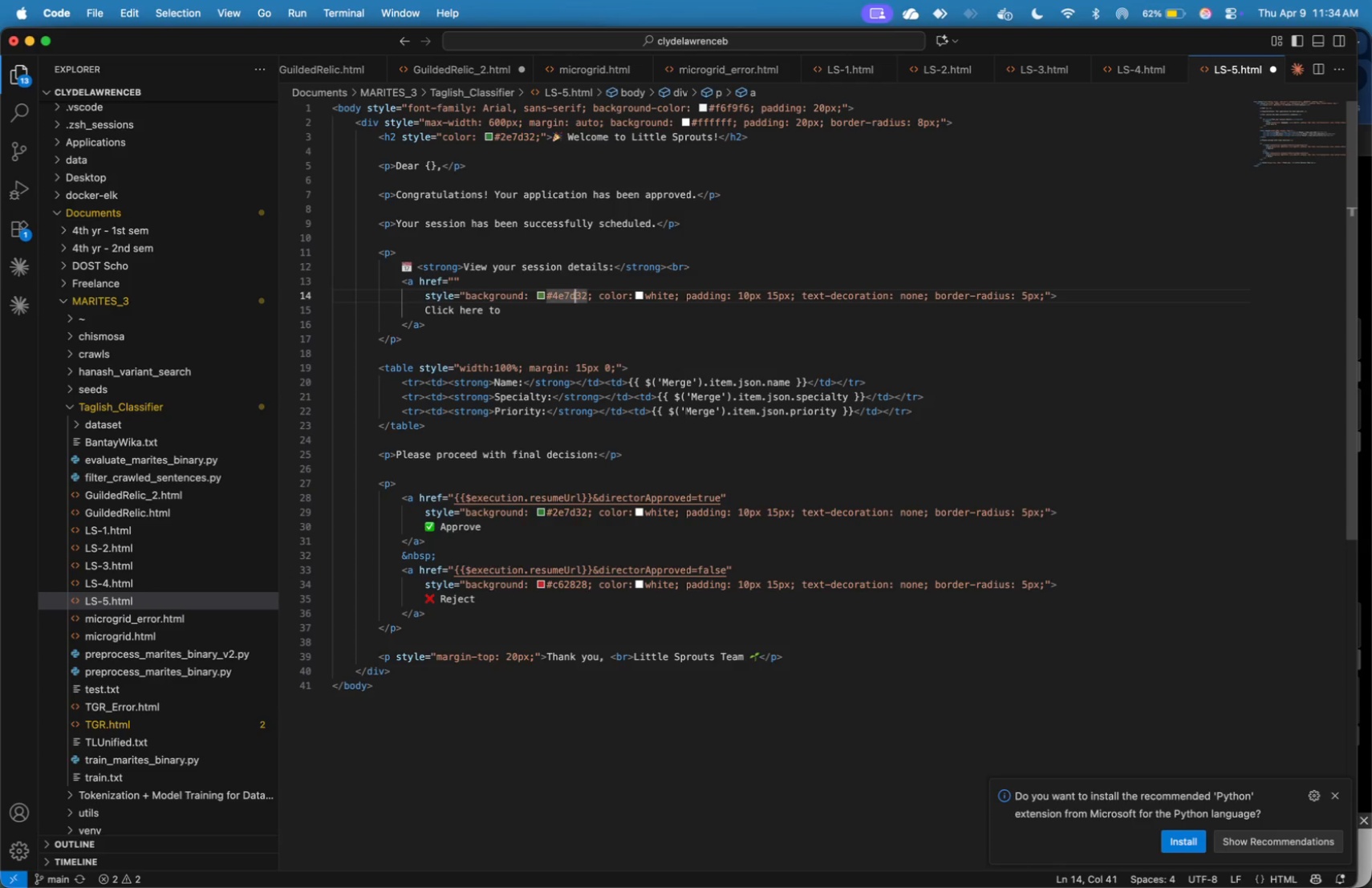 
key(ArrowLeft)
 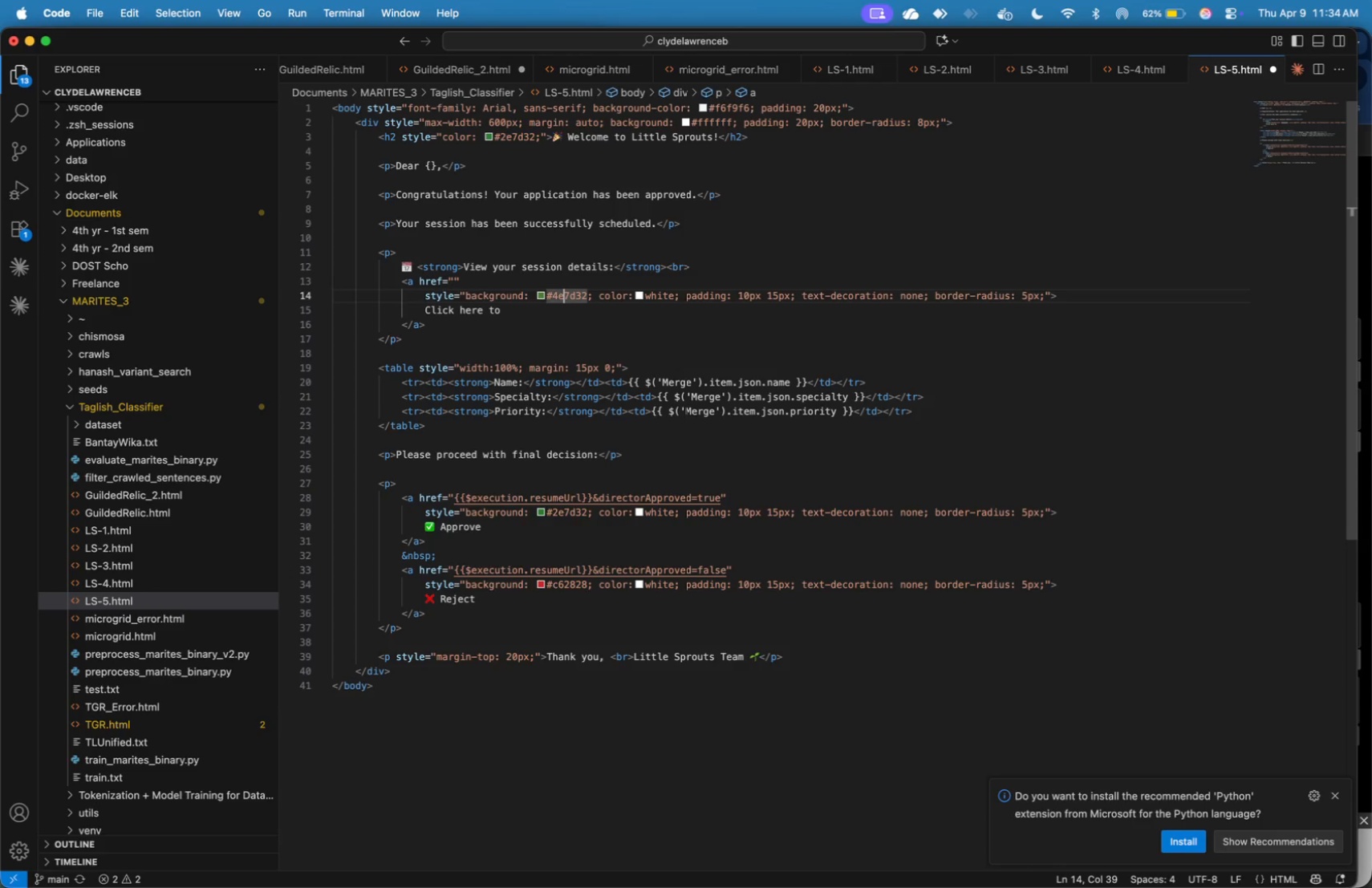 
key(ArrowLeft)
 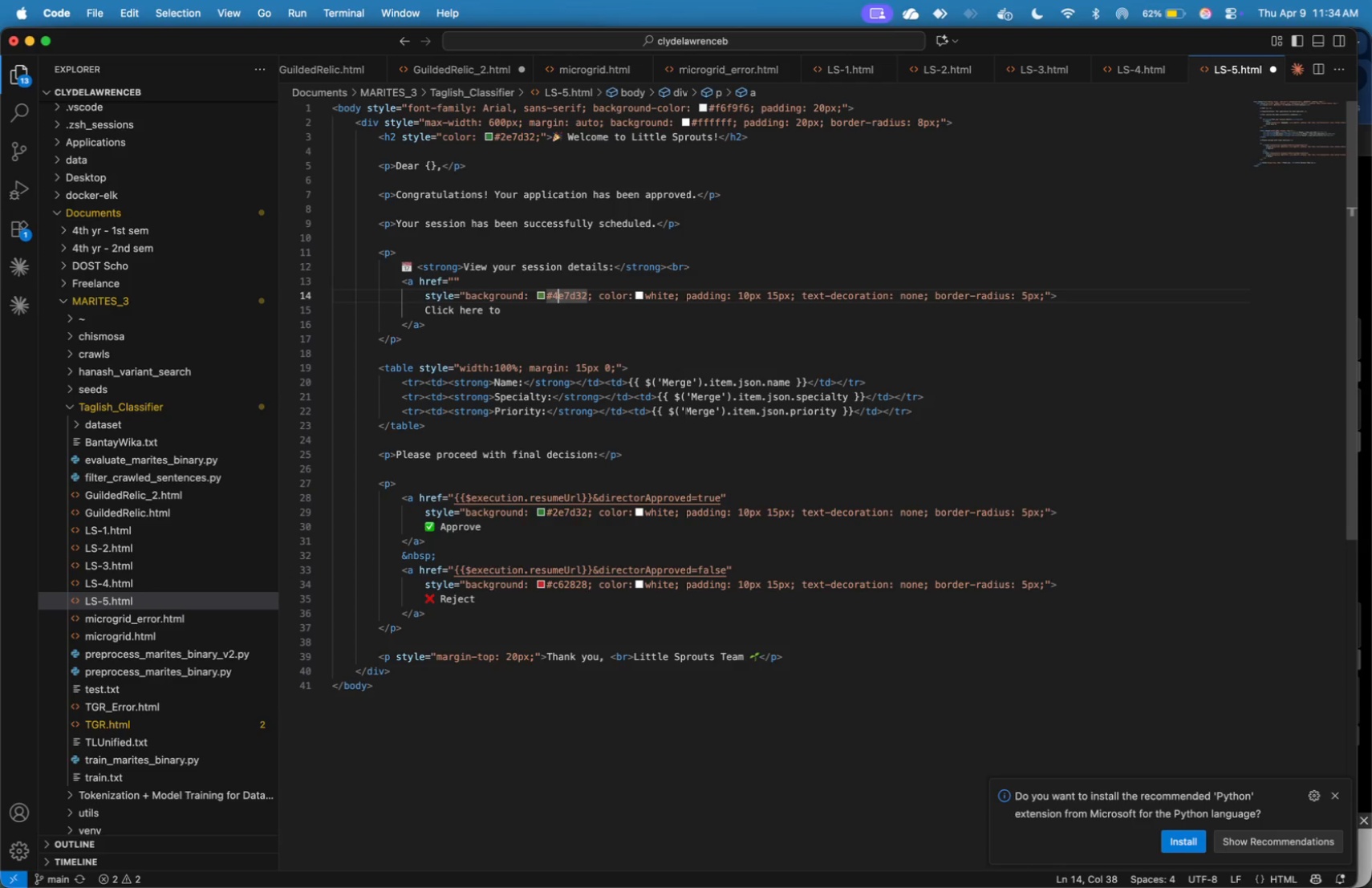 
key(ArrowLeft)
 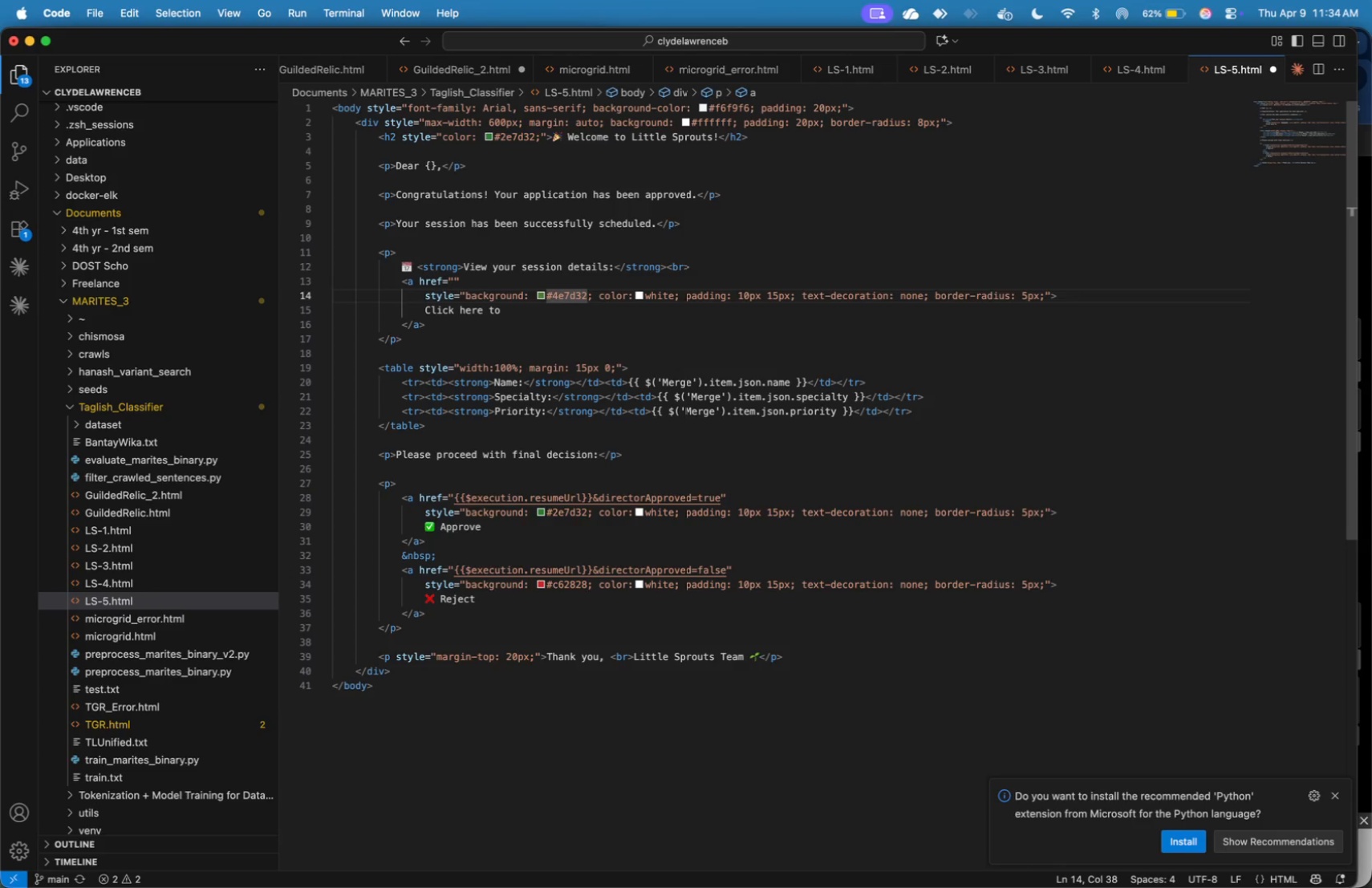 
key(Backspace)
 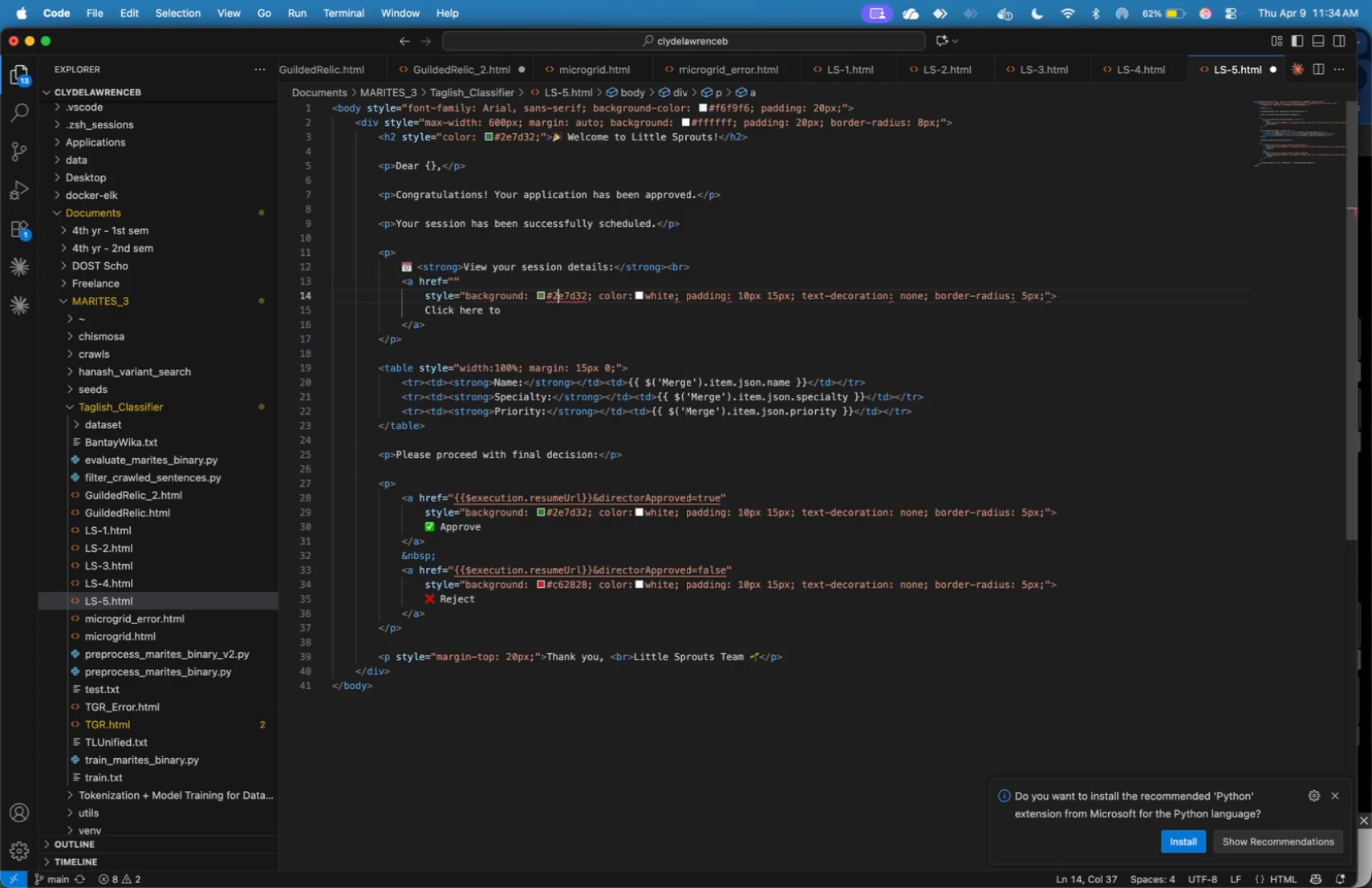 
key(2)
 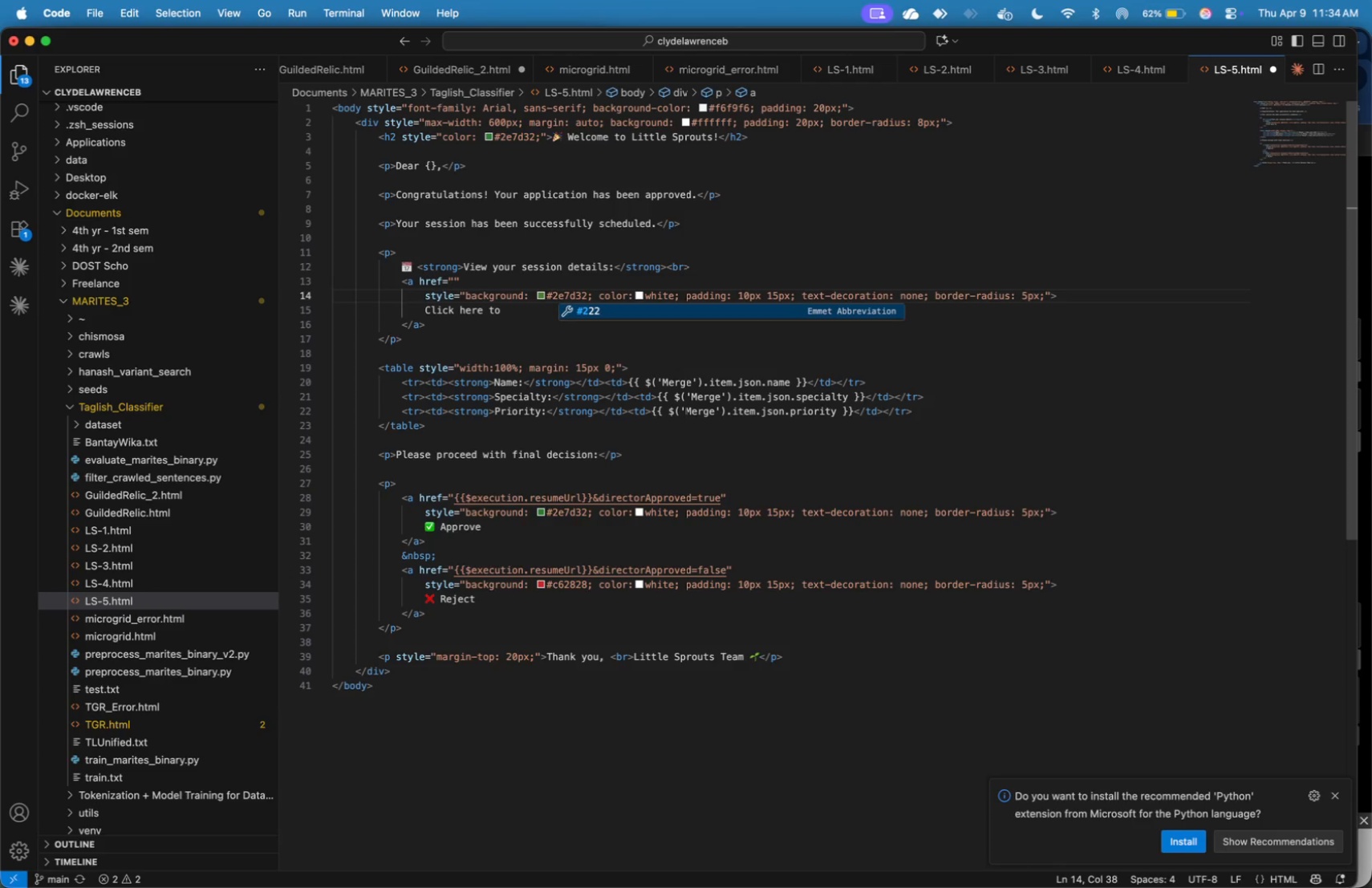 
key(ArrowRight)
 